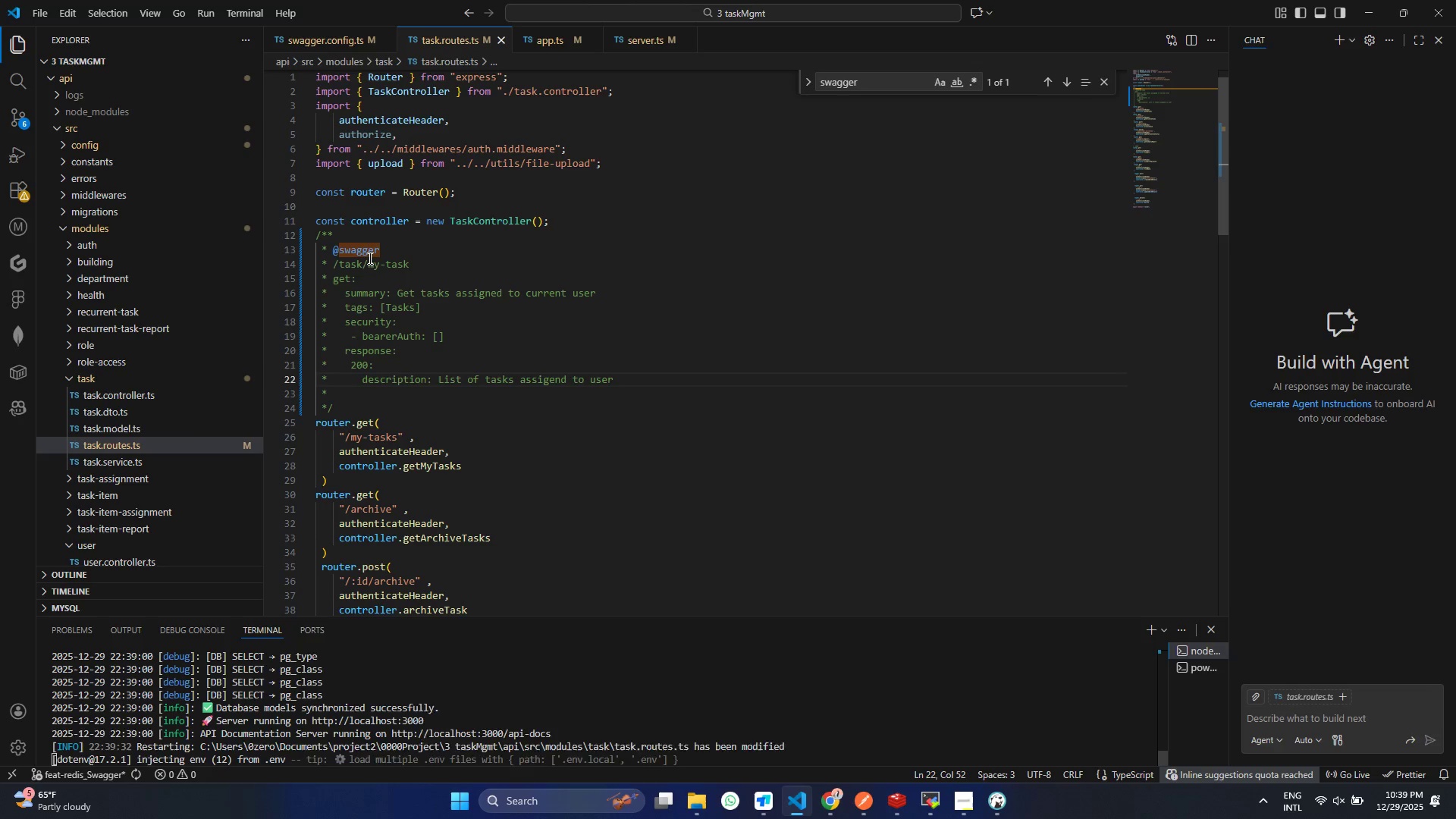 
hold_key(key=N, duration=7.97)
 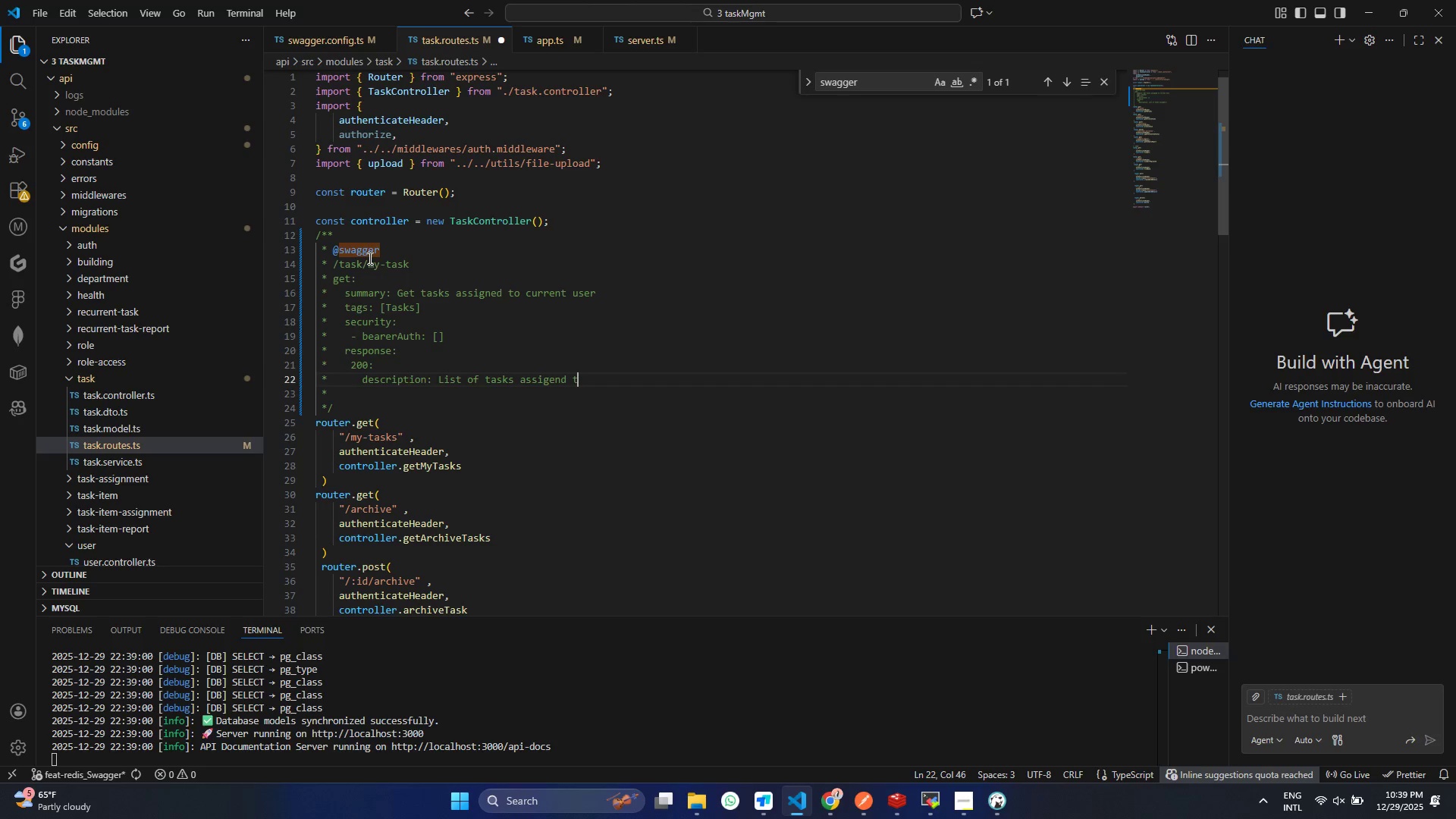 
key(Control+ControlLeft)
 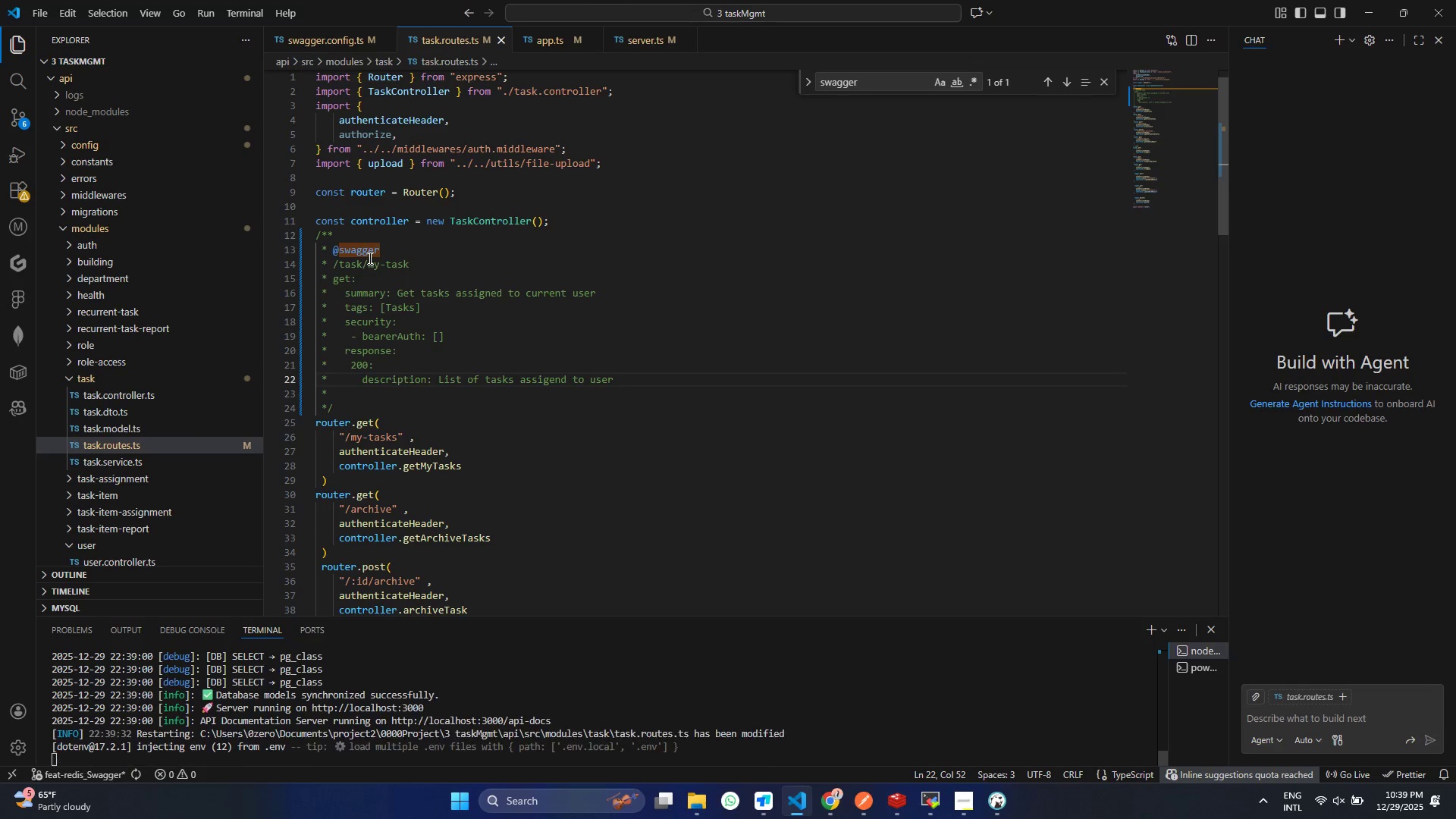 
key(Control+S)
 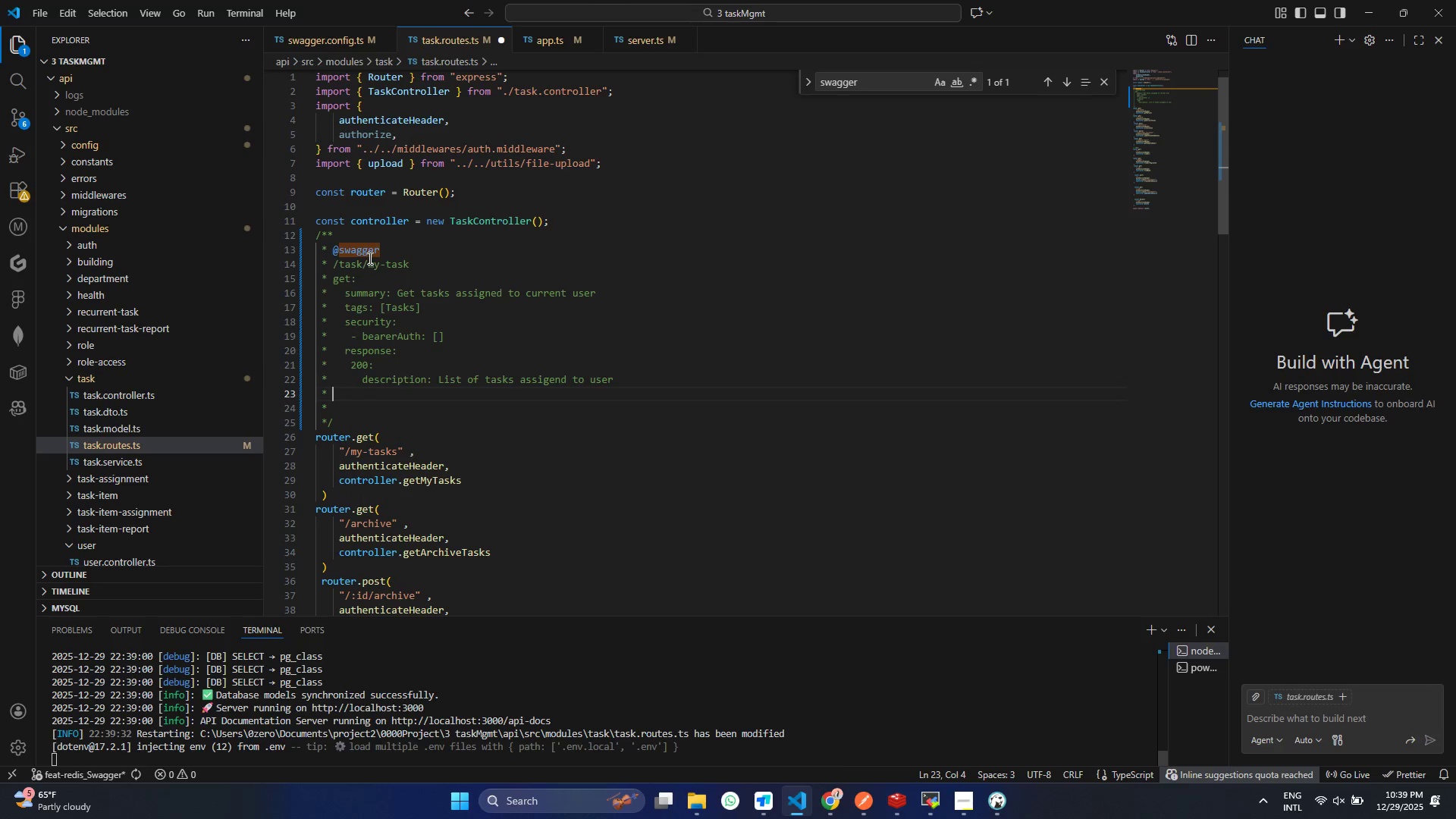 
key(Control+Enter)
 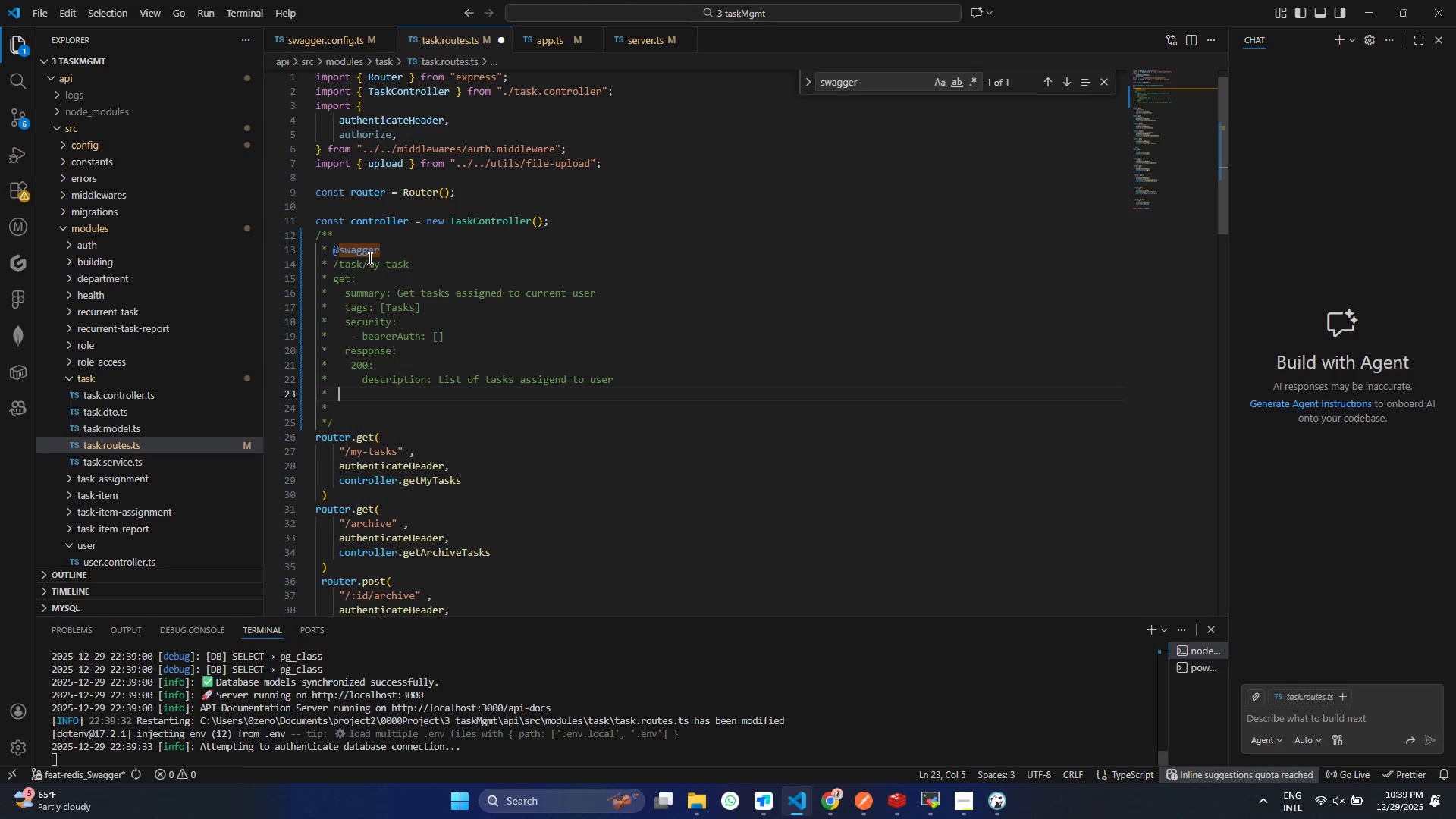 
type(    contntL )
key(Backspace)
key(Backspace)
type(: )
key(Backspace)
 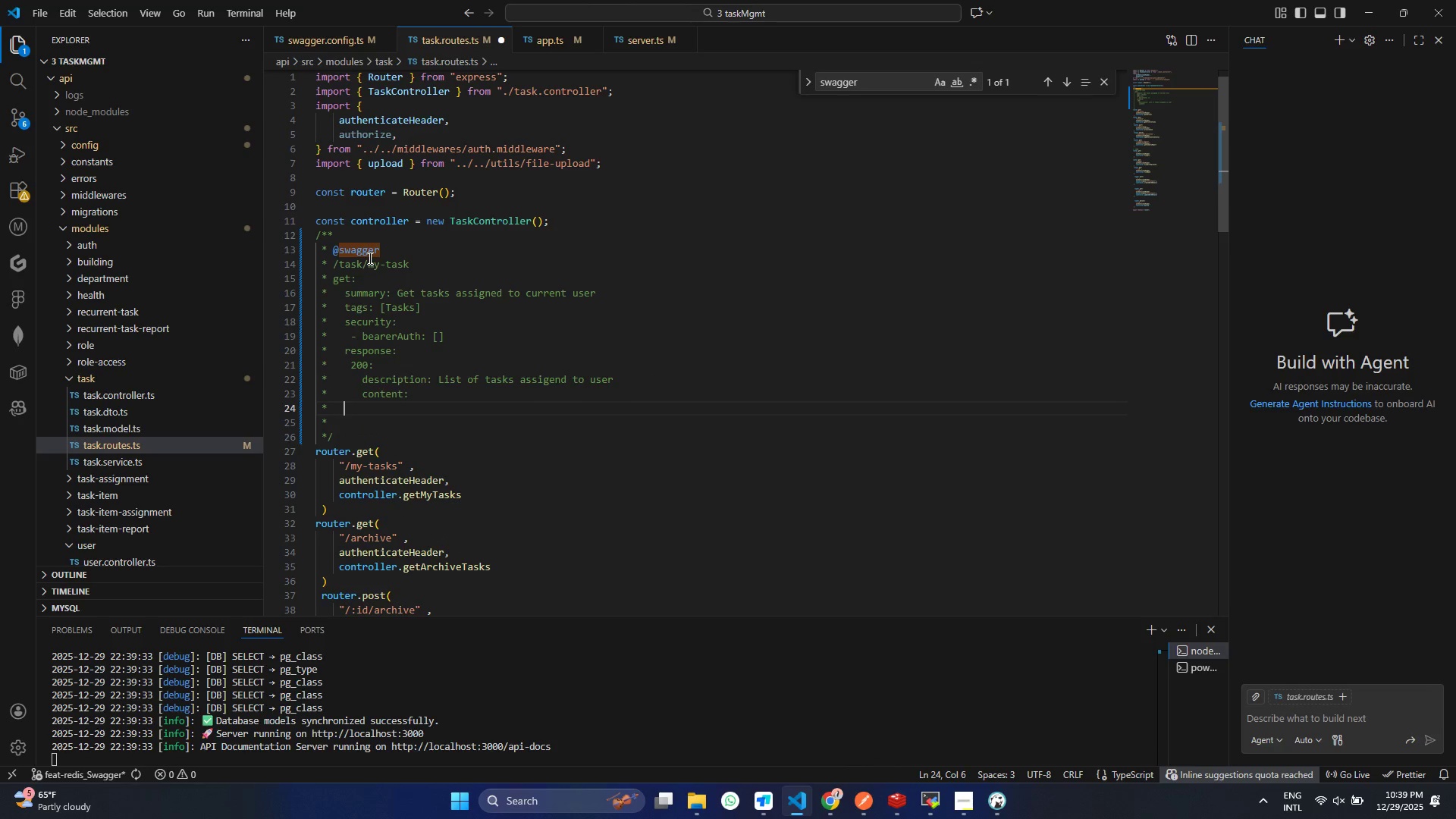 
hold_key(key=E, duration=0.44)
 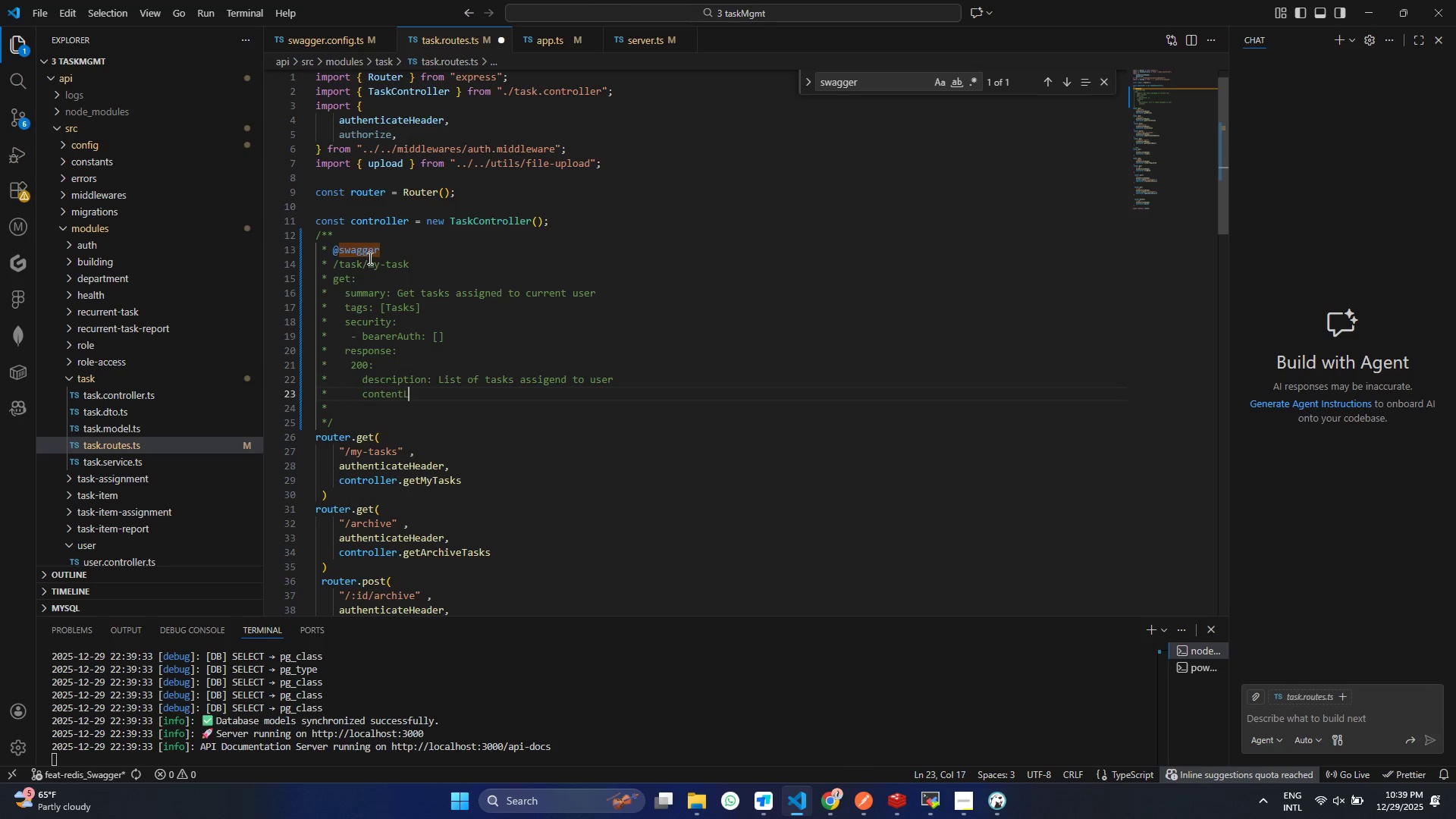 
key(Enter)
 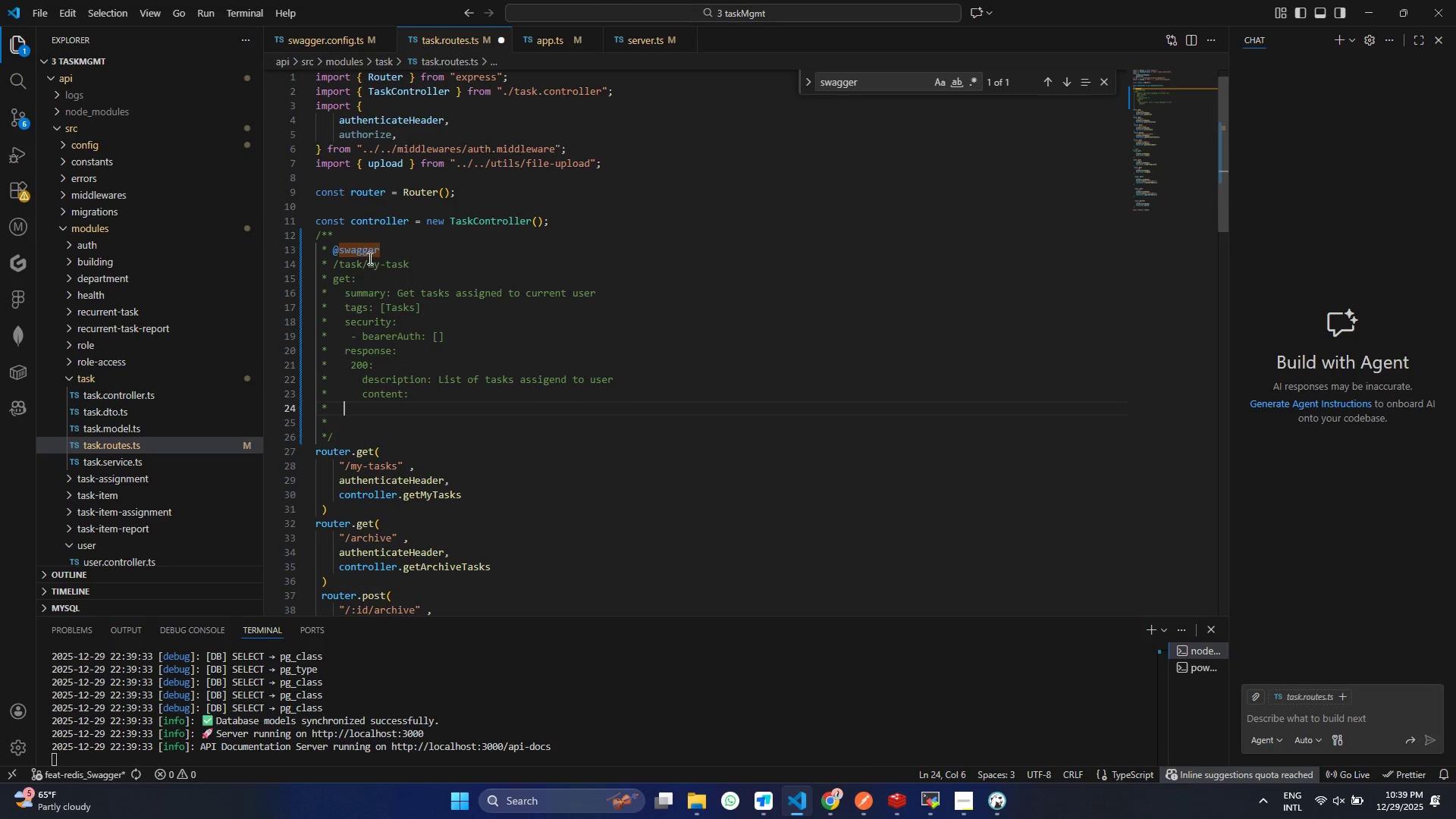 
type(         application/json:)
 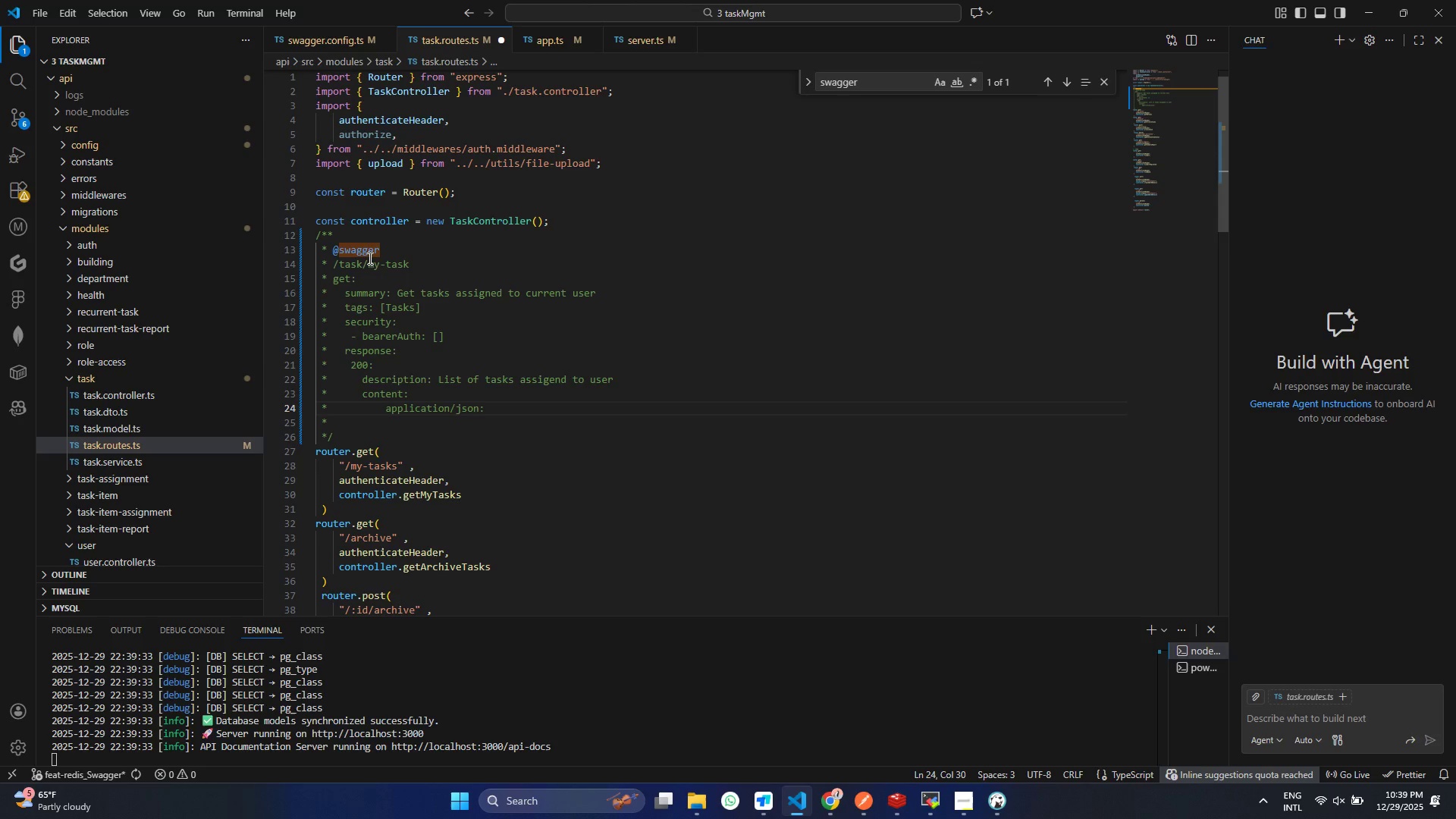 
key(Enter)
 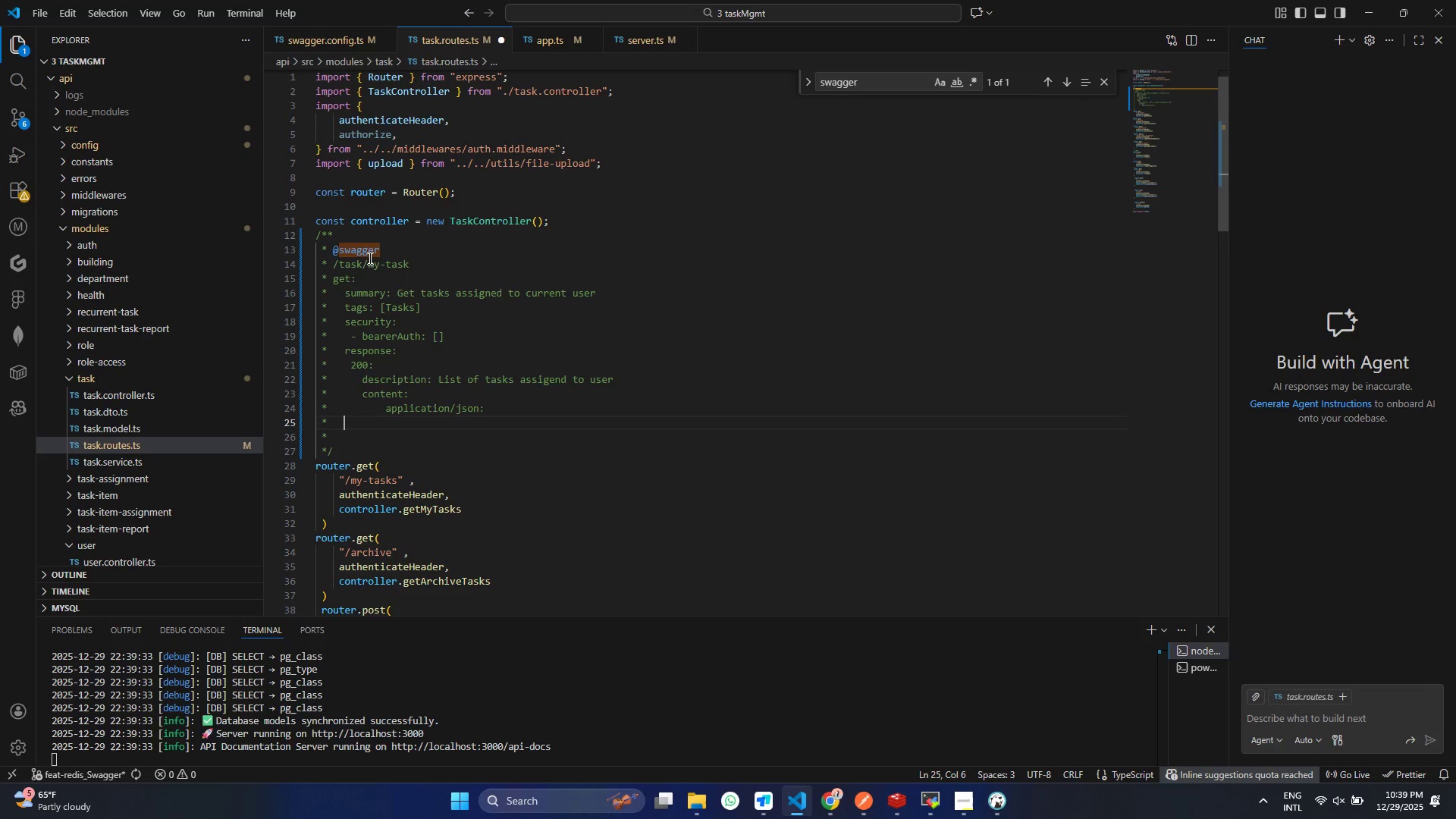 
type(  schema:)
 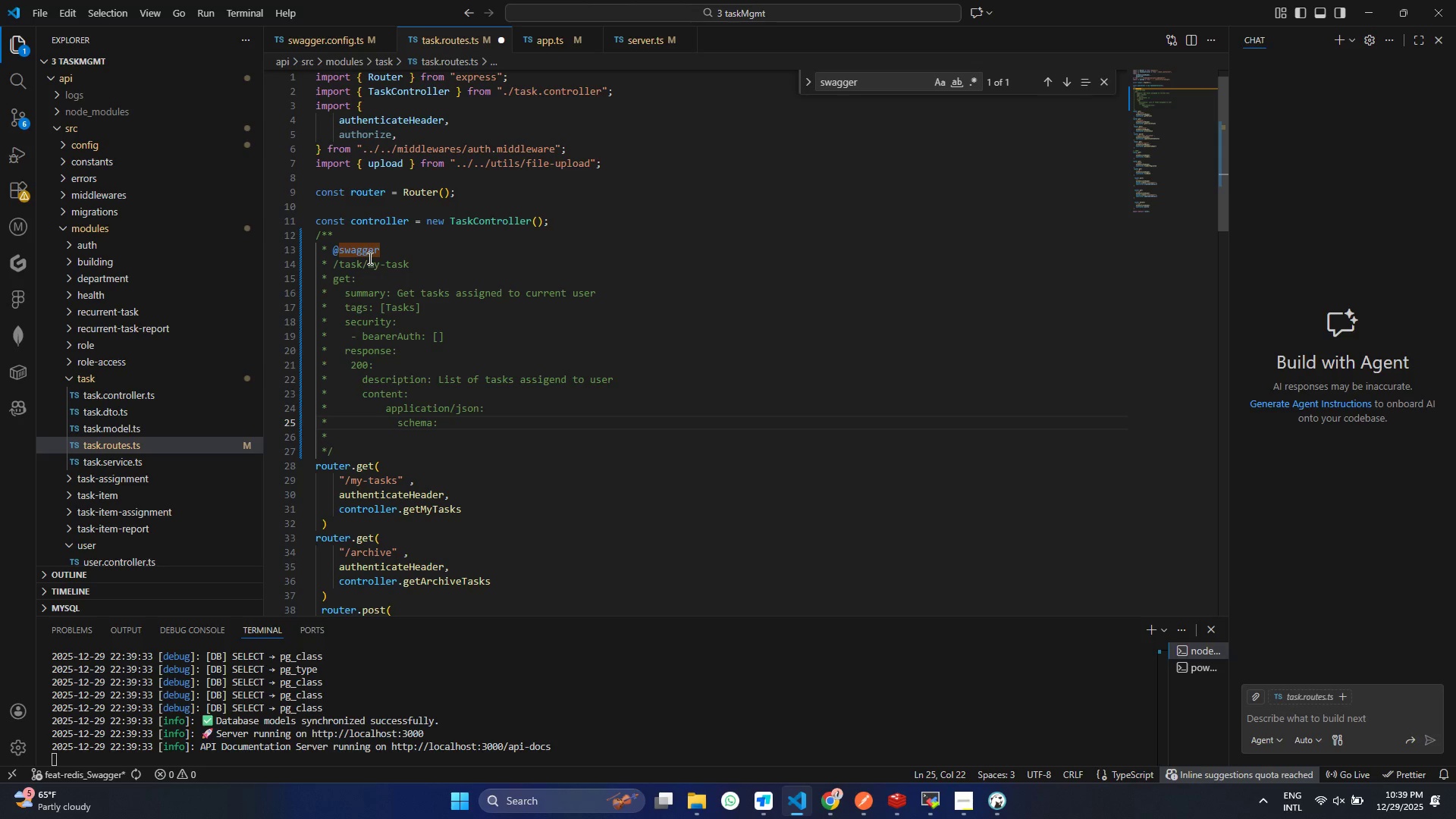 
key(Enter)
 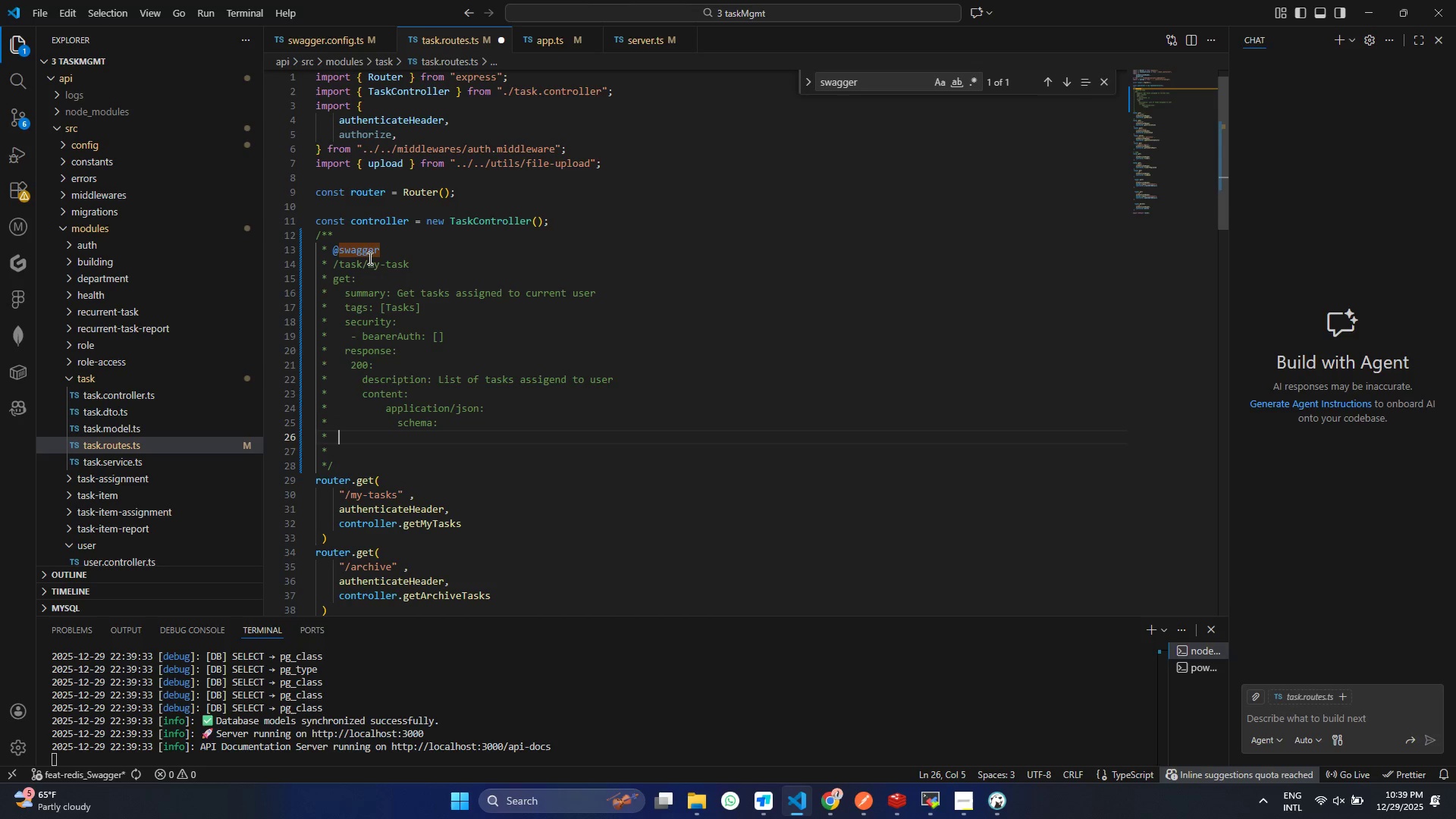 
hold_key(key=Space, duration=0.83)
 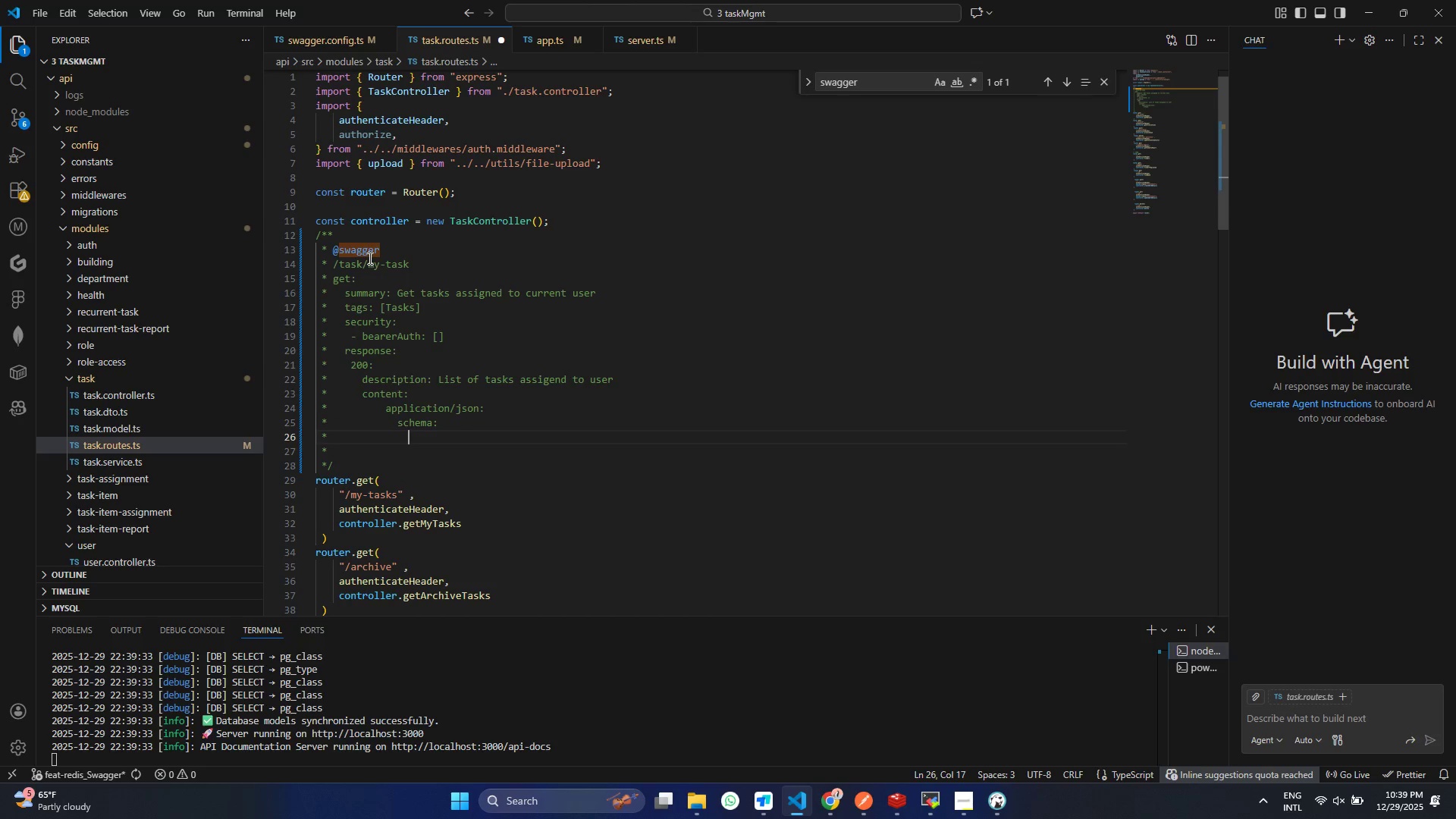 
type(   type: array)
 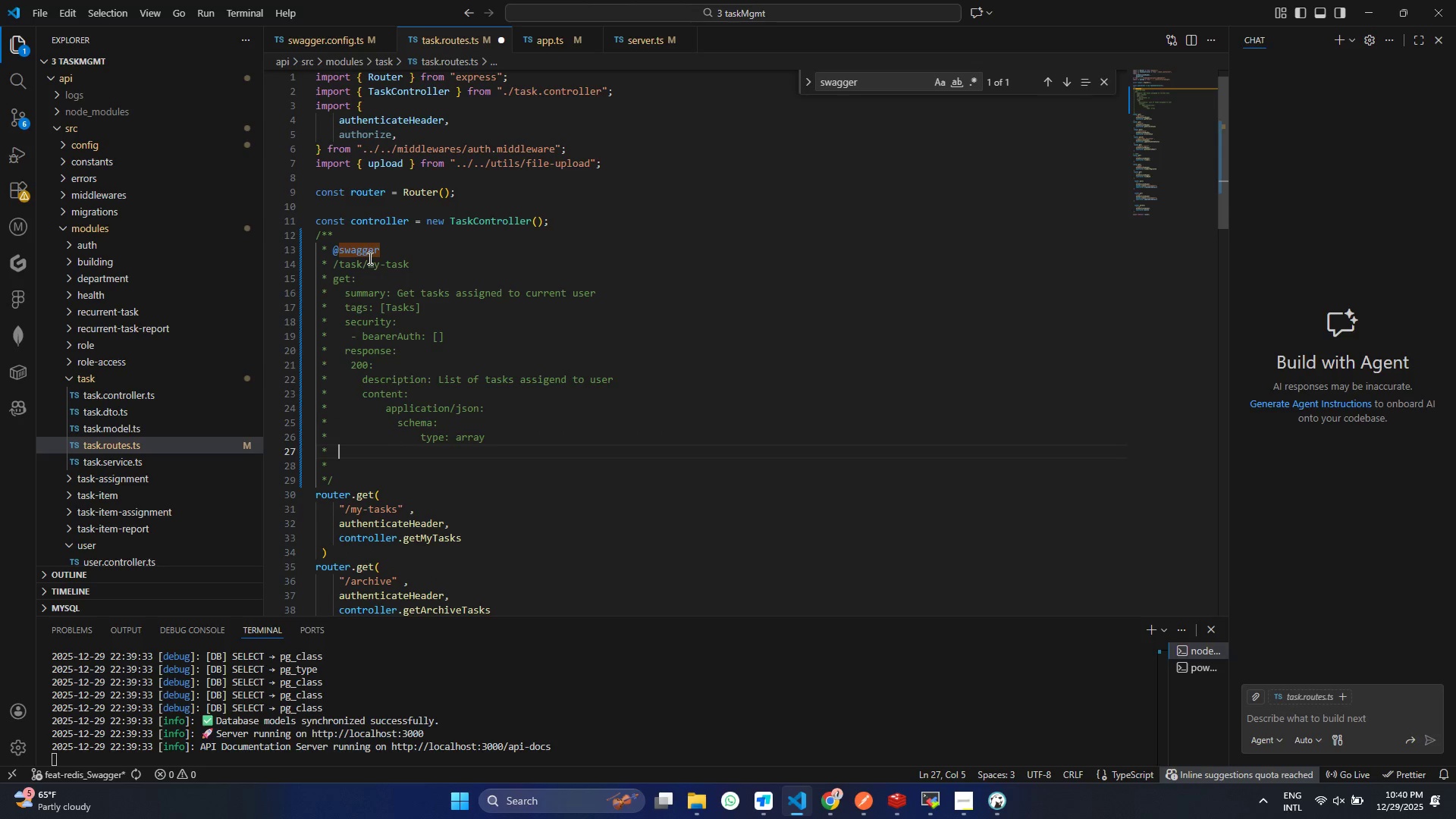 
 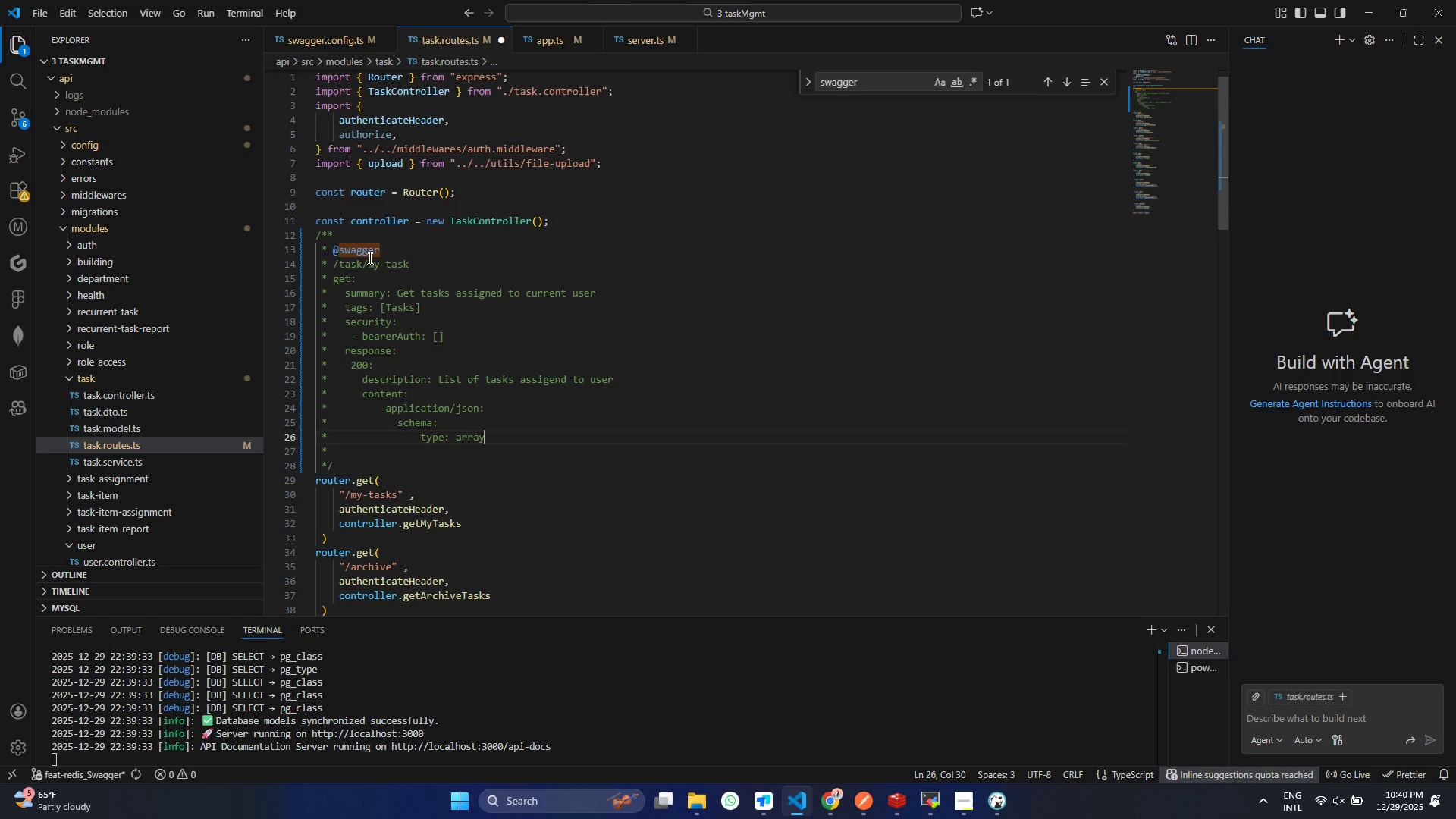 
key(Enter)
 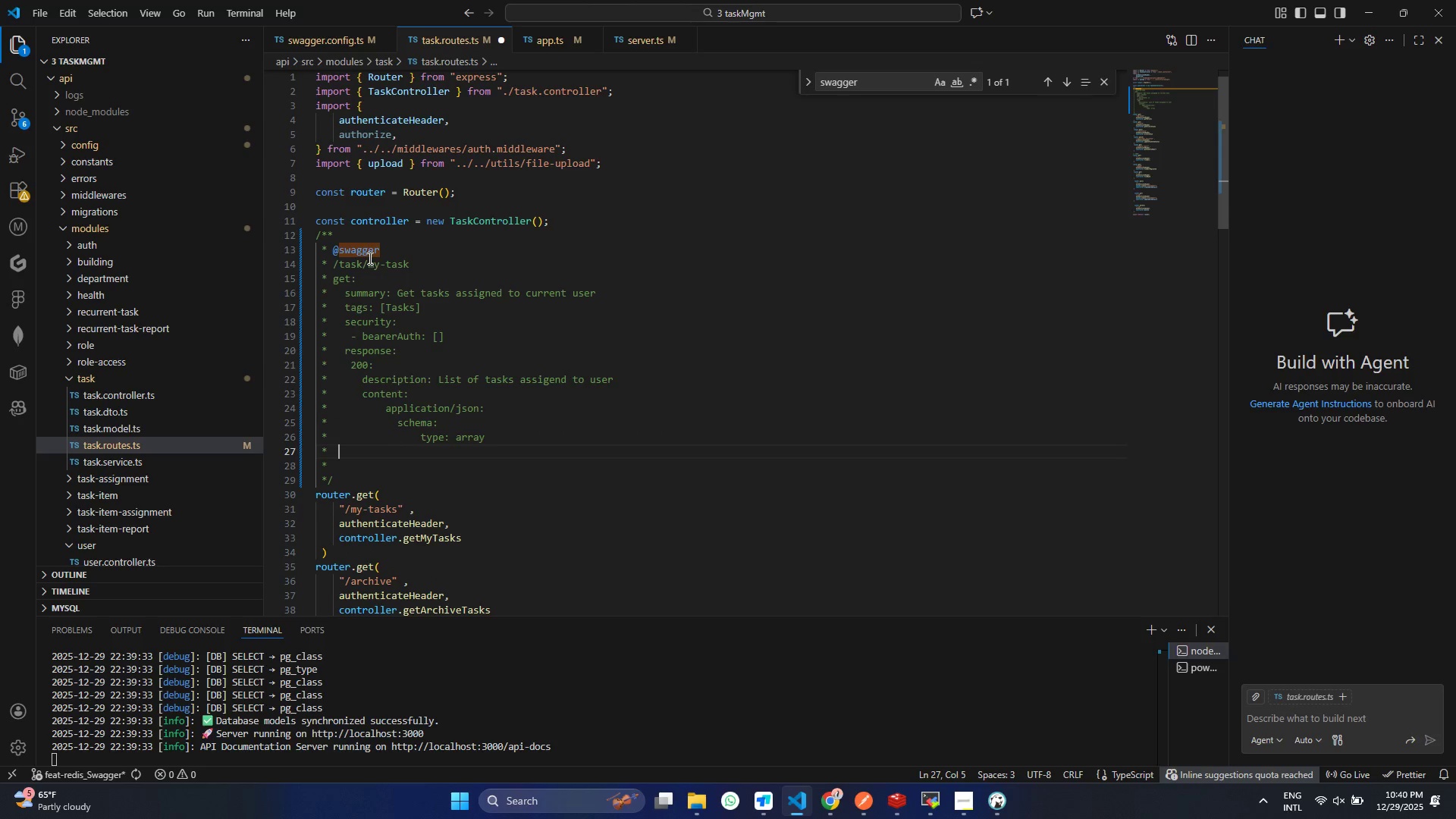 
hold_key(key=Space, duration=0.88)
 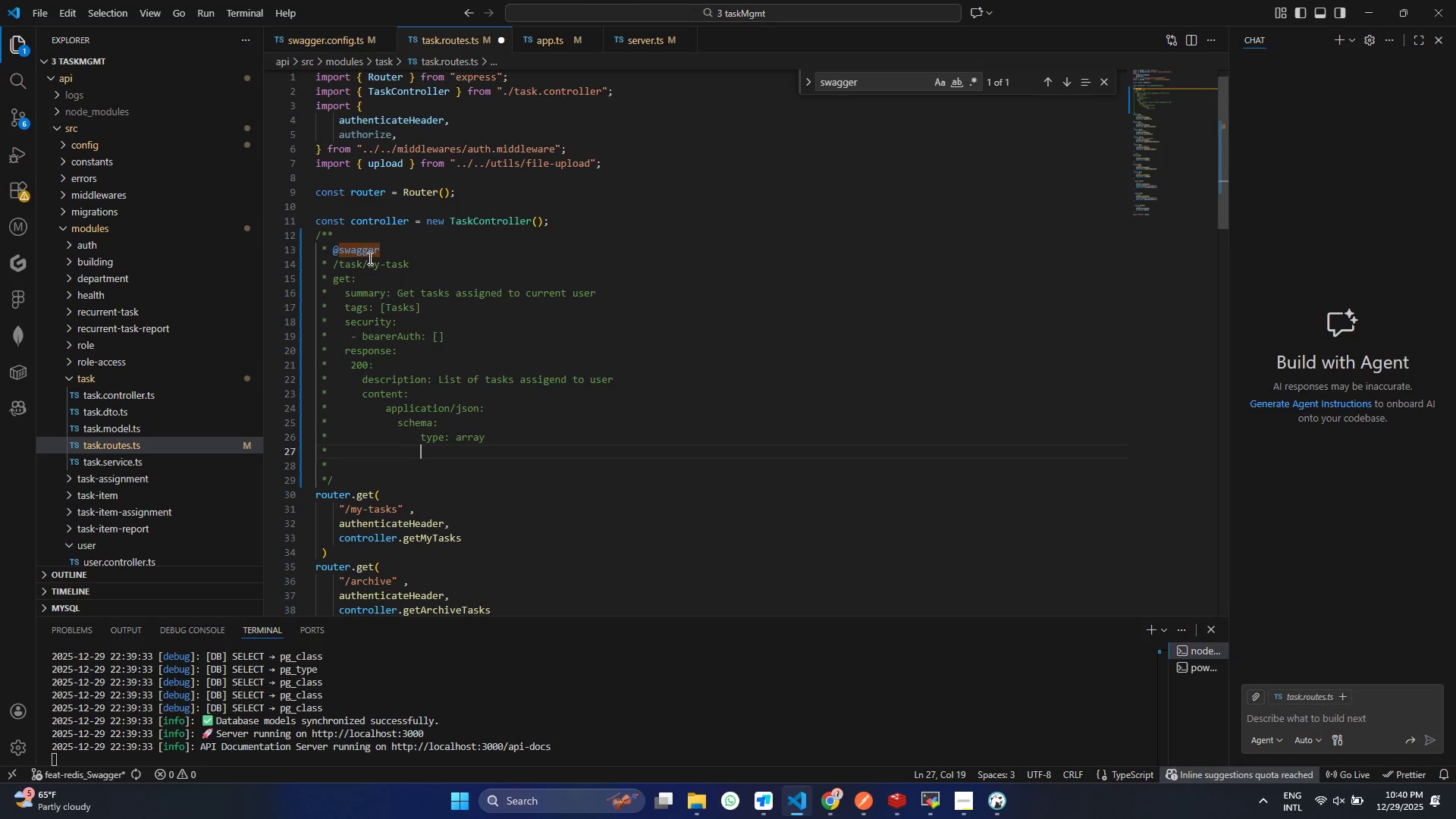 
type( items: )
 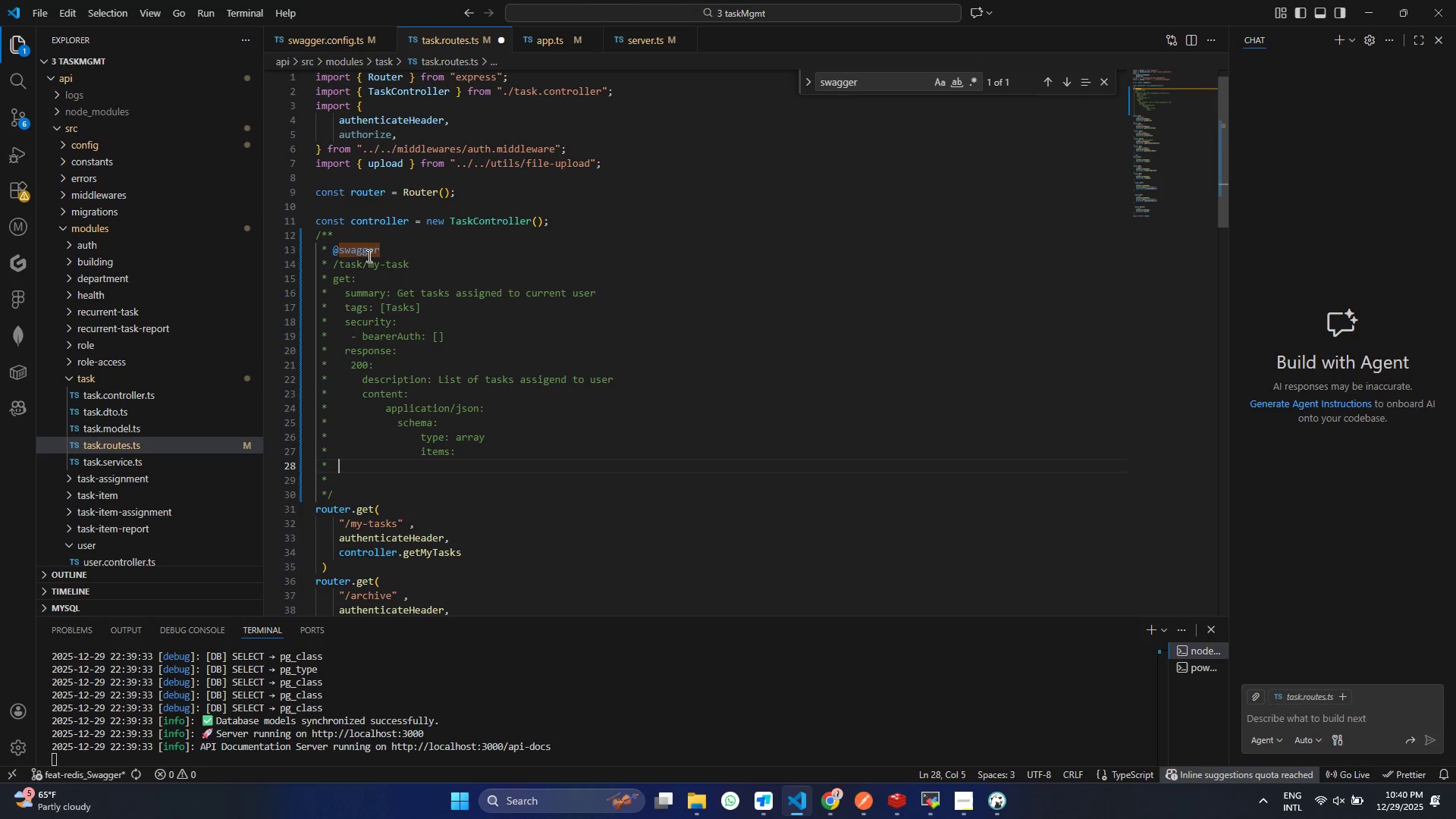 
key(Enter)
 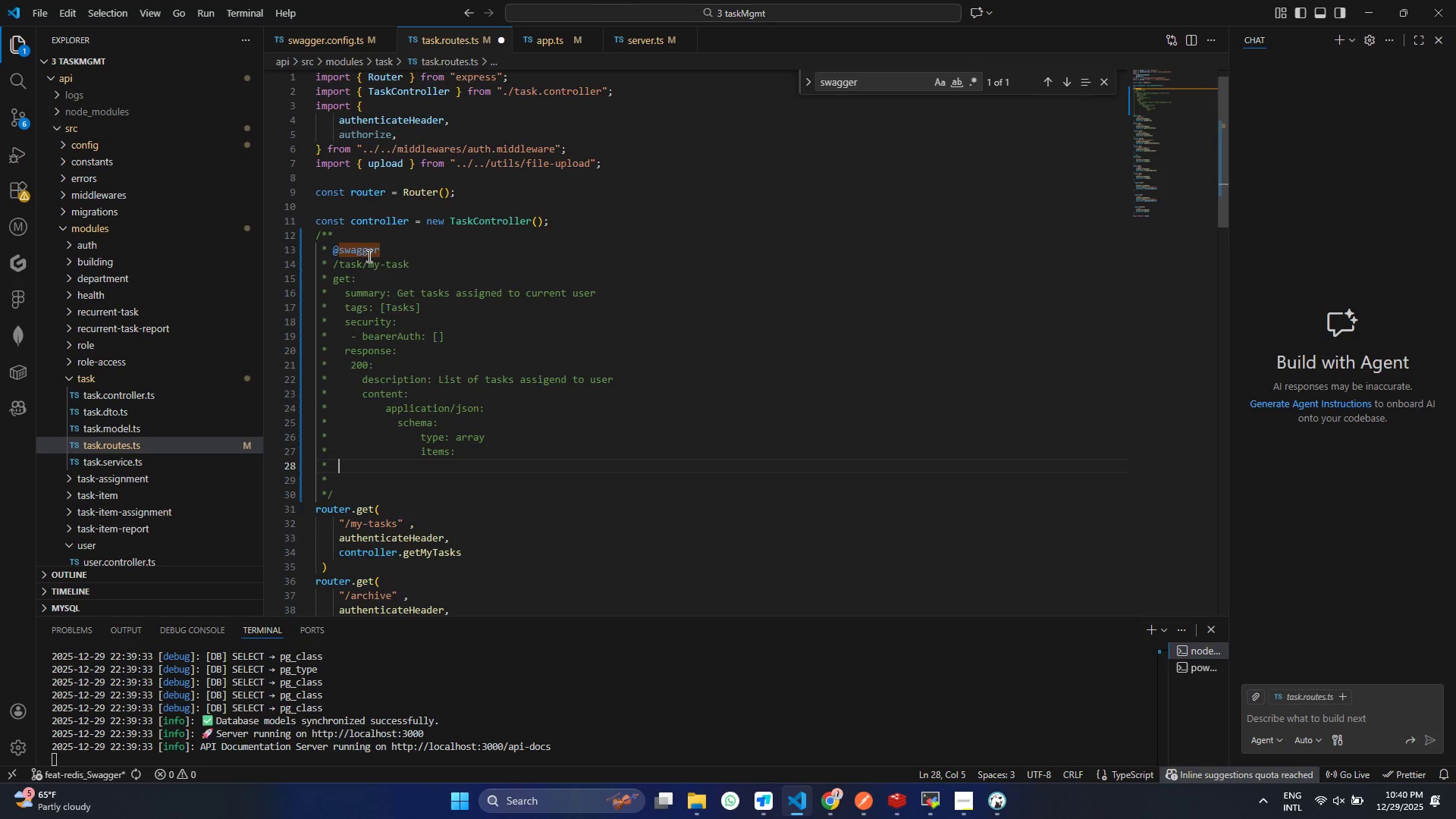 
hold_key(key=Space, duration=0.97)
 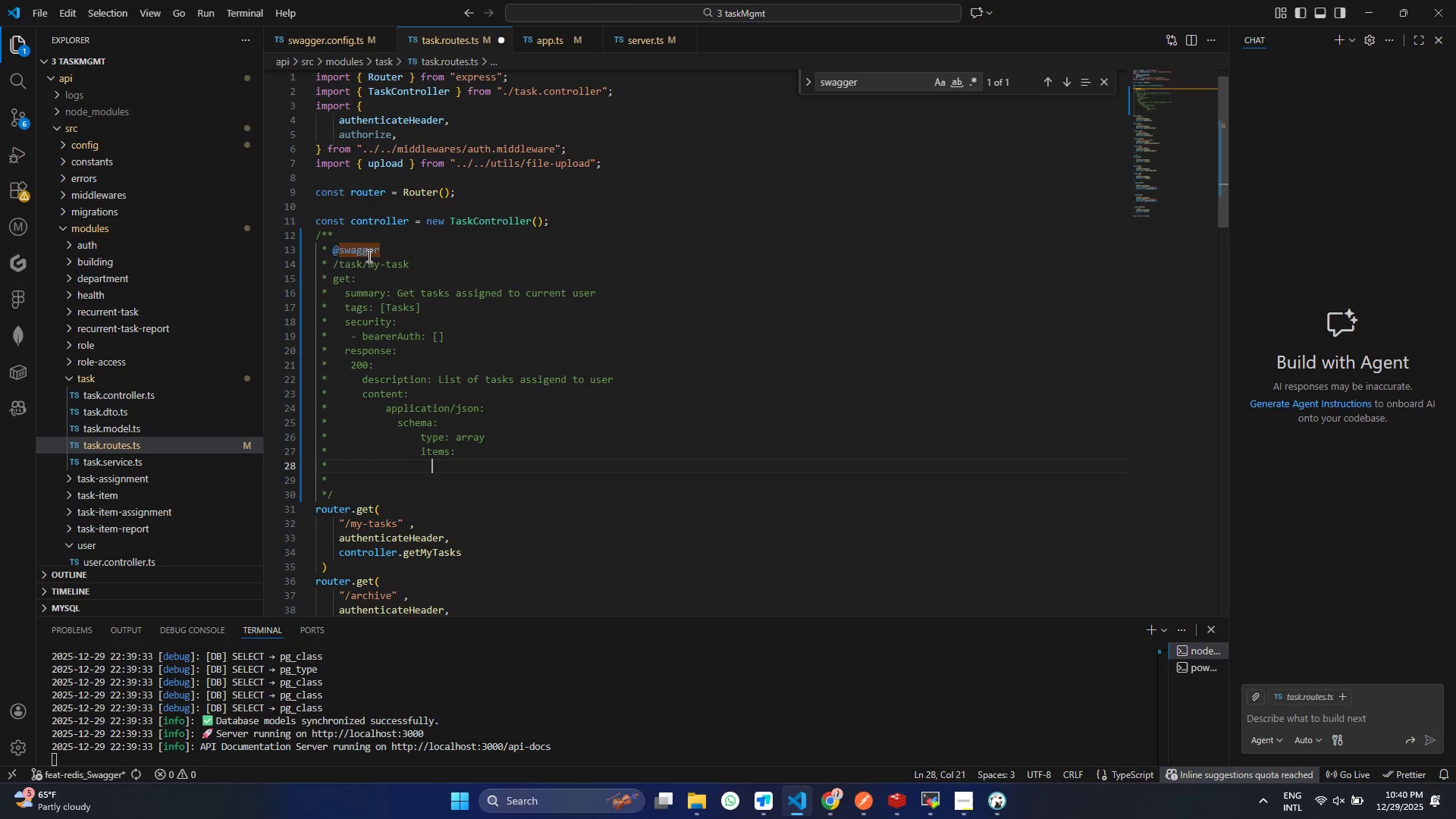 
type( $REf: '')
 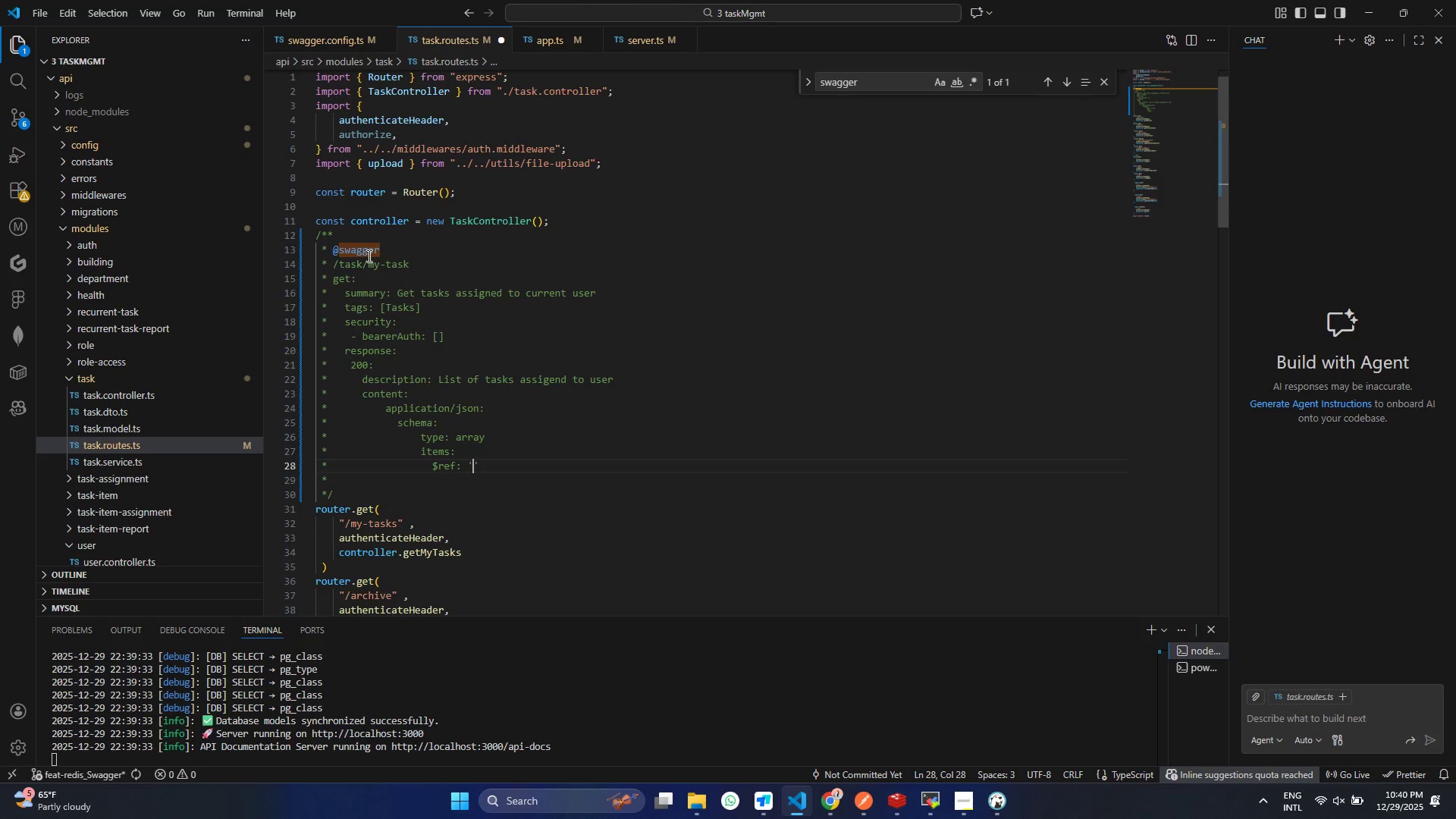 
 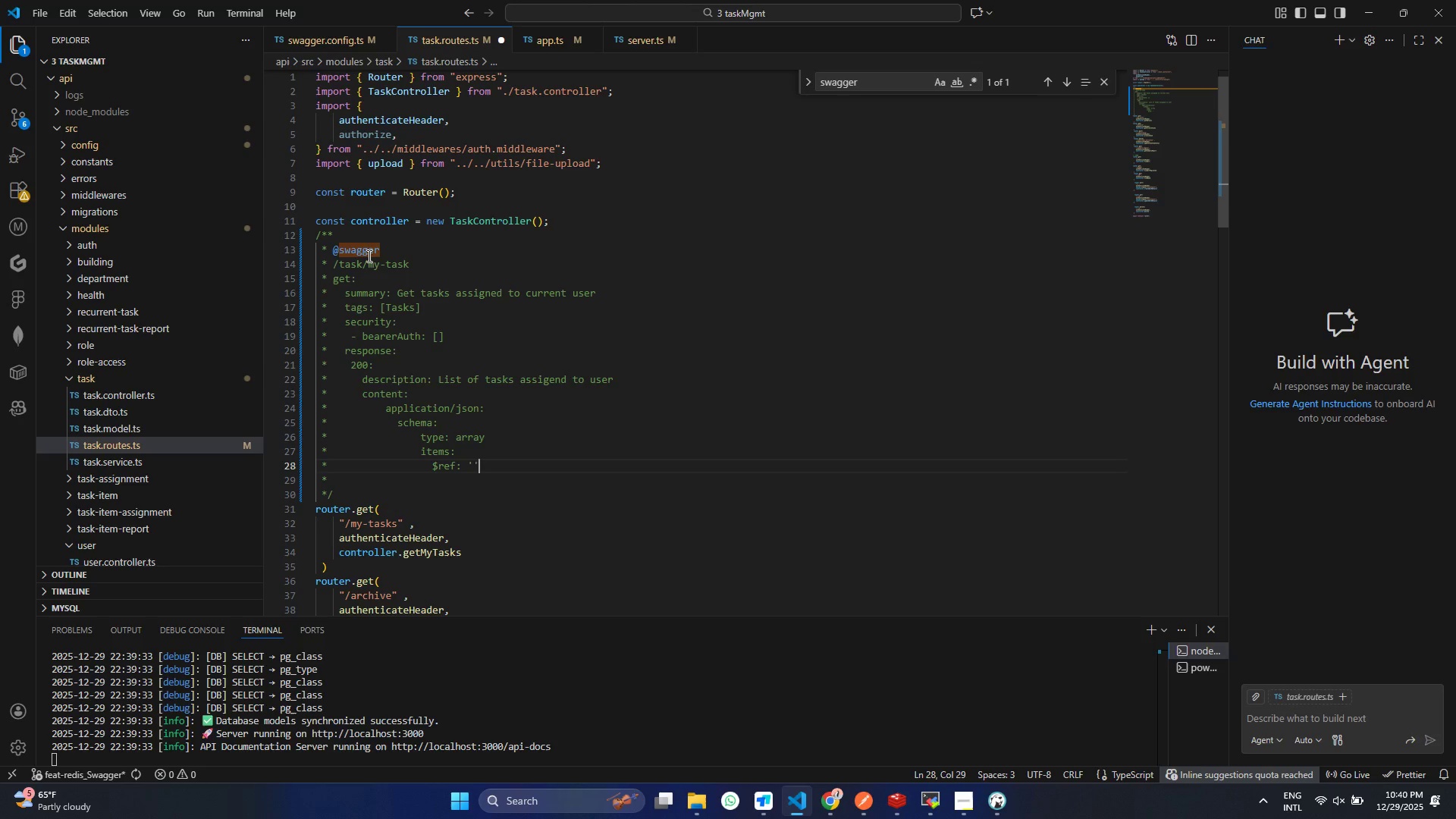 
key(ArrowLeft)
 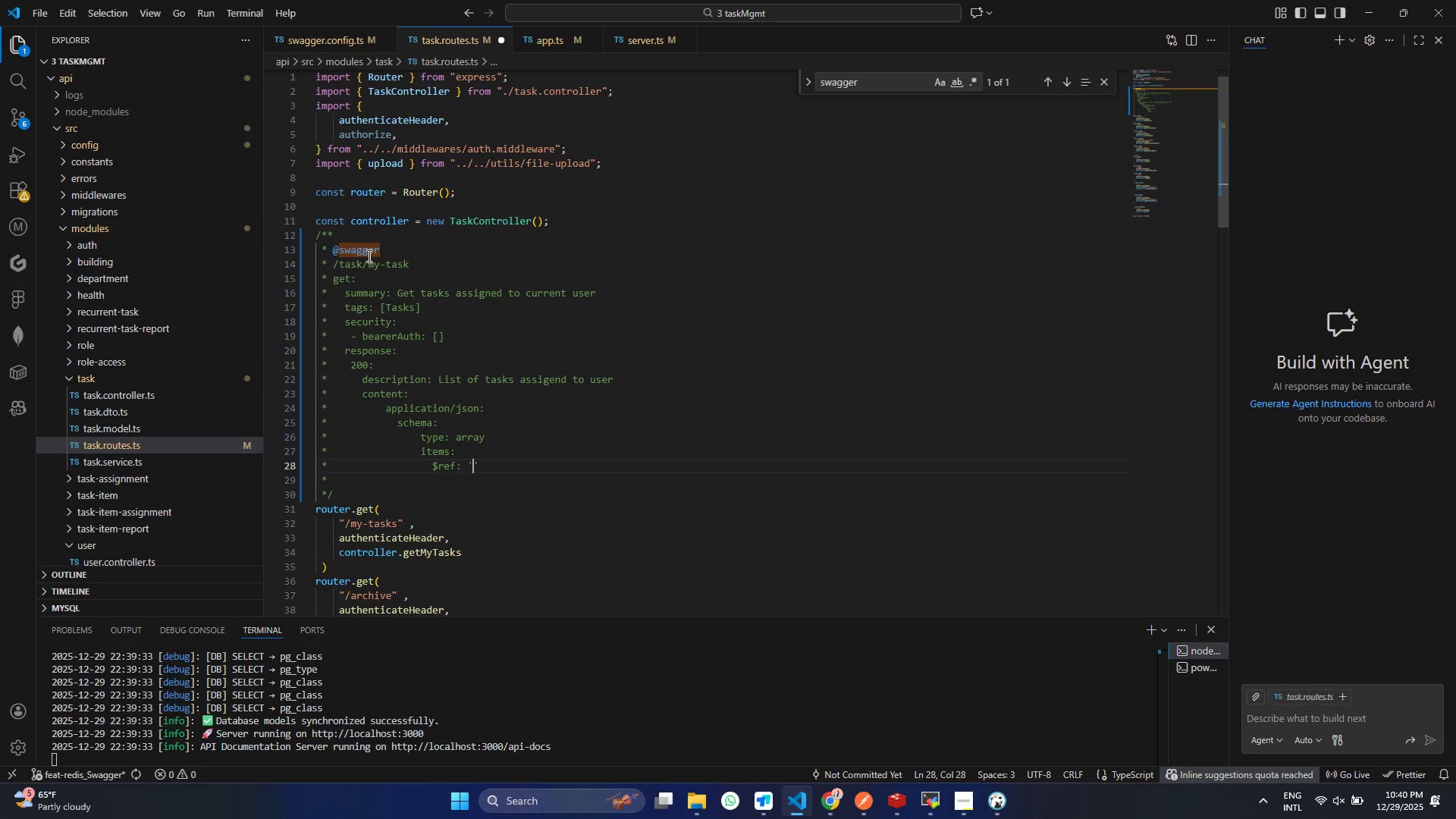 
type(#?components/schemas/TASk)
 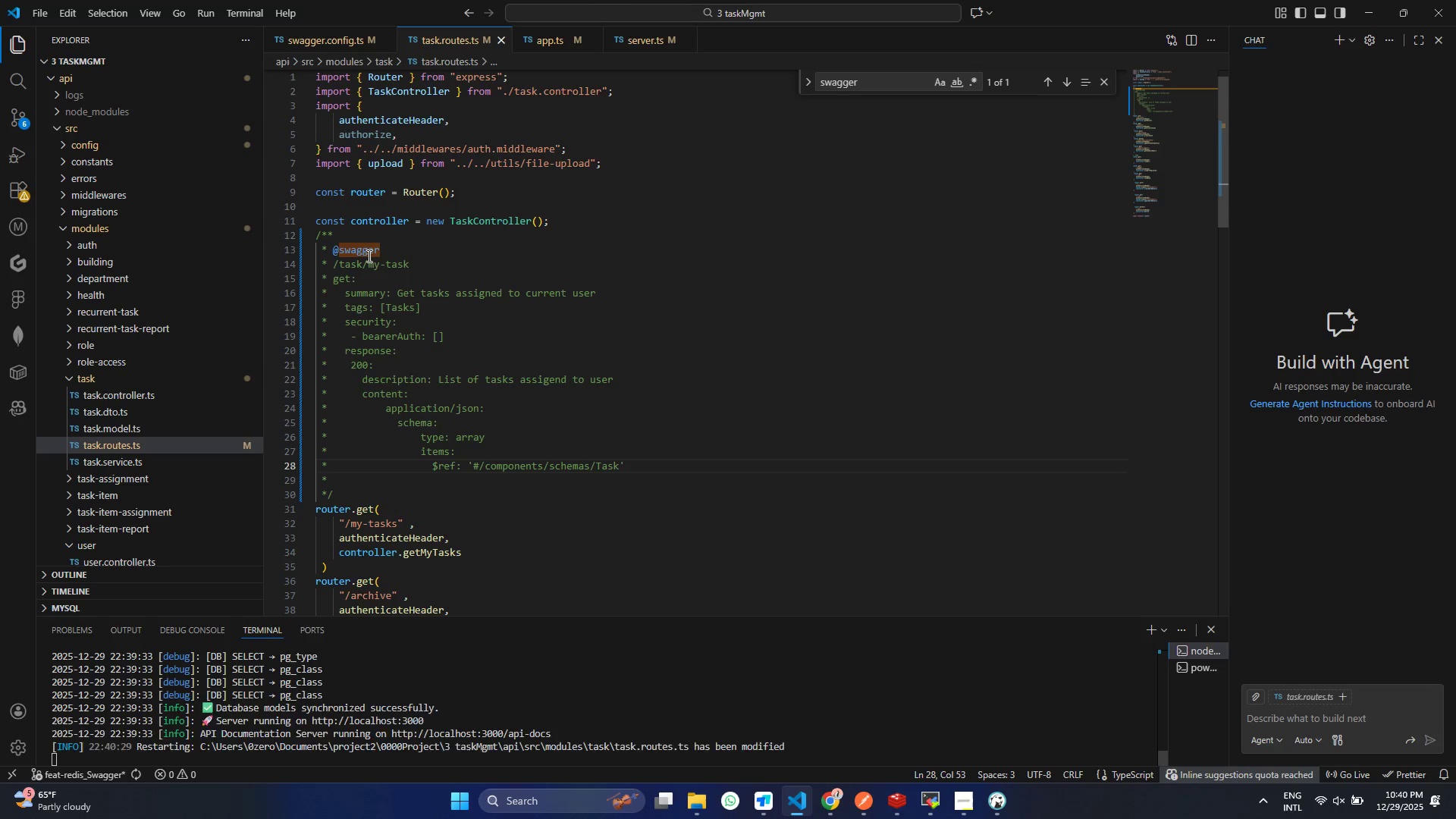 
key(Control+S)
 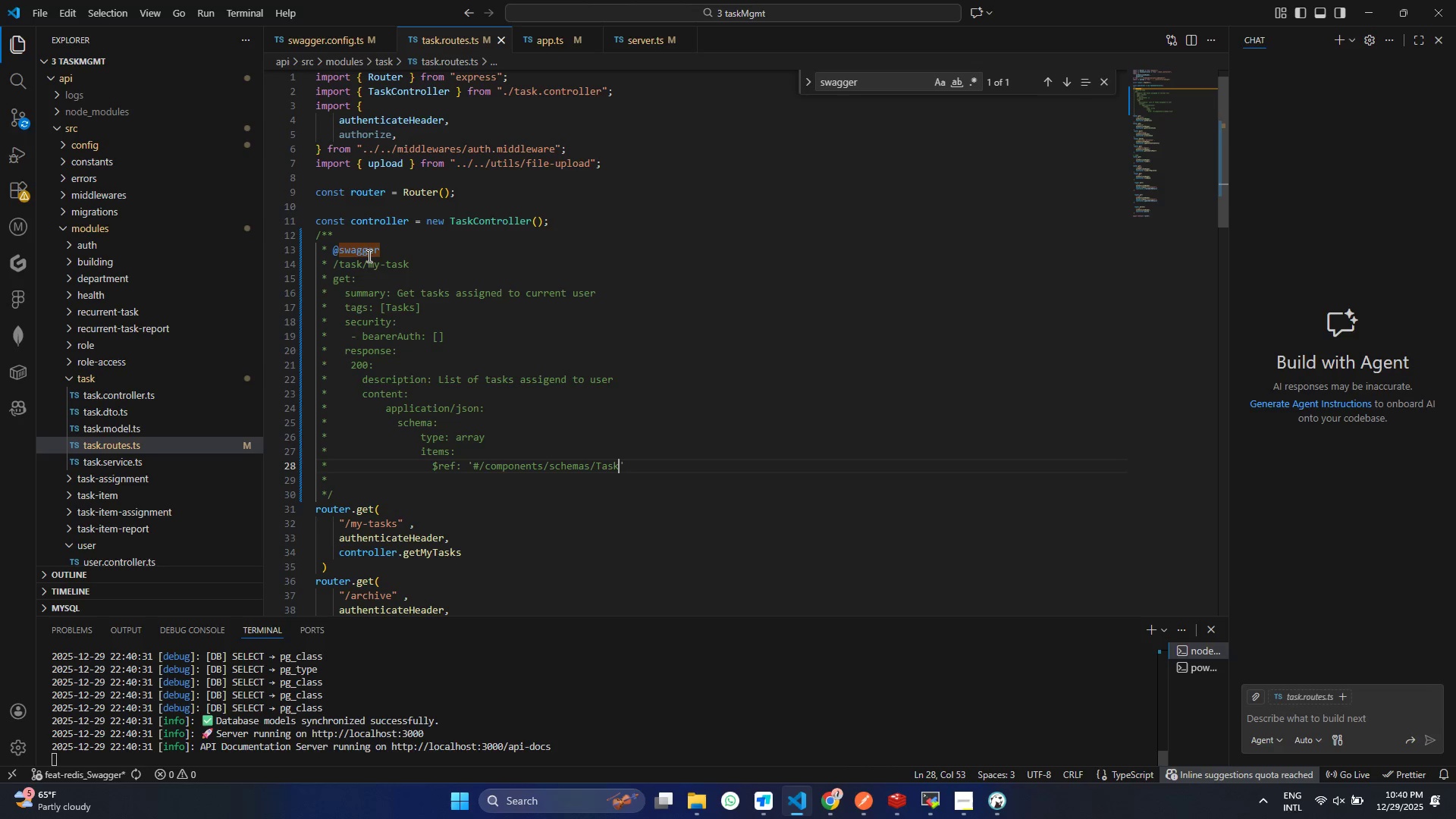 
key(ArrowDown)
 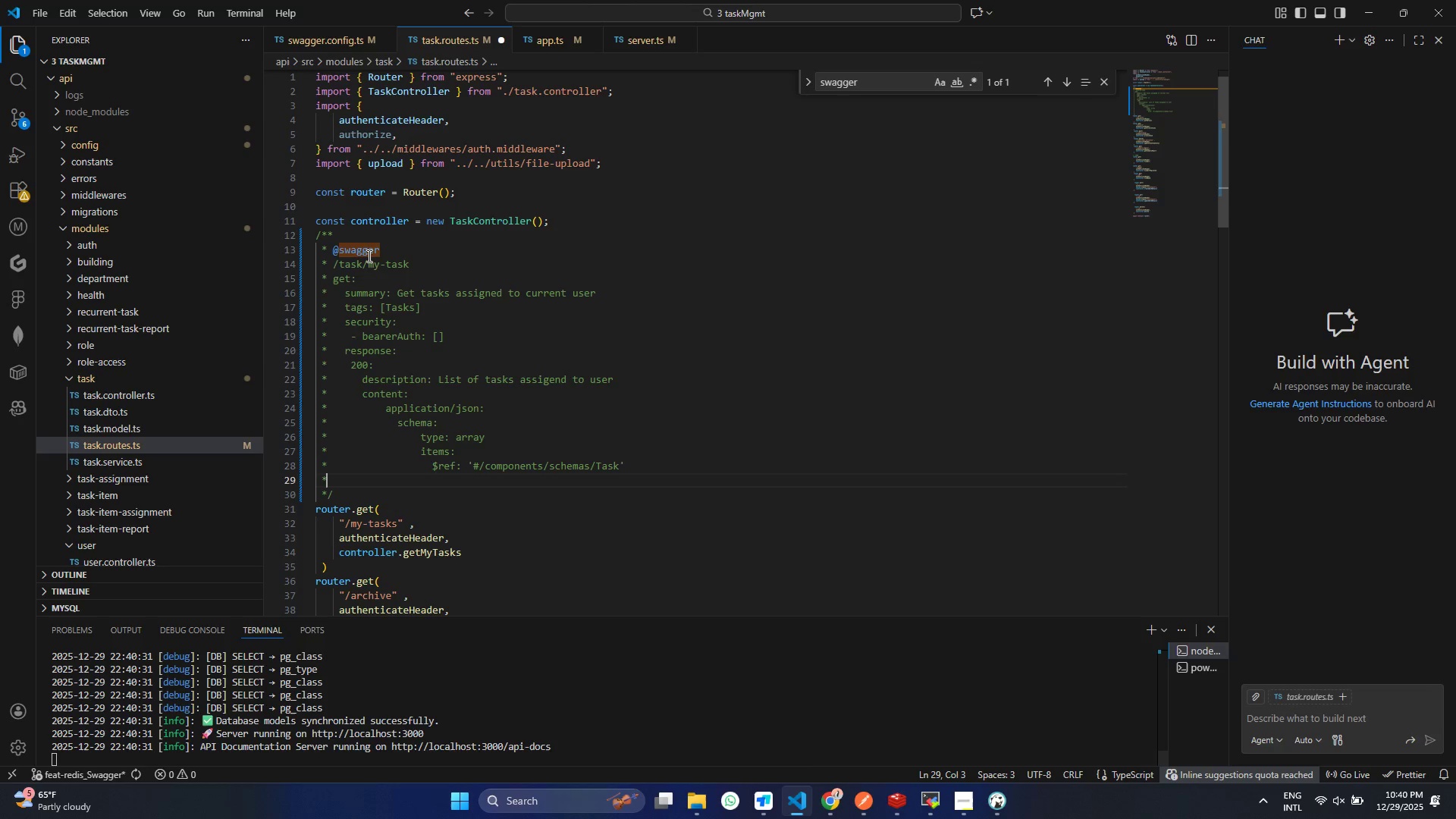 
key(Backspace)
 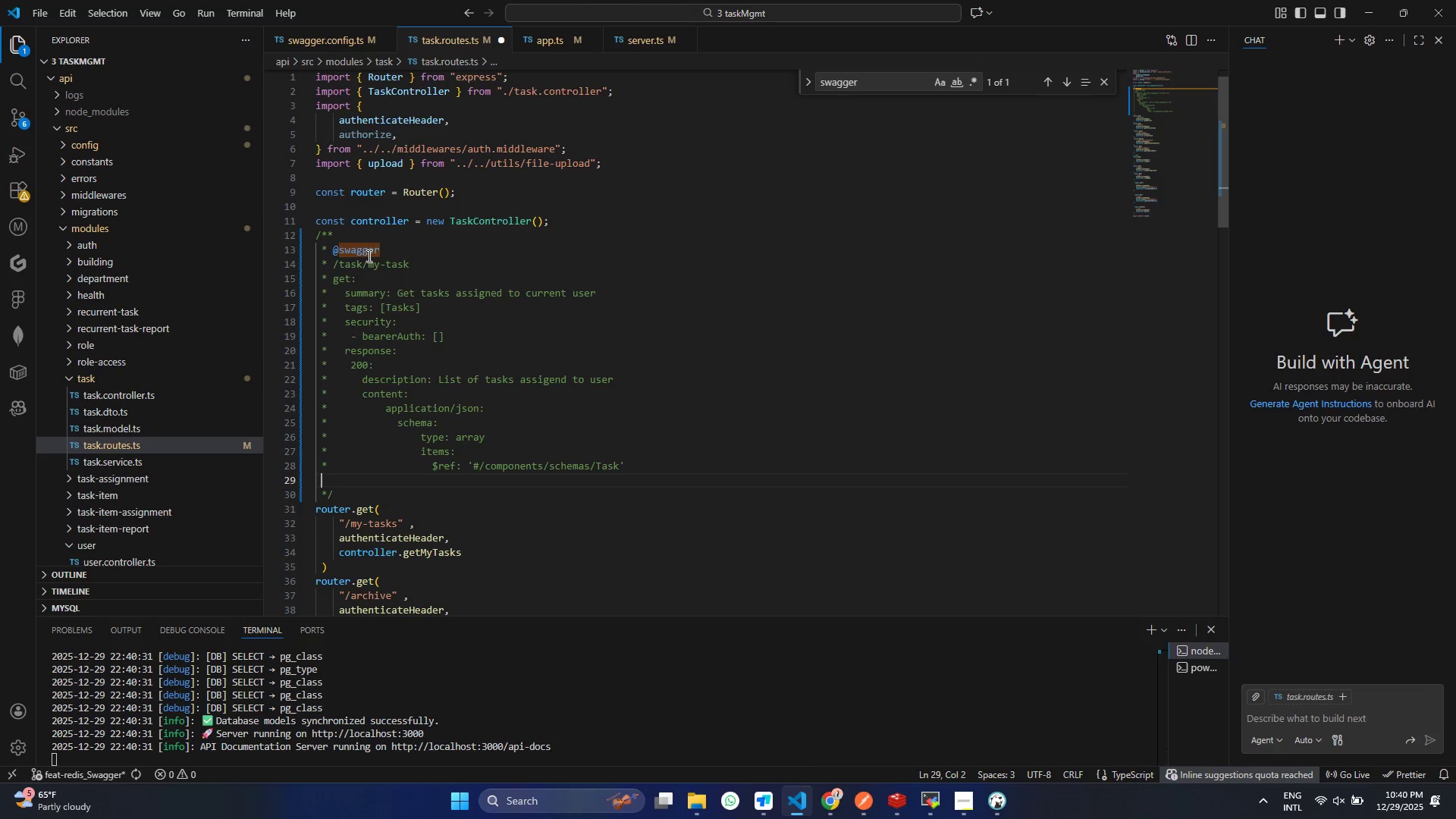 
key(Backspace)
 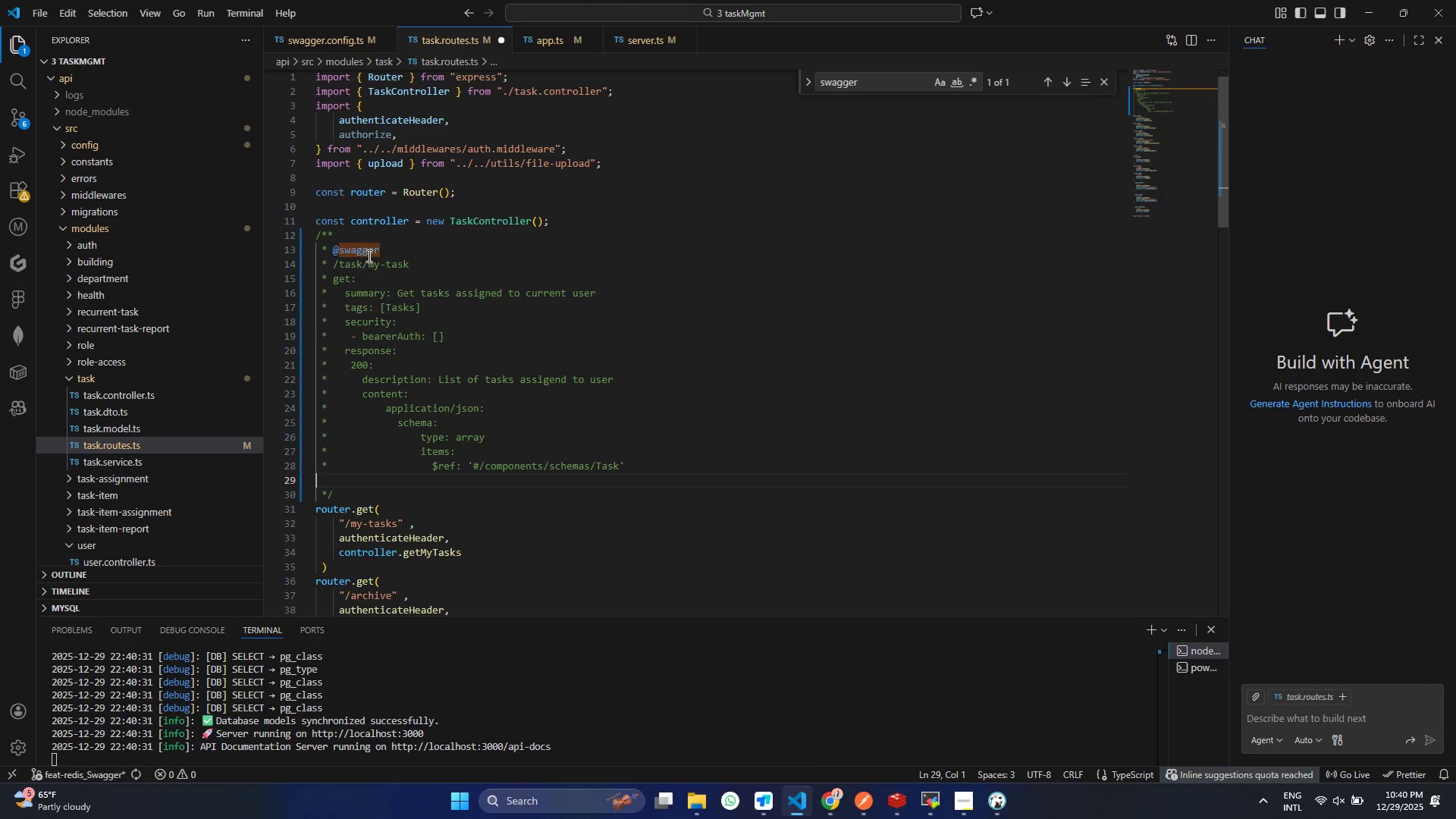 
key(Backspace)
 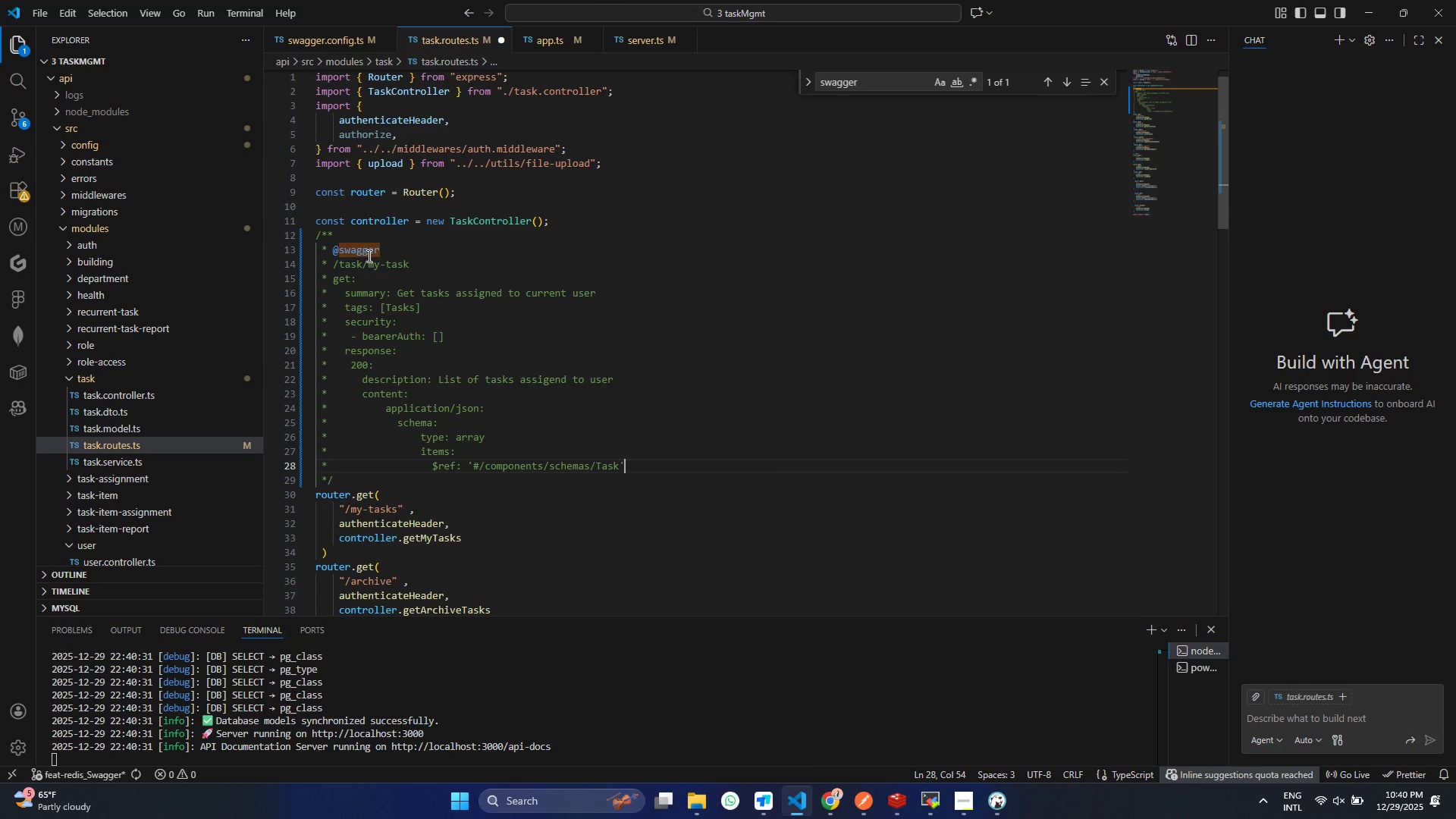 
key(Backspace)
 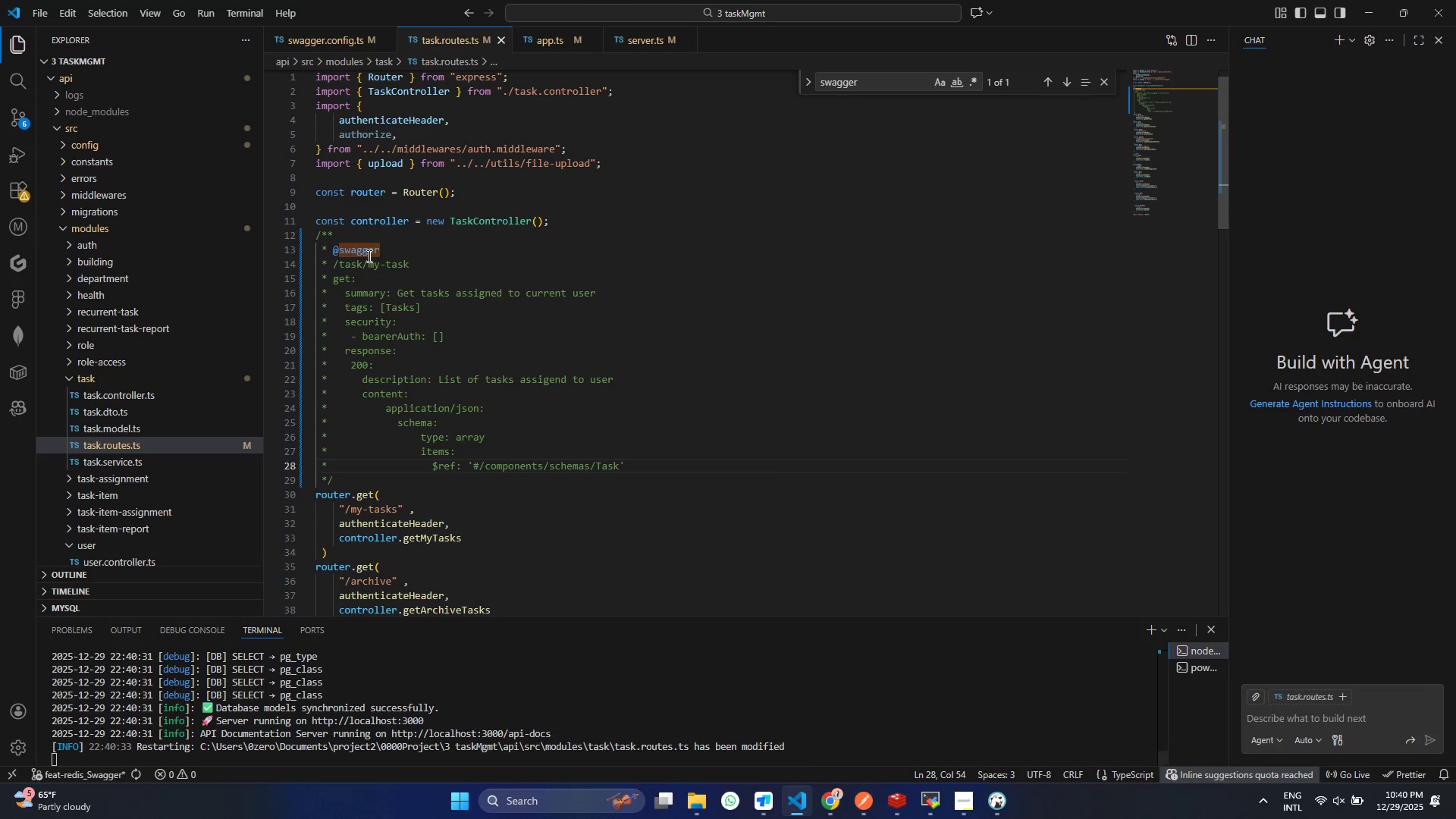 
key(Control+ControlLeft)
 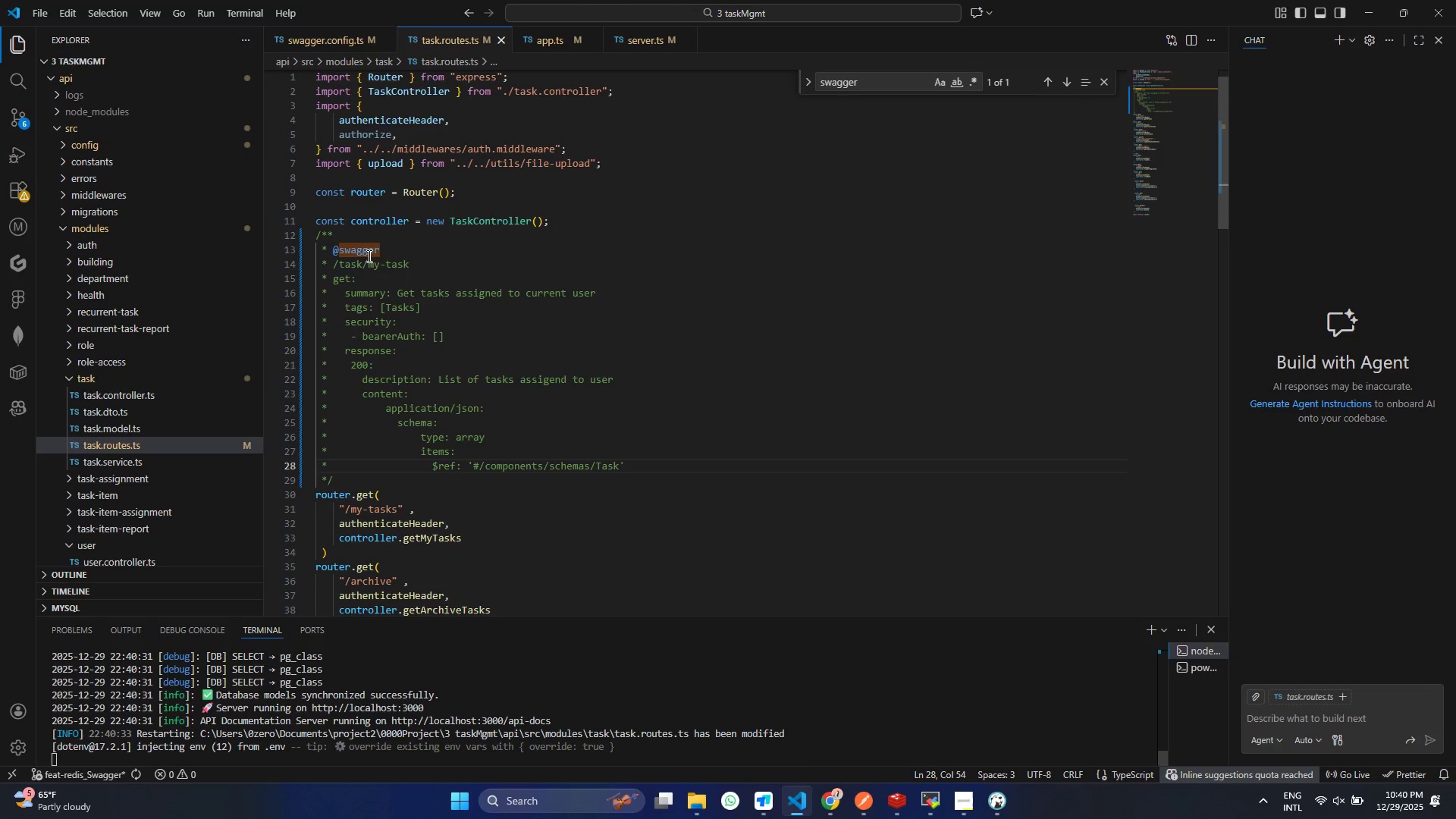 
key(Control+S)
 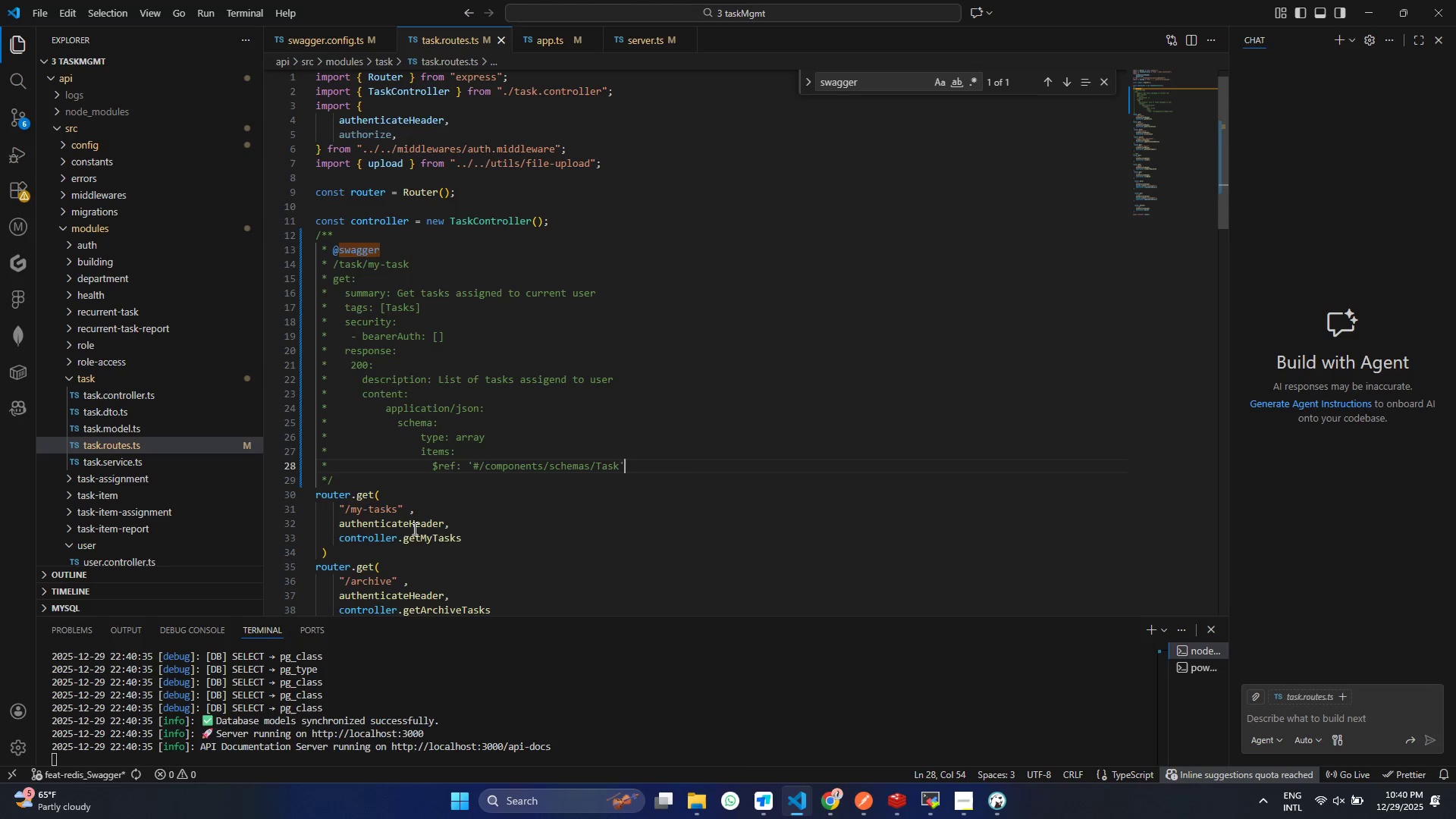 
wait(7.41)
 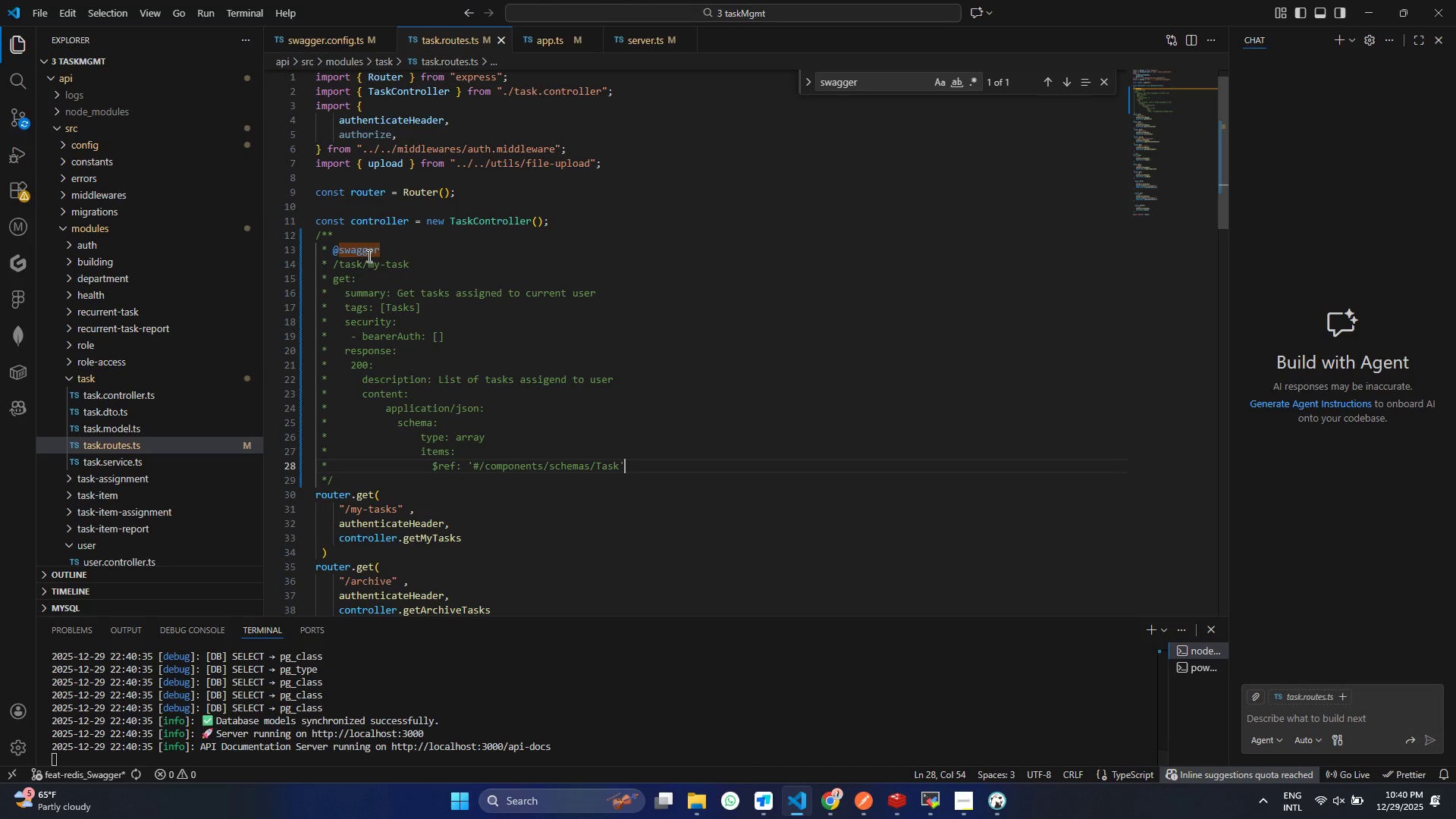 
left_click([764, 589])
 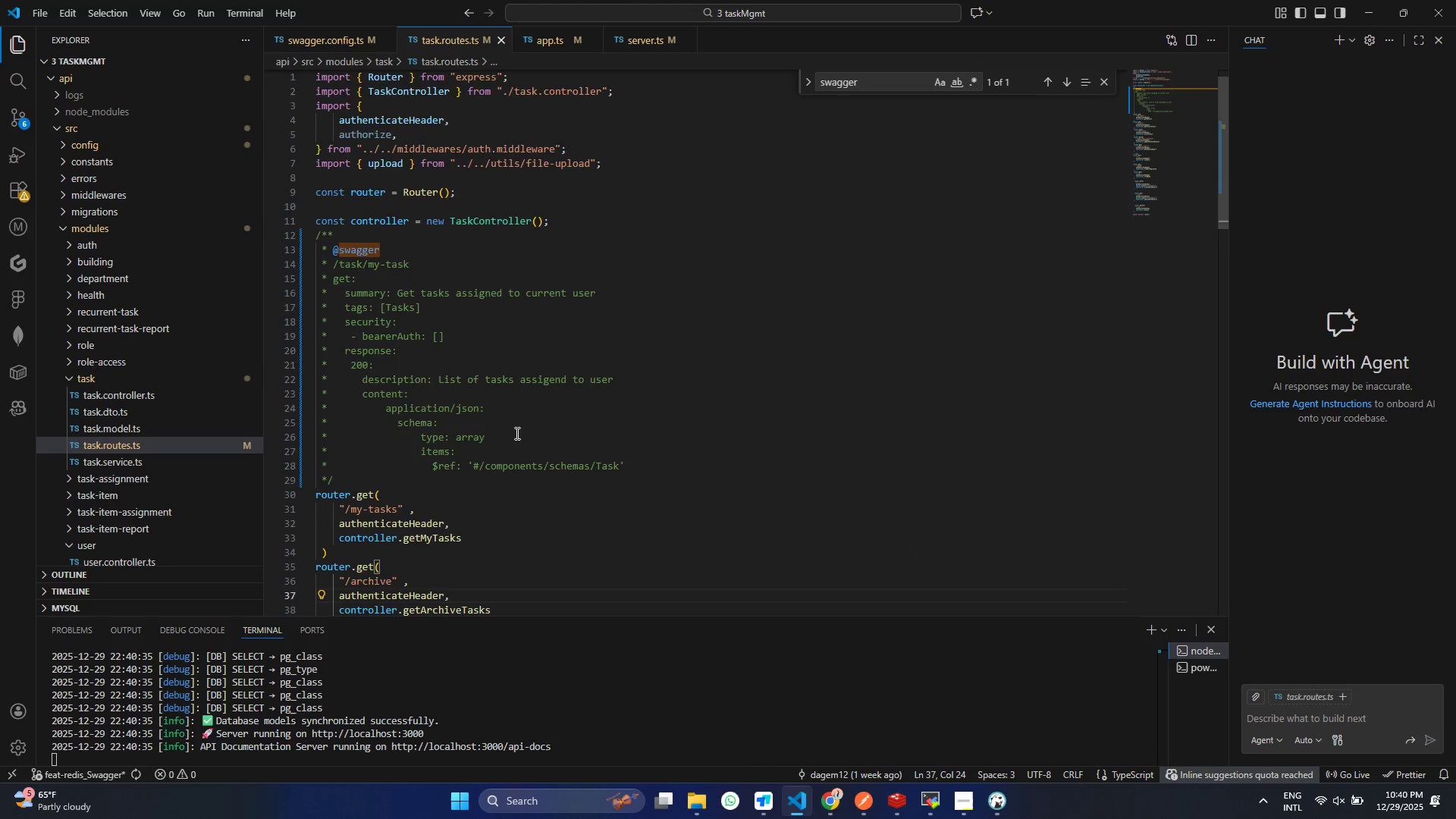 
scroll: coordinate [516, 433], scroll_direction: down, amount: 2.0
 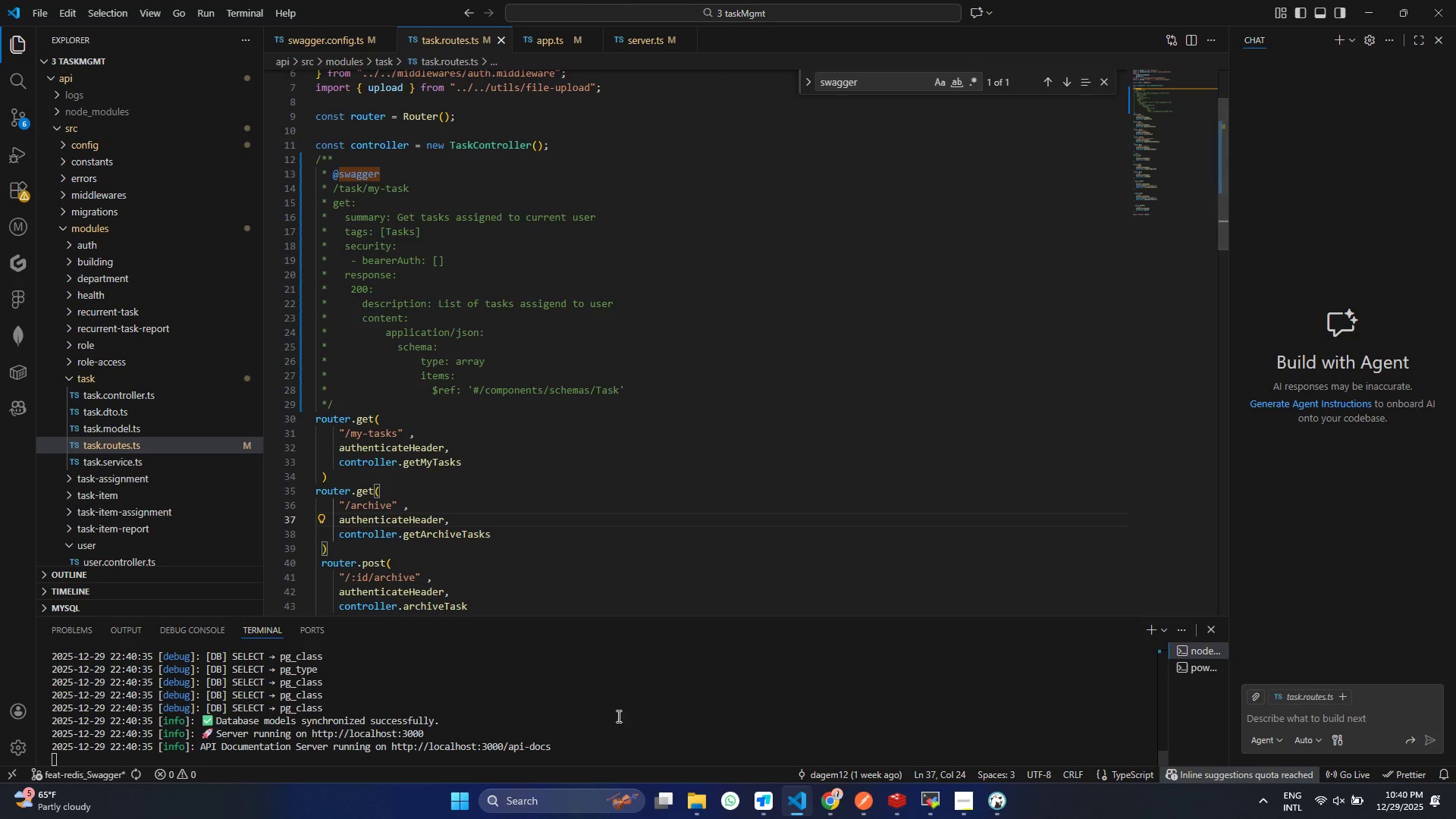 
wait(5.04)
 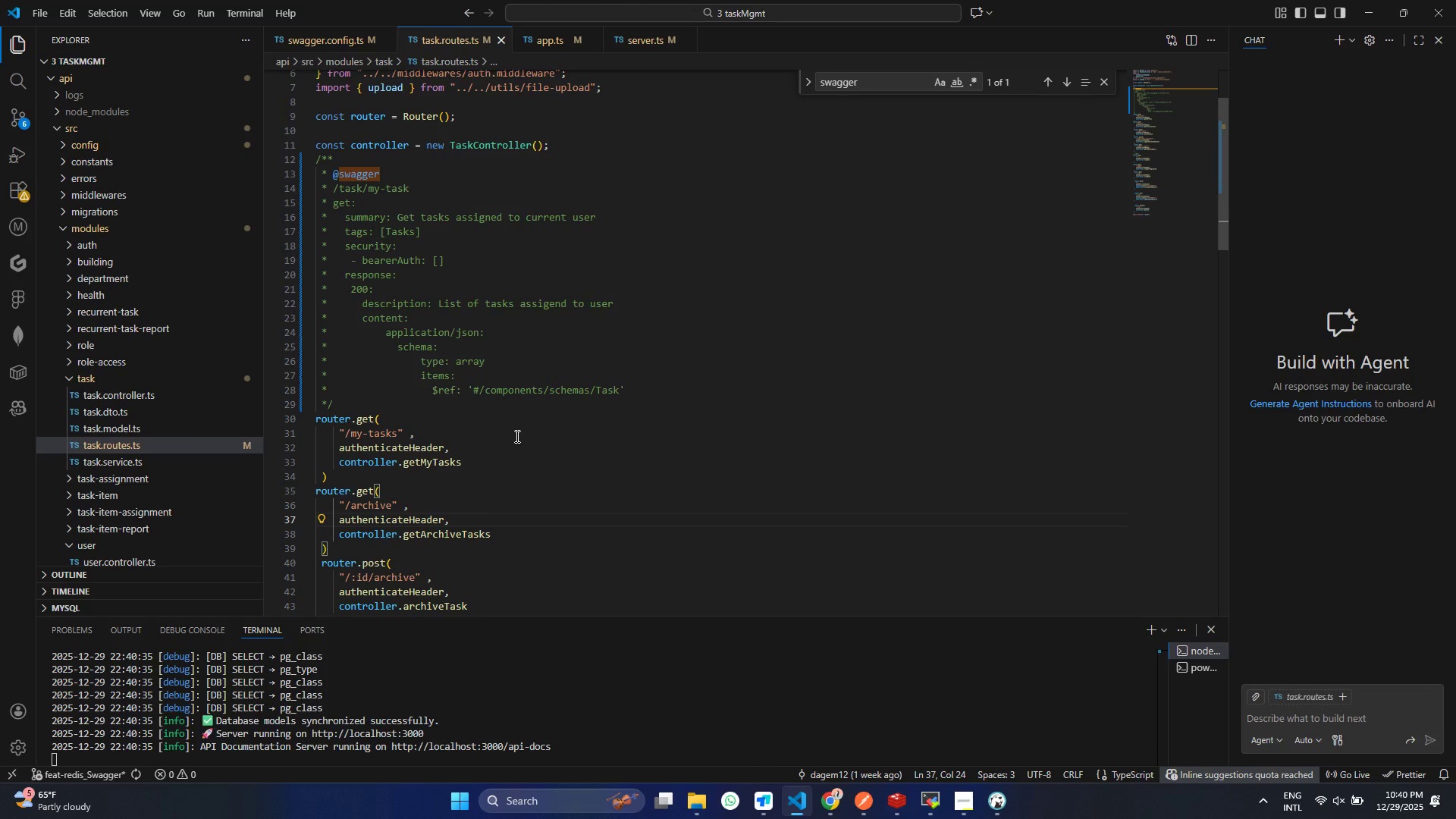 
left_click([829, 808])
 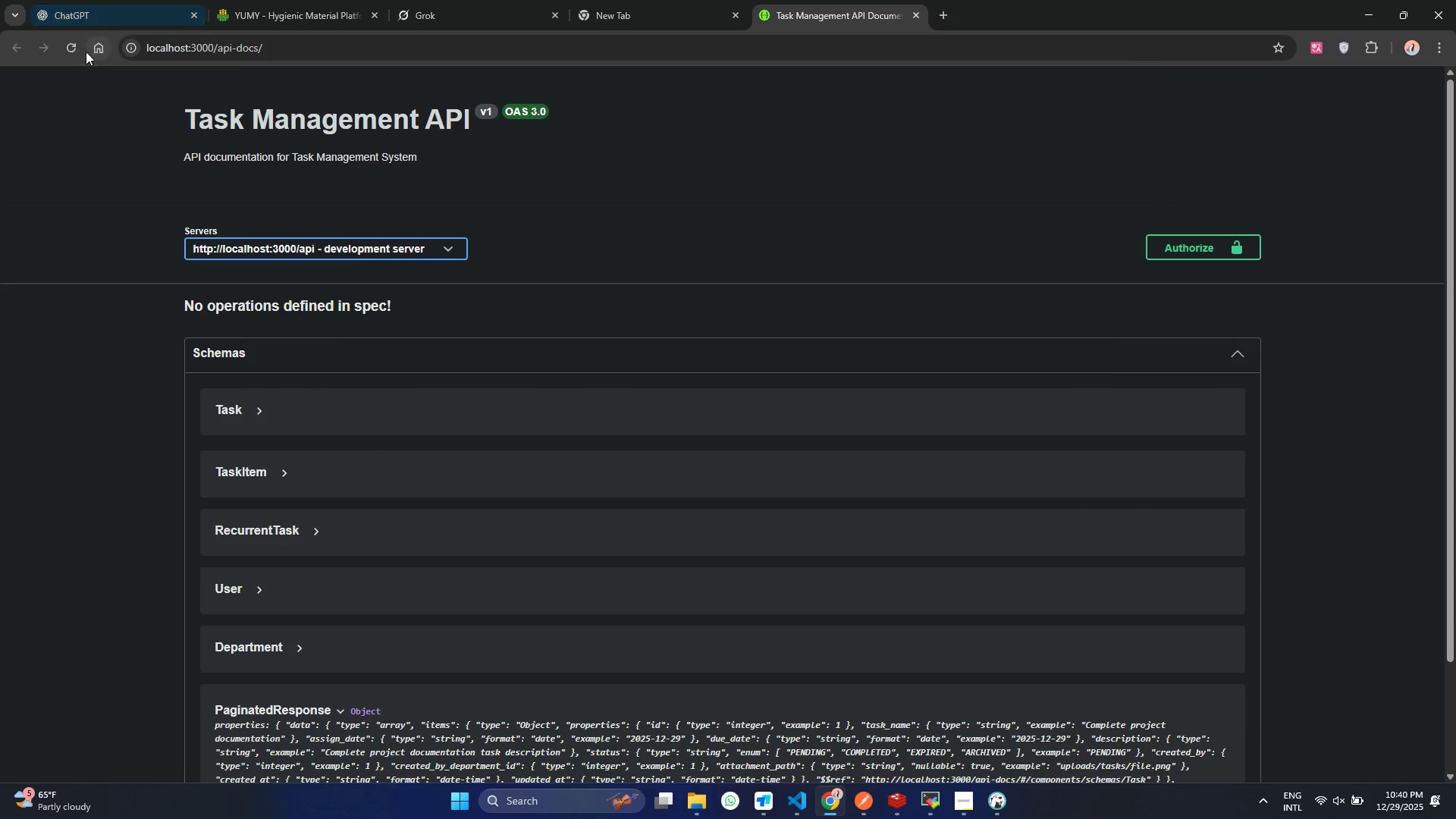 
left_click([73, 52])
 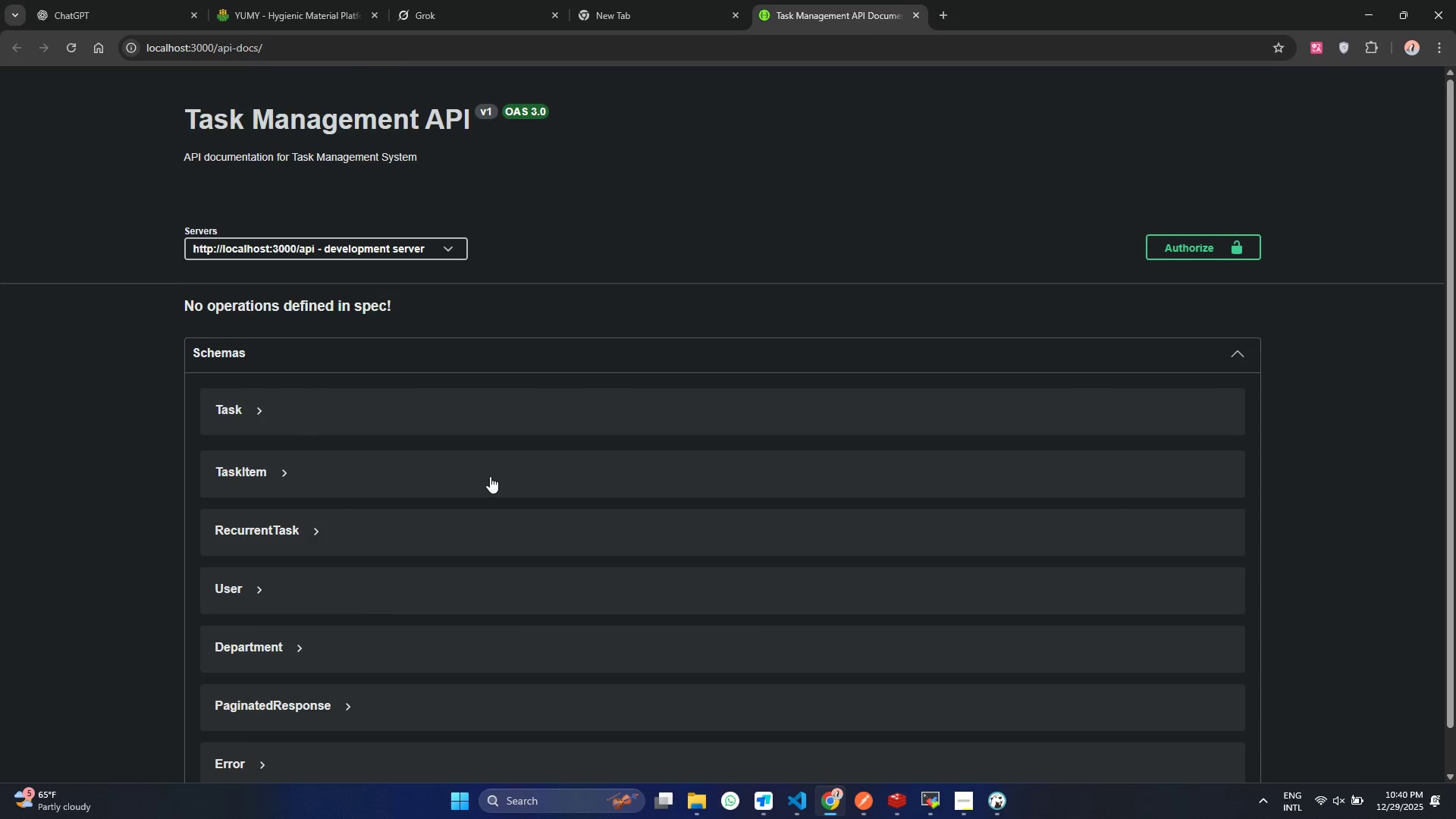 
scroll: coordinate [490, 477], scroll_direction: up, amount: 5.0
 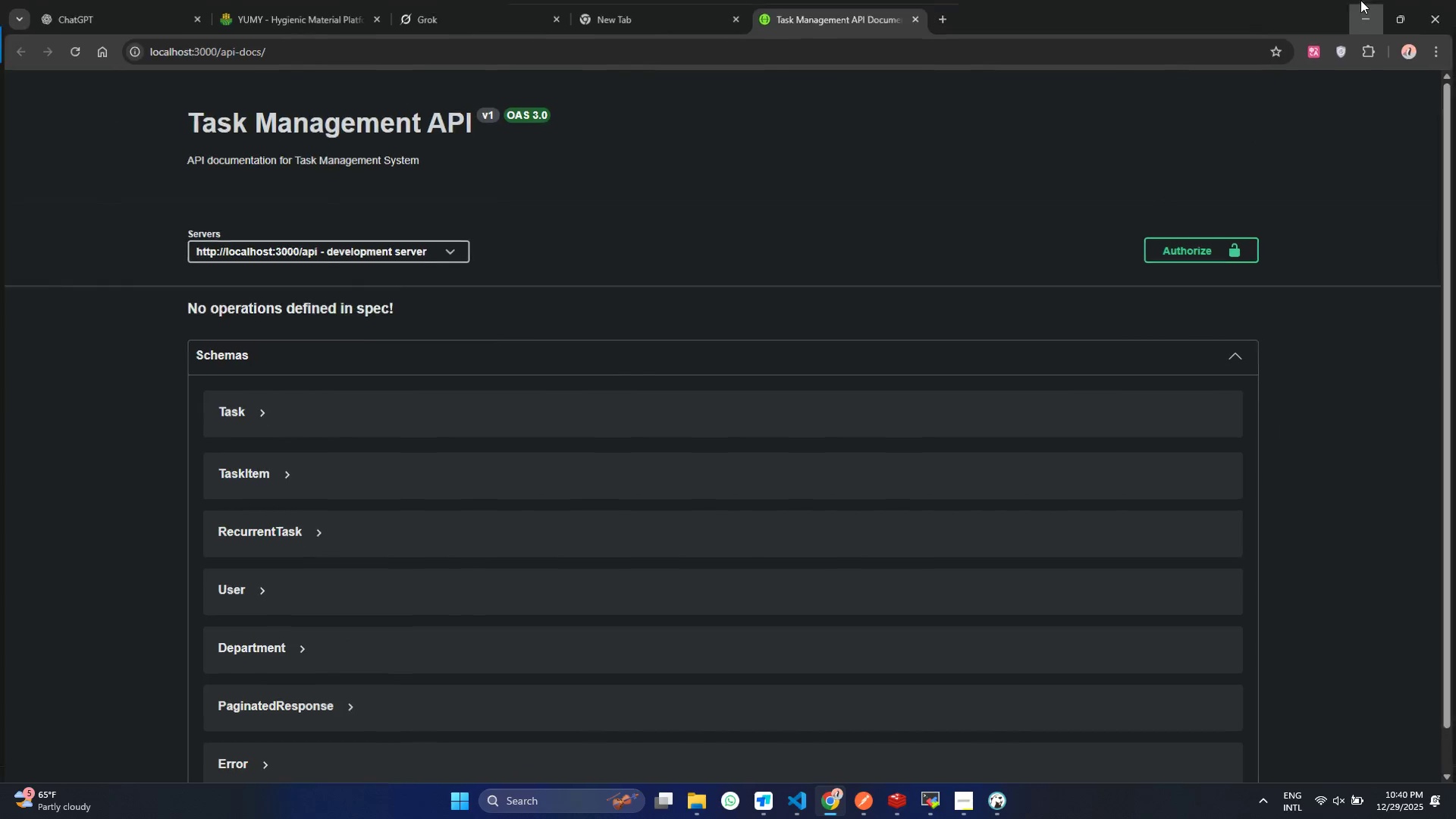 
left_click([1360, 0])
 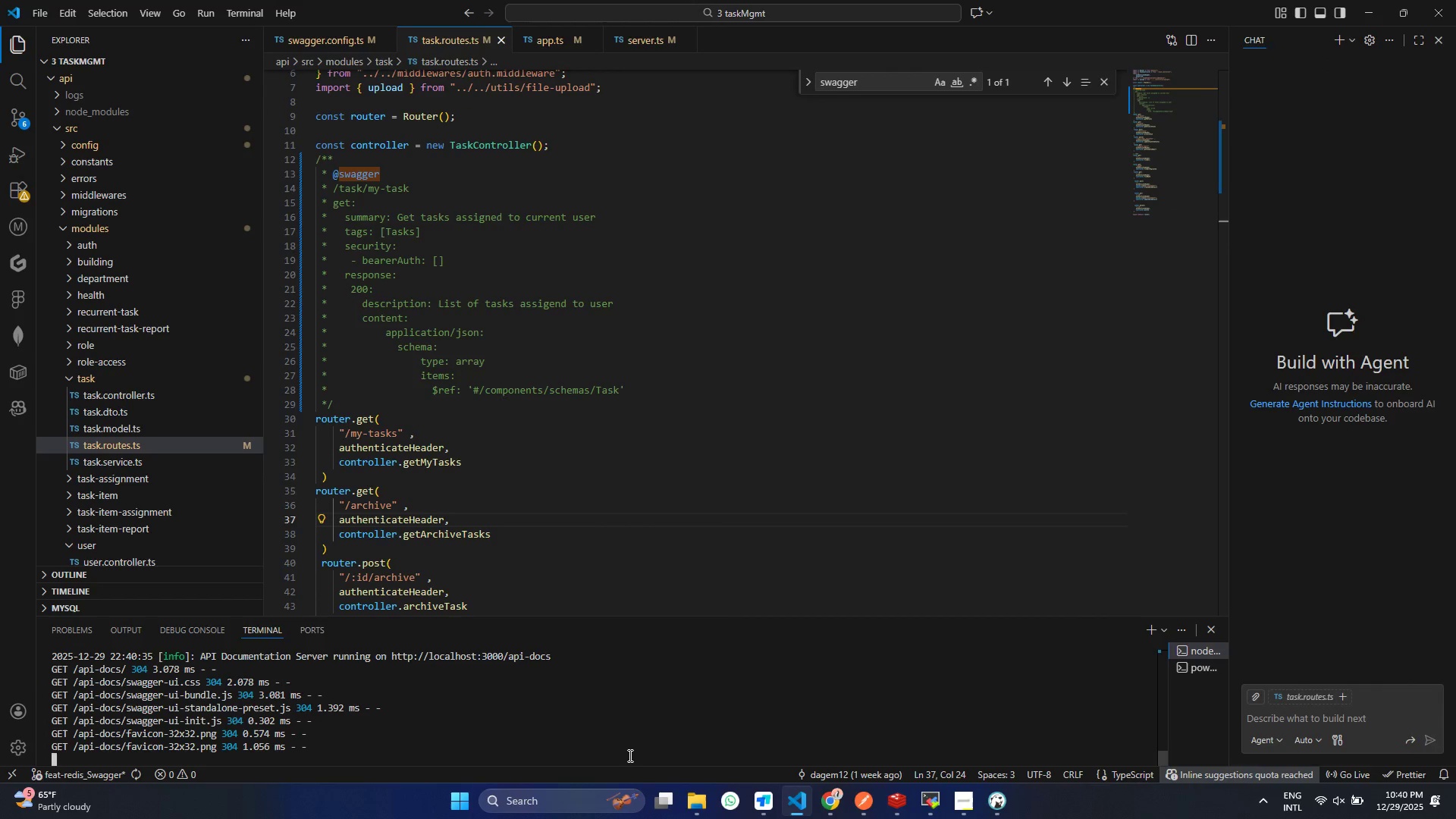 
key(Control+C)
 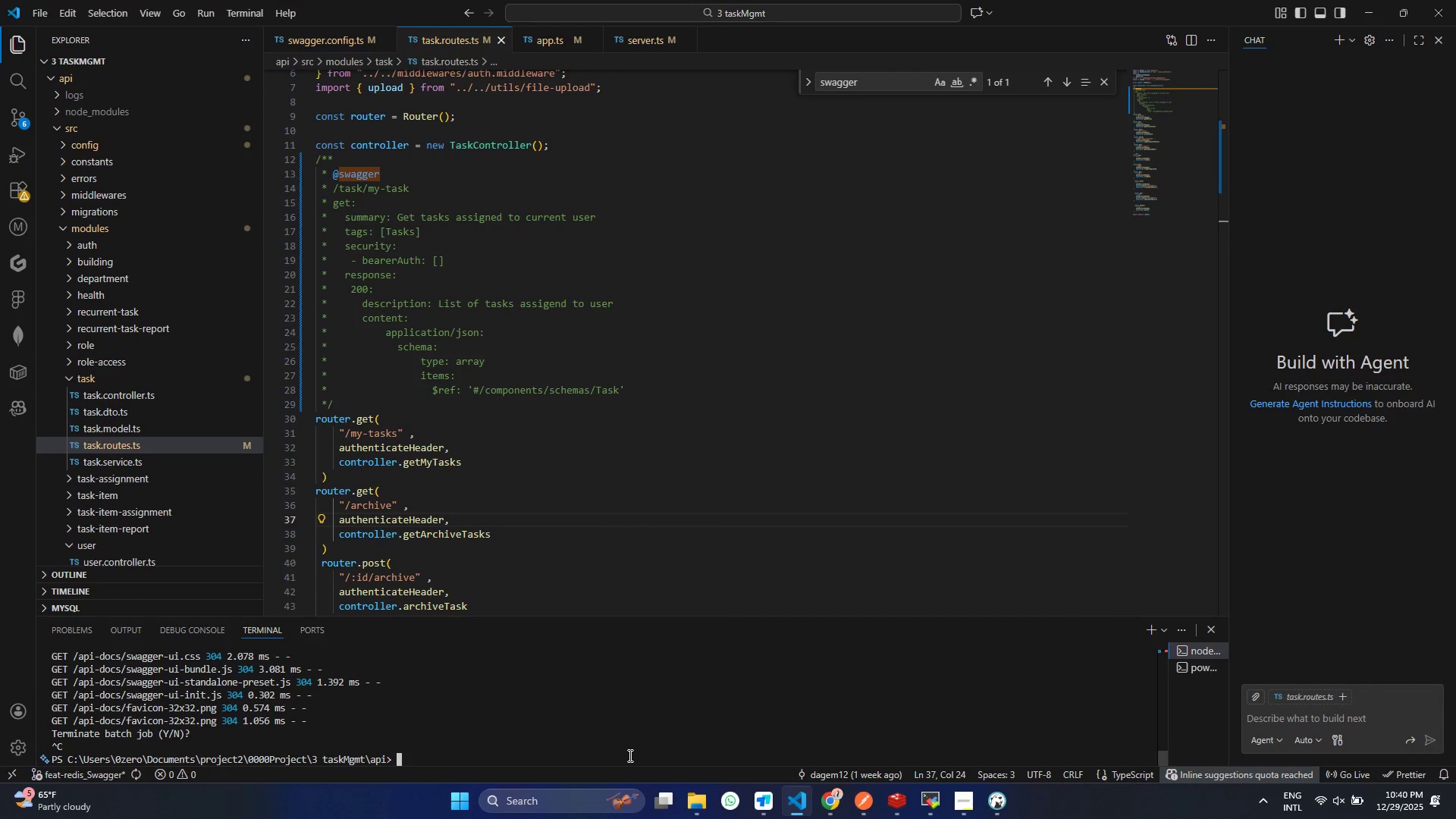 
key(Control+C)
 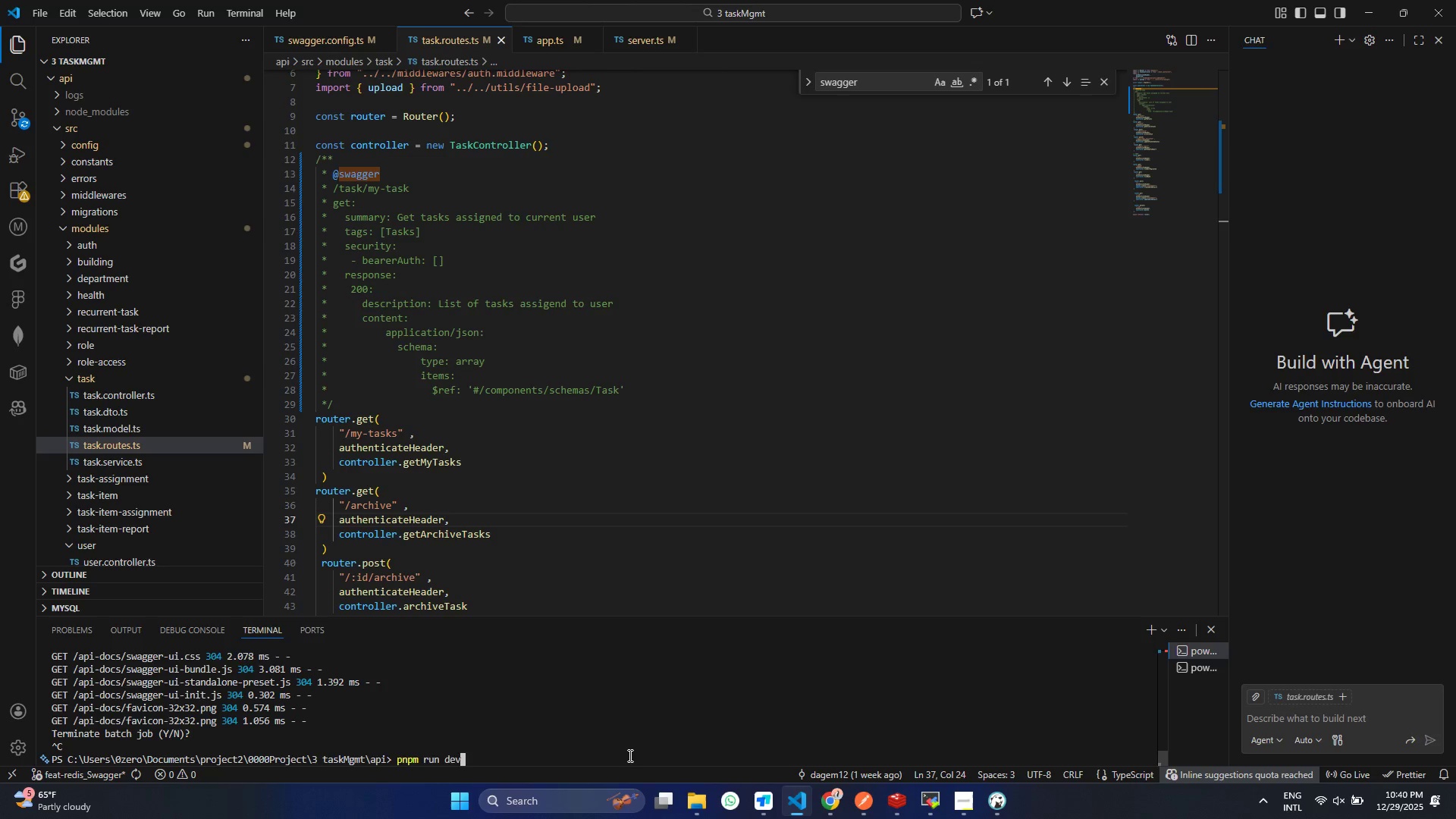 
key(Control+ArrowUp)
 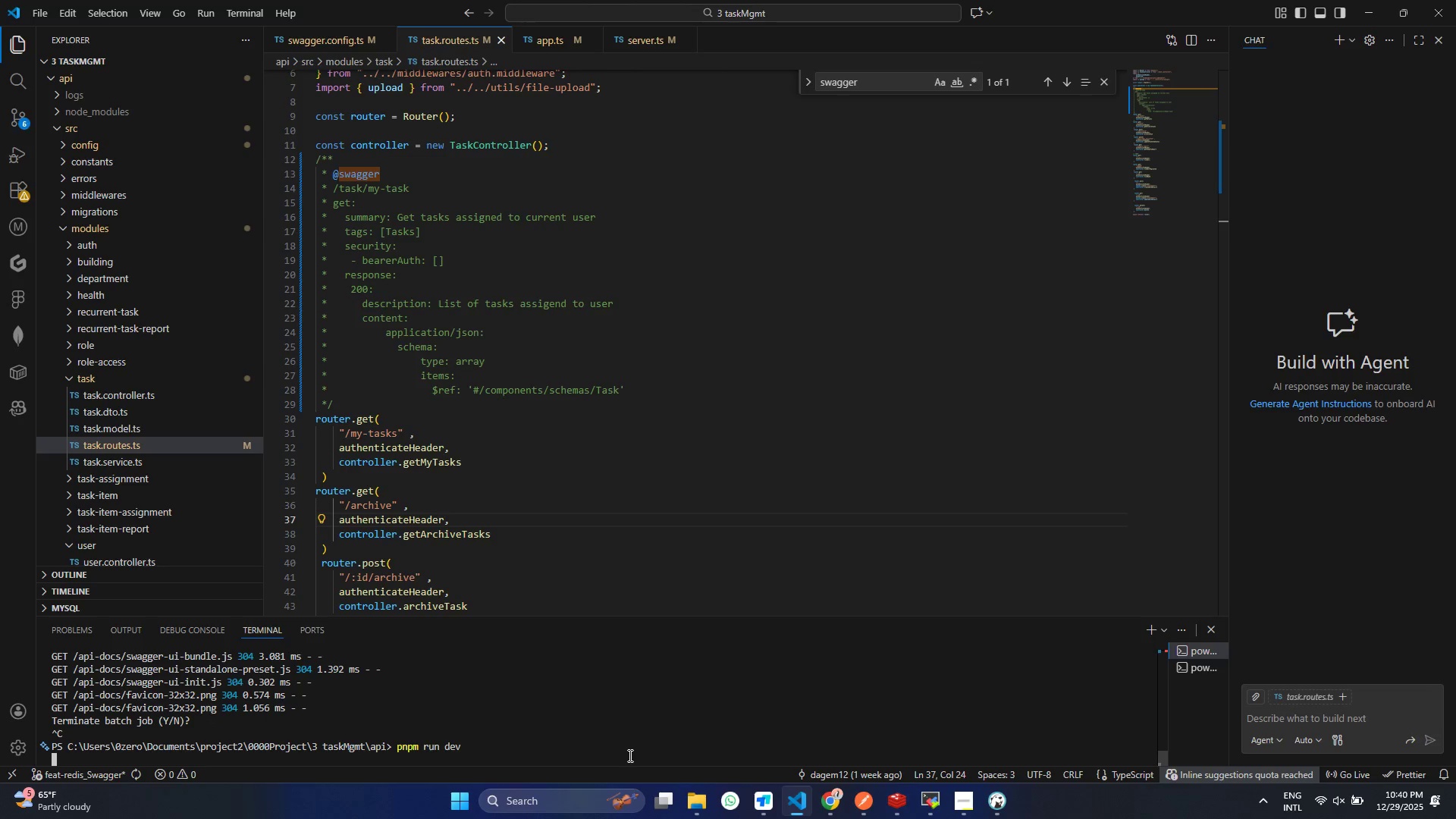 
key(Enter)
 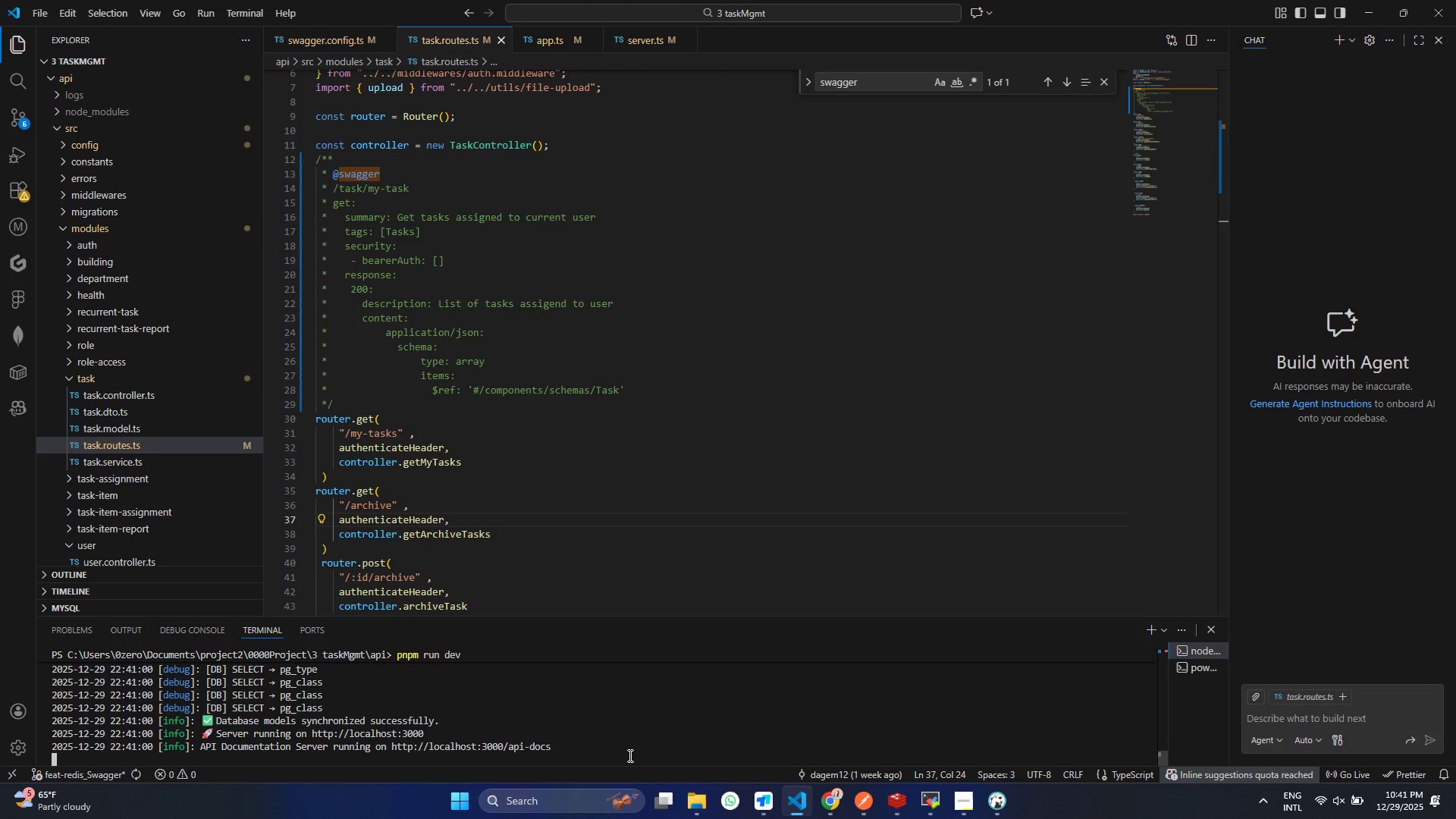 
wait(9.44)
 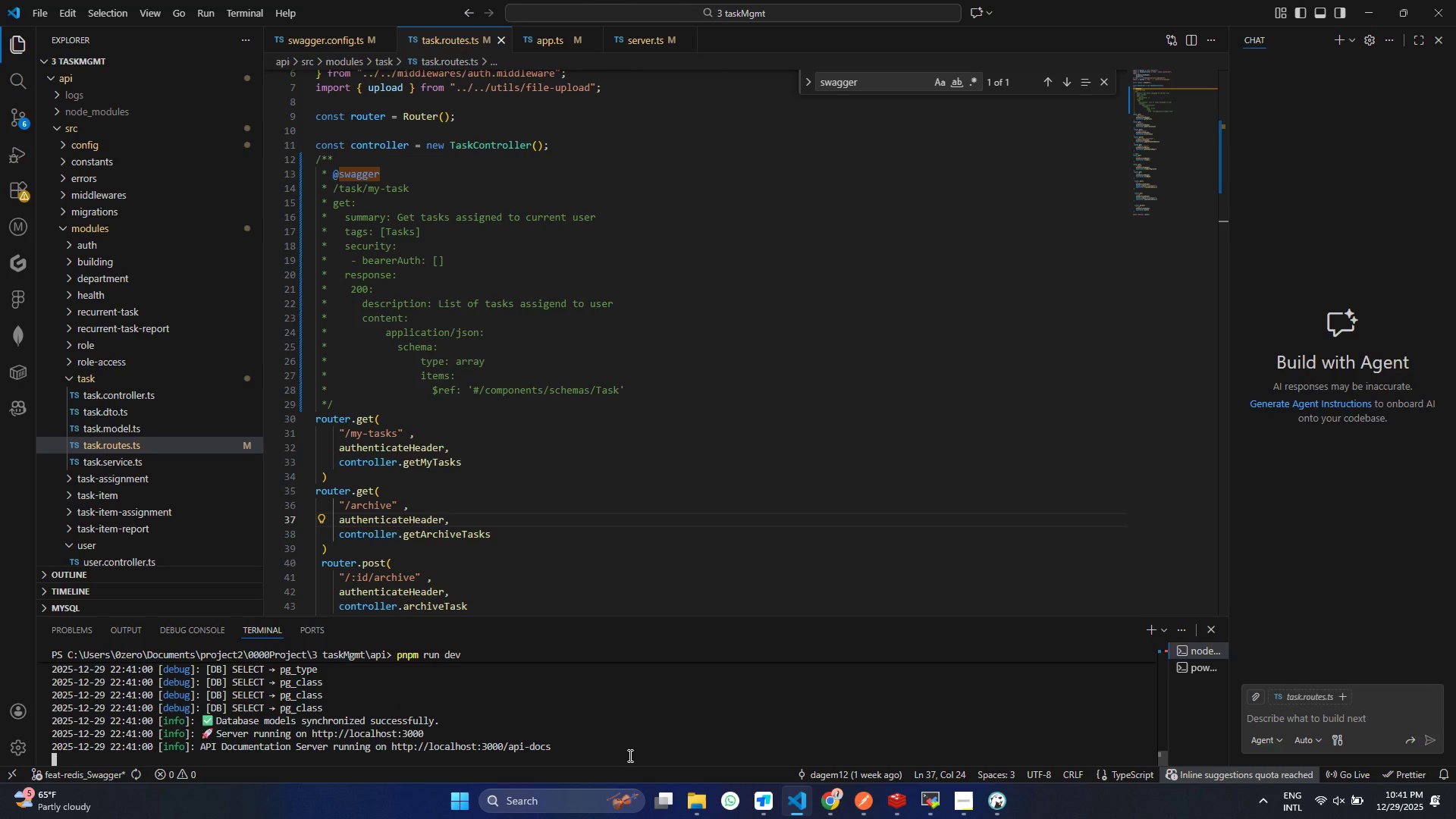 
left_click([831, 804])
 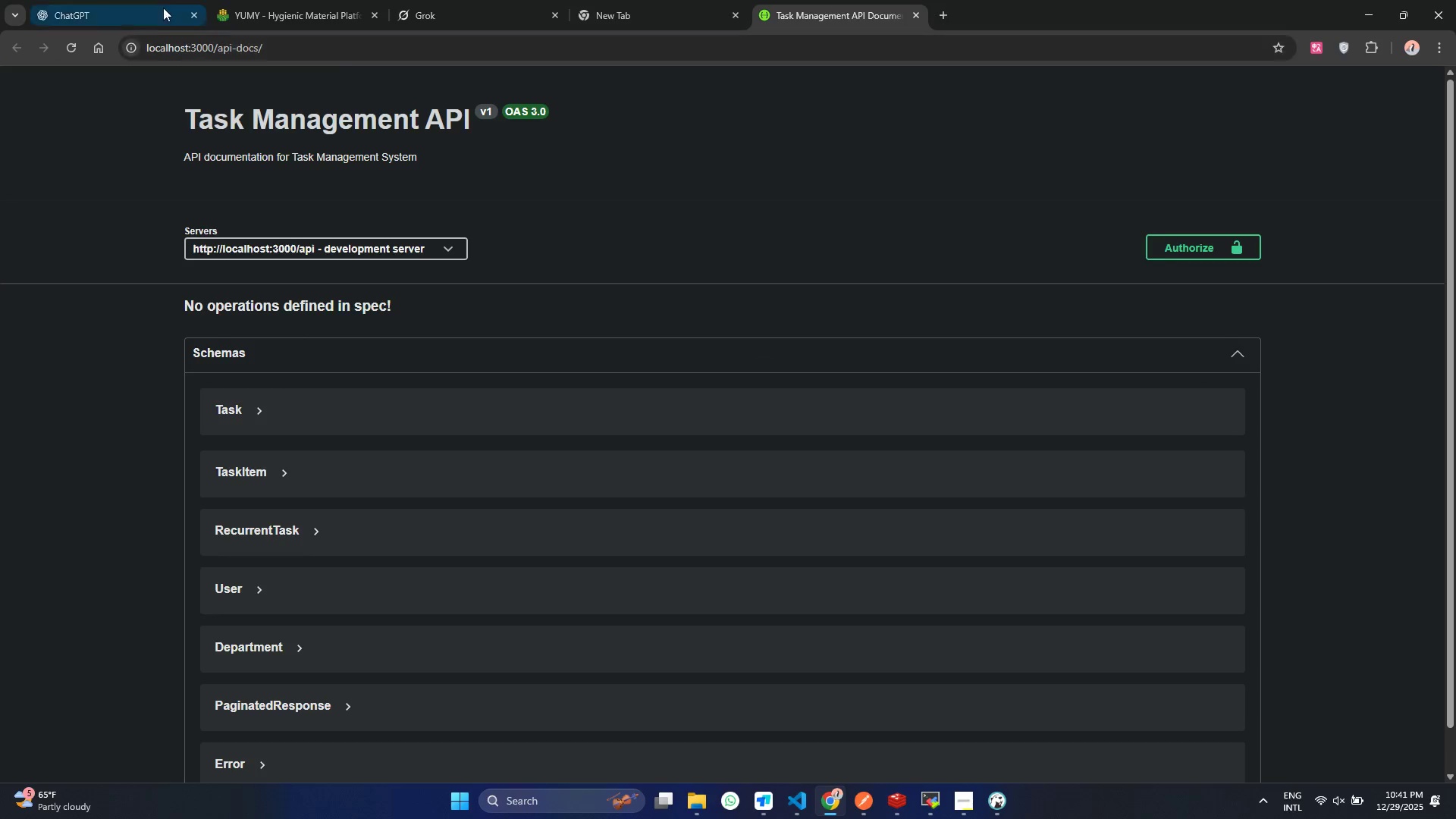 
mouse_move([79, 40])
 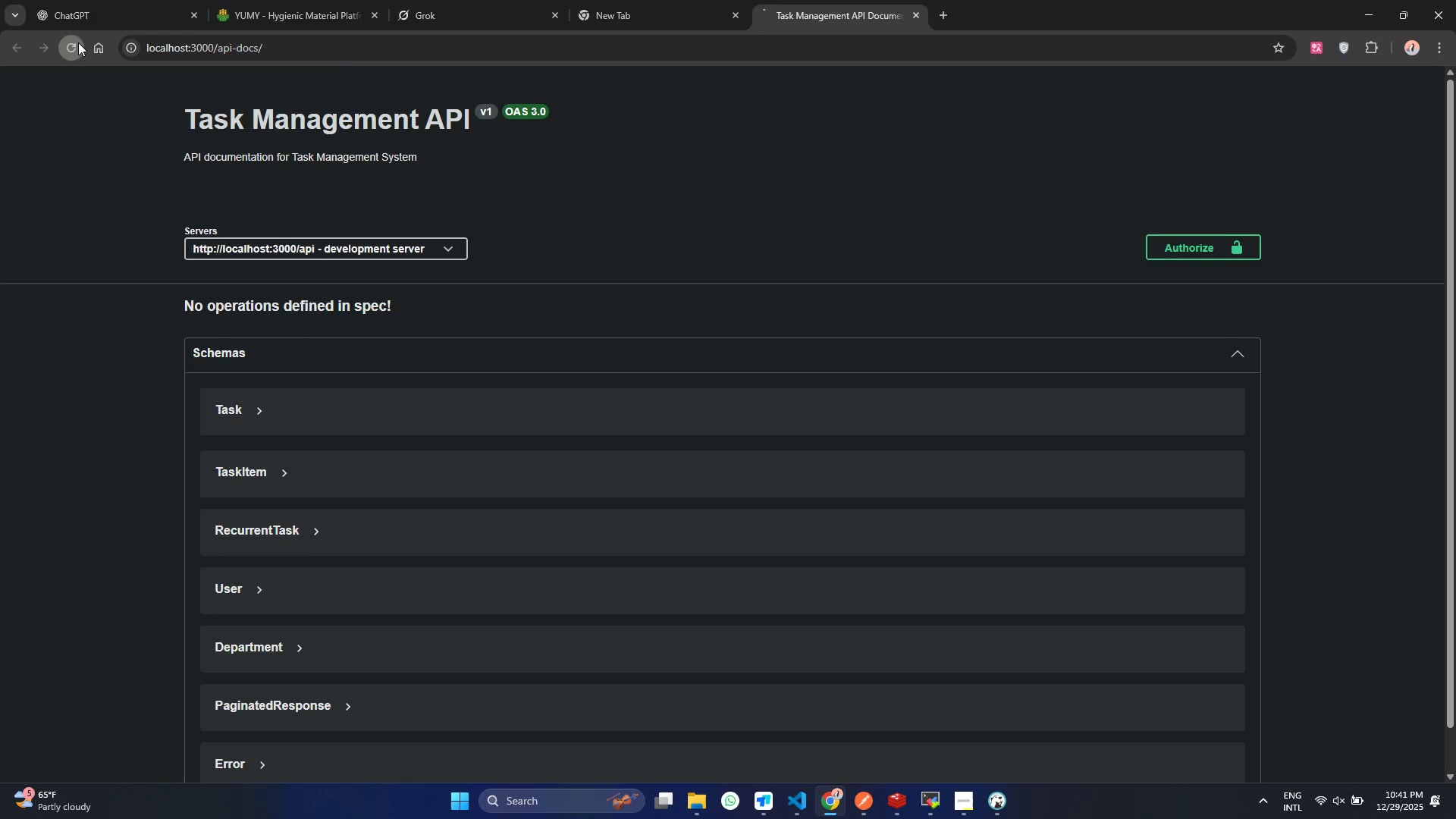 
left_click([78, 42])
 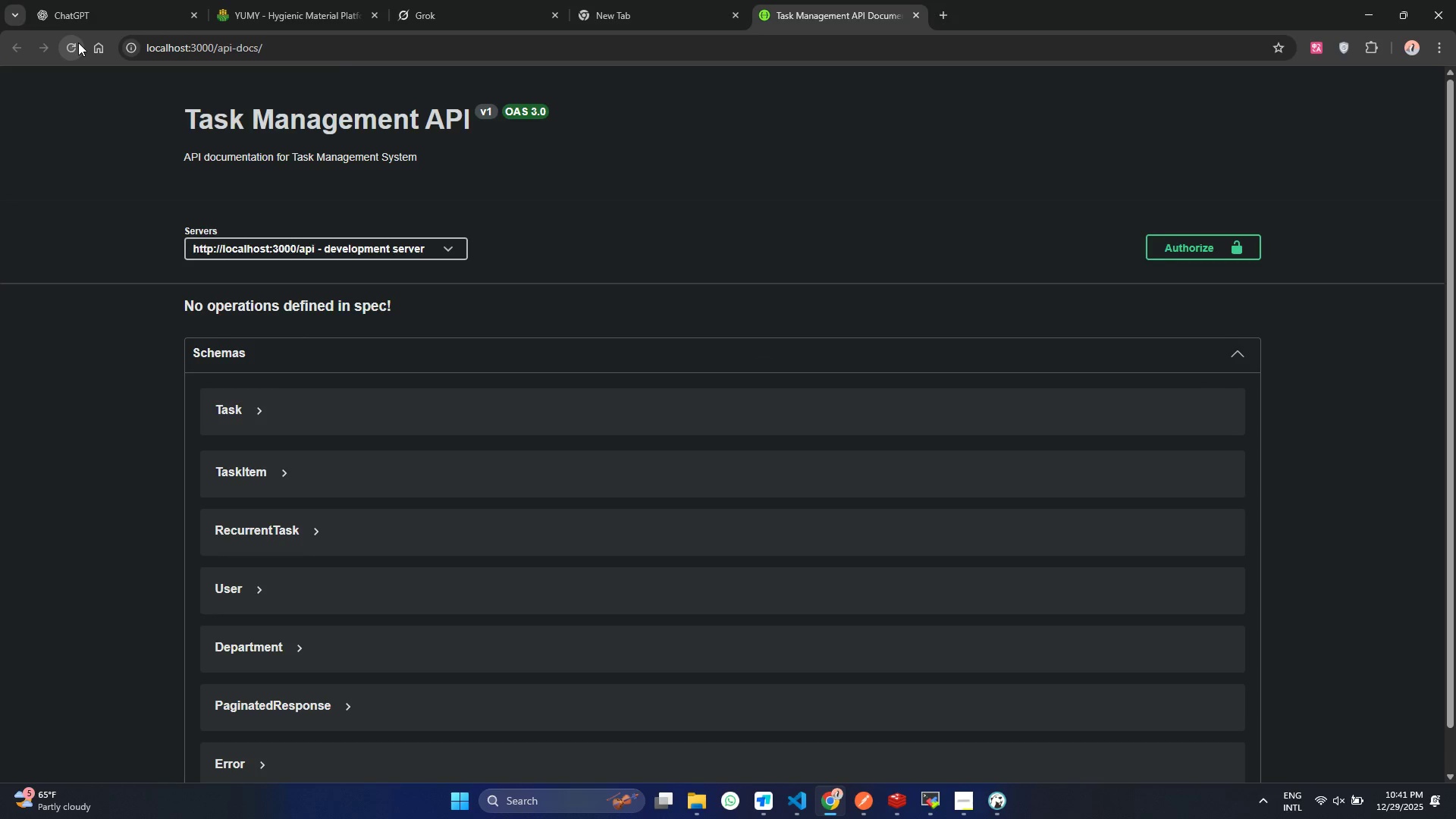 
left_click([78, 42])
 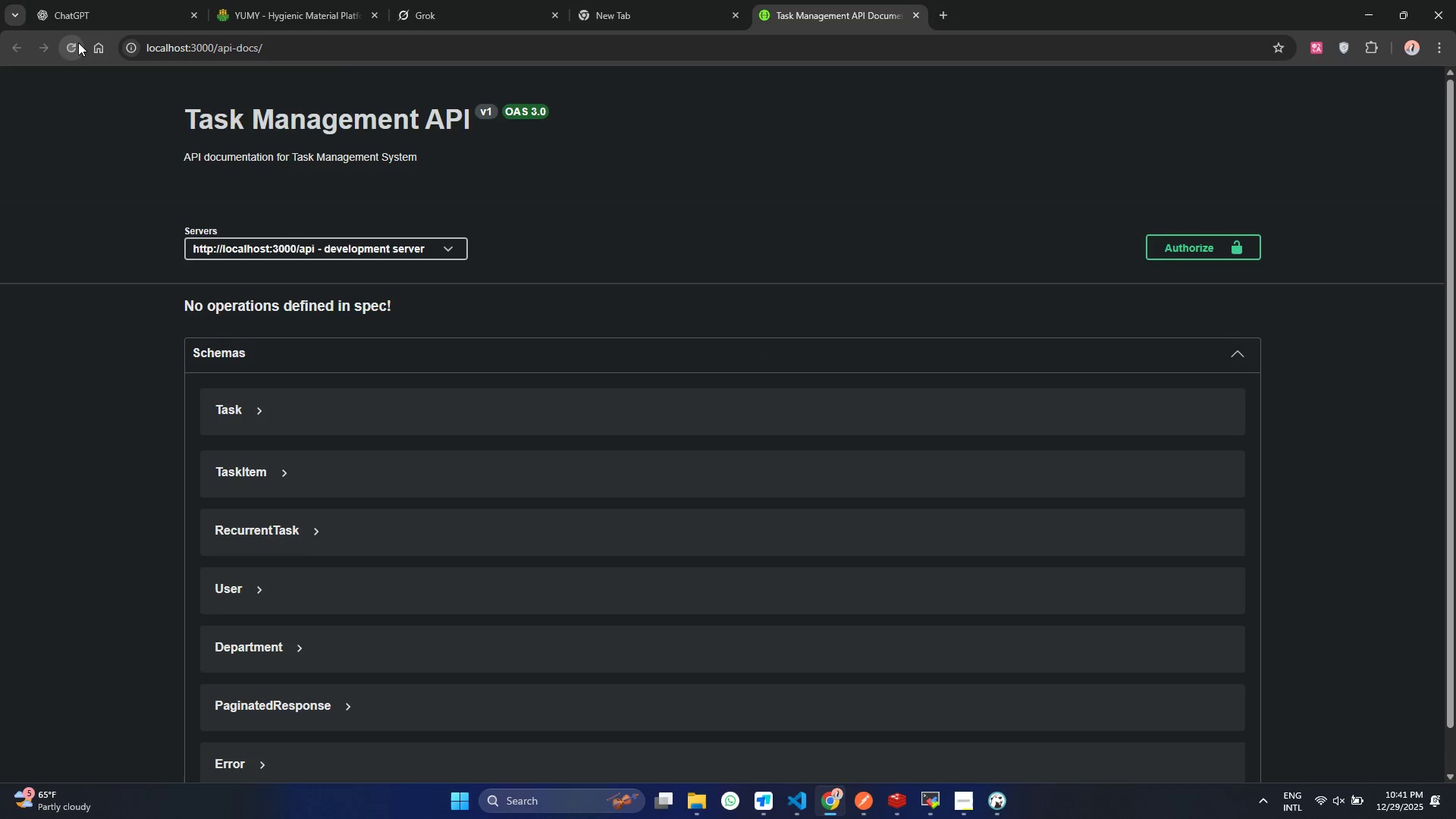 
double_click([78, 42])
 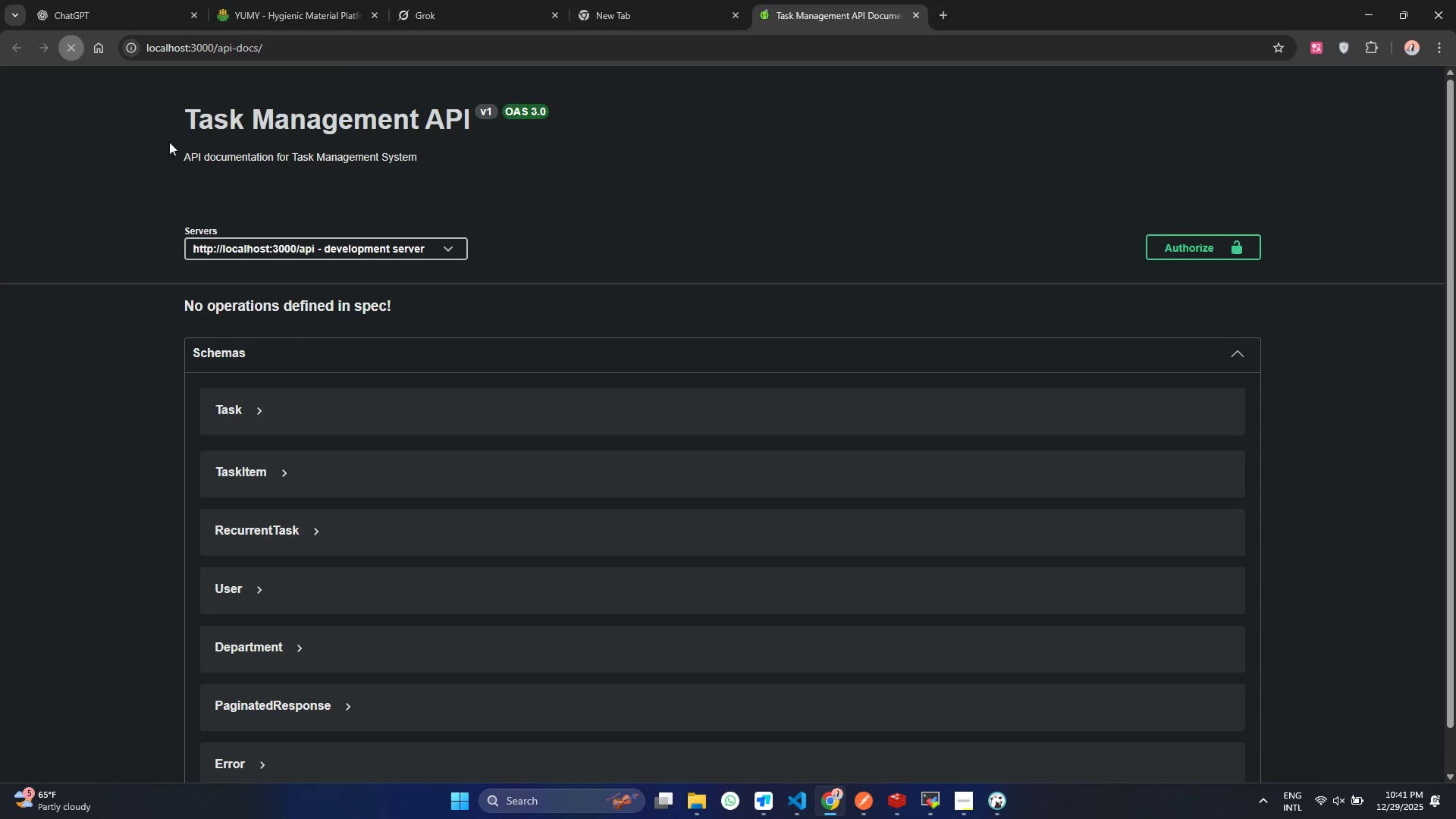 
triple_click([78, 42])
 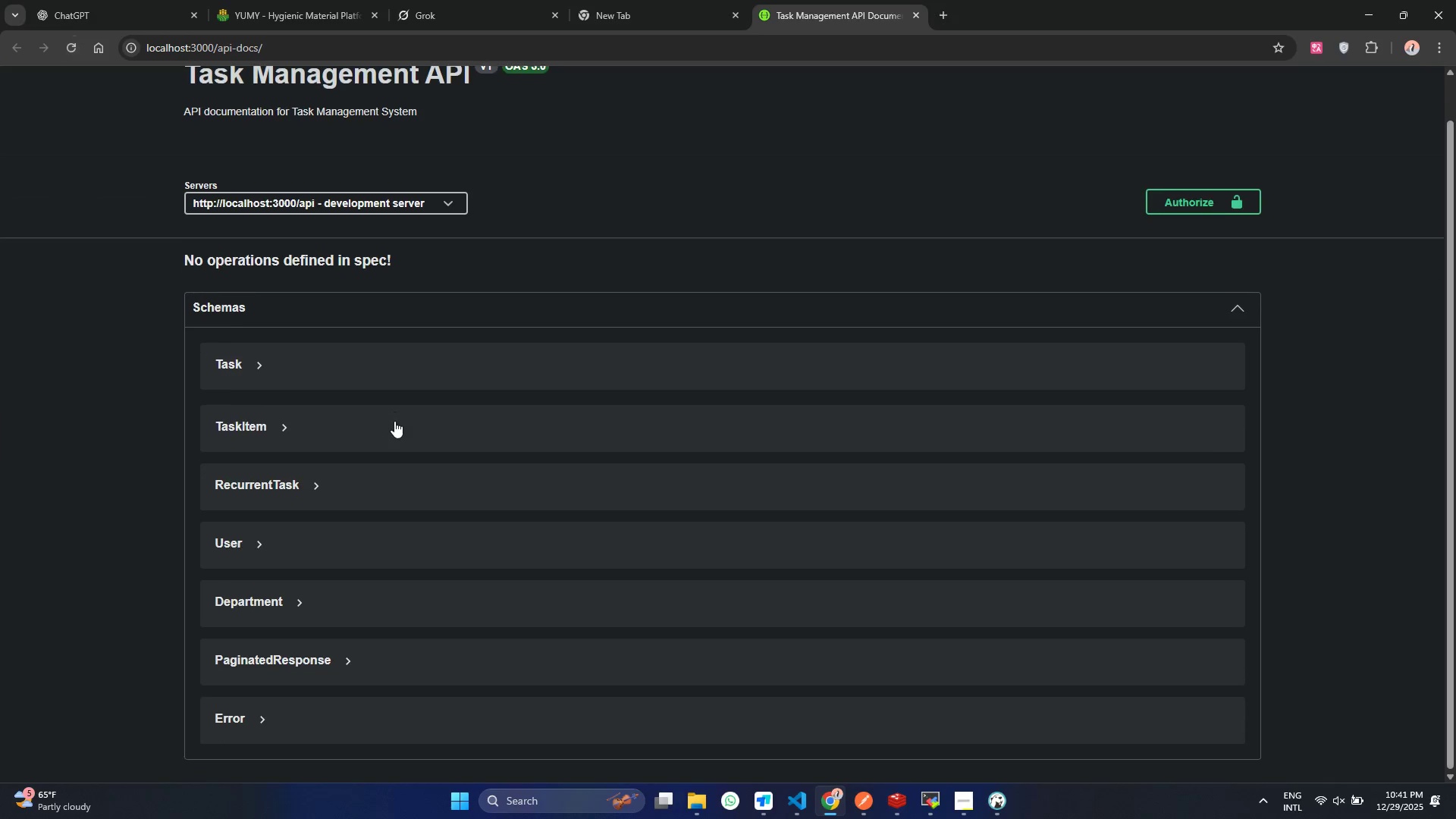 
left_click([1356, 2])
 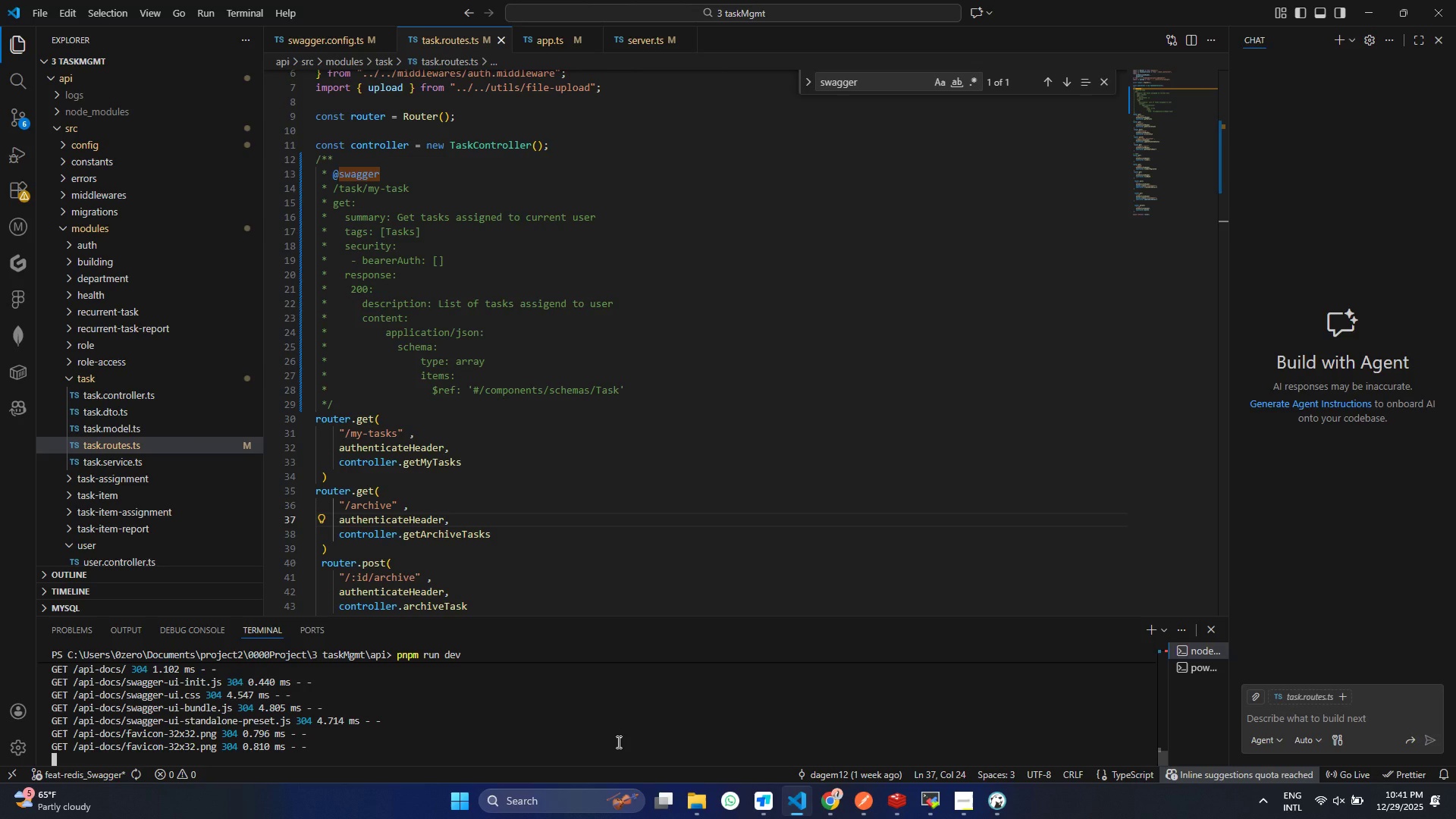 
scroll: coordinate [394, 420], scroll_direction: down, amount: 10.0
 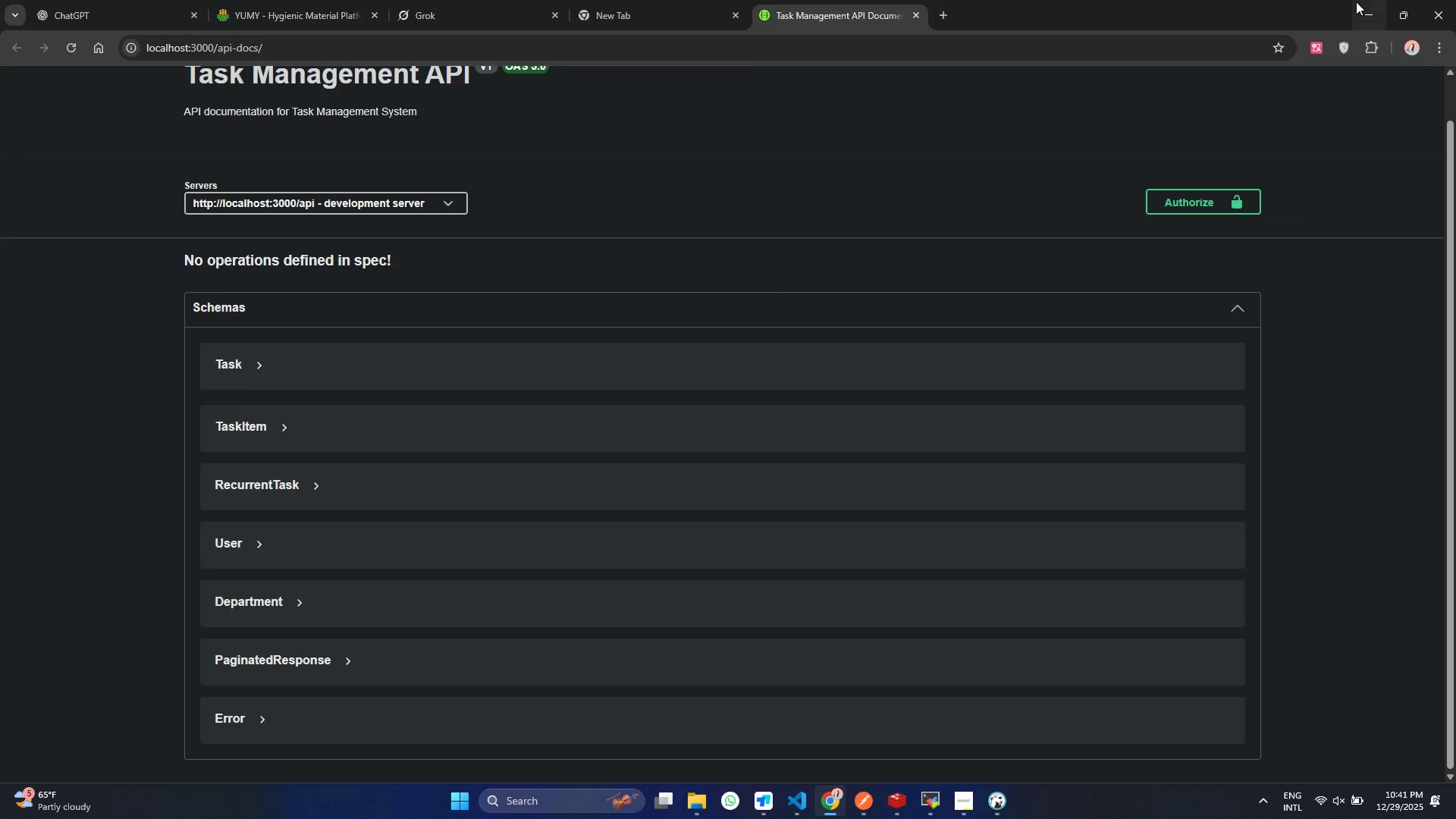 
wait(36.31)
 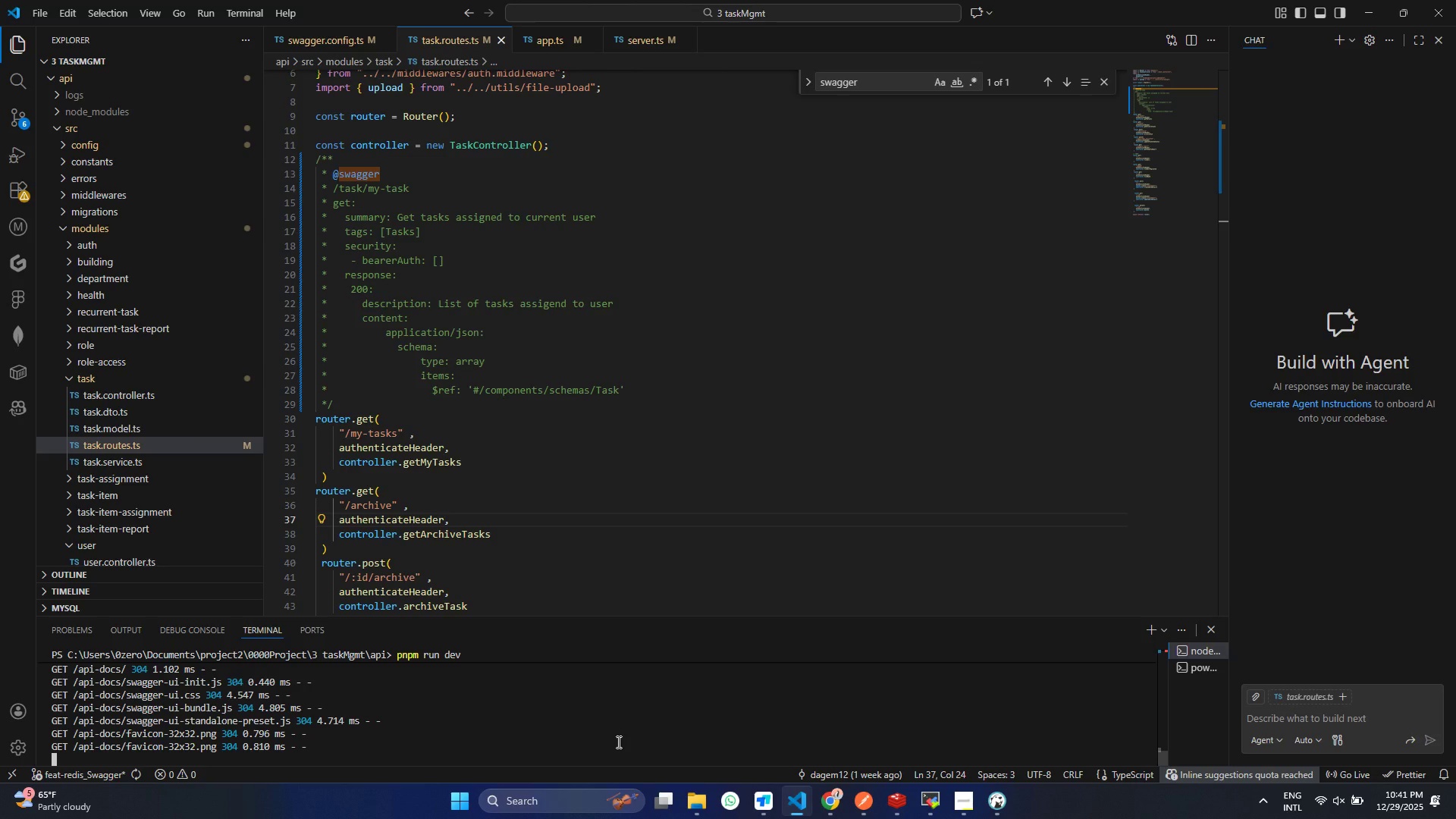 
key(Control+C)
 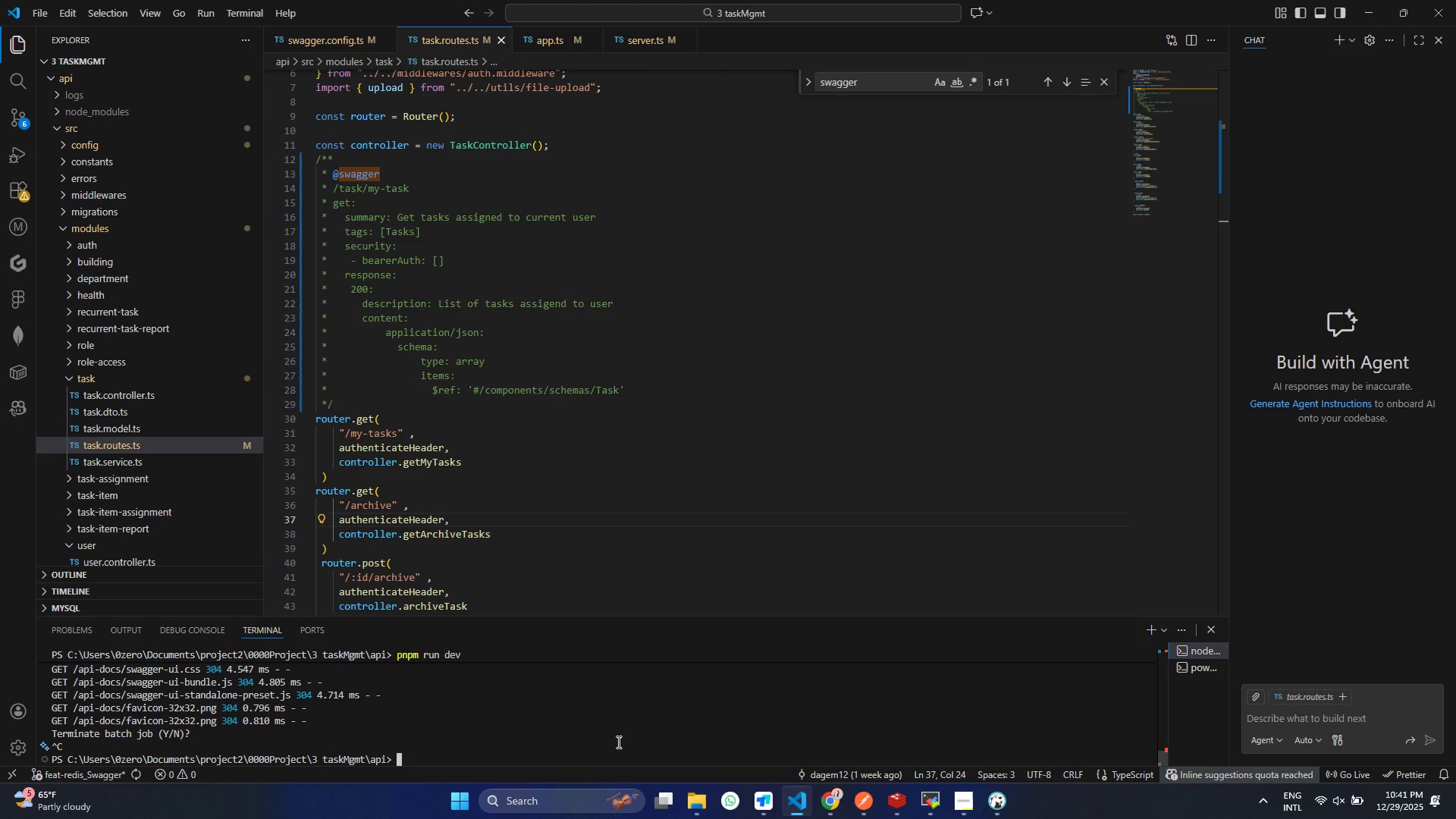 
key(Control+C)
 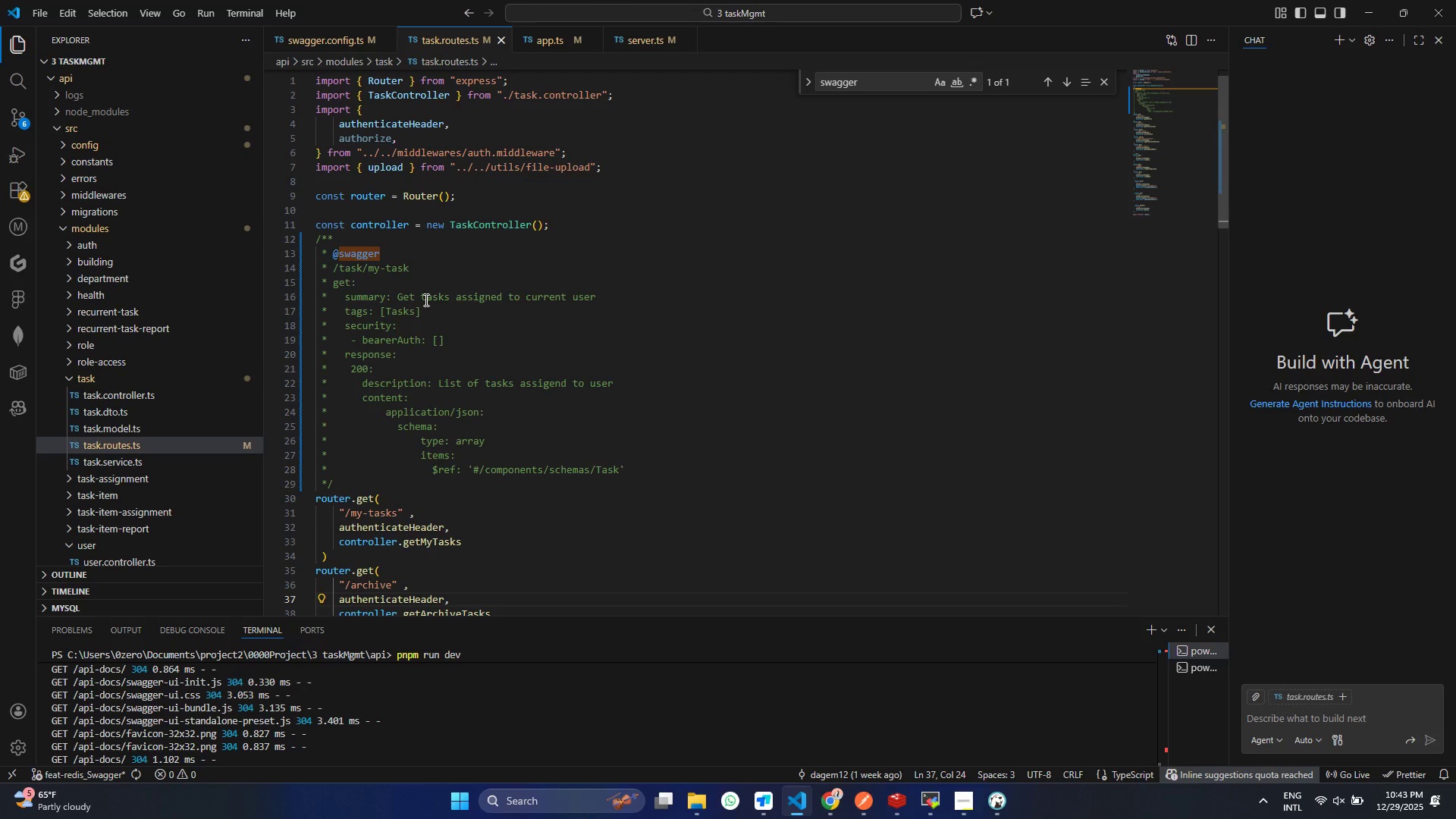 
wait(104.58)
 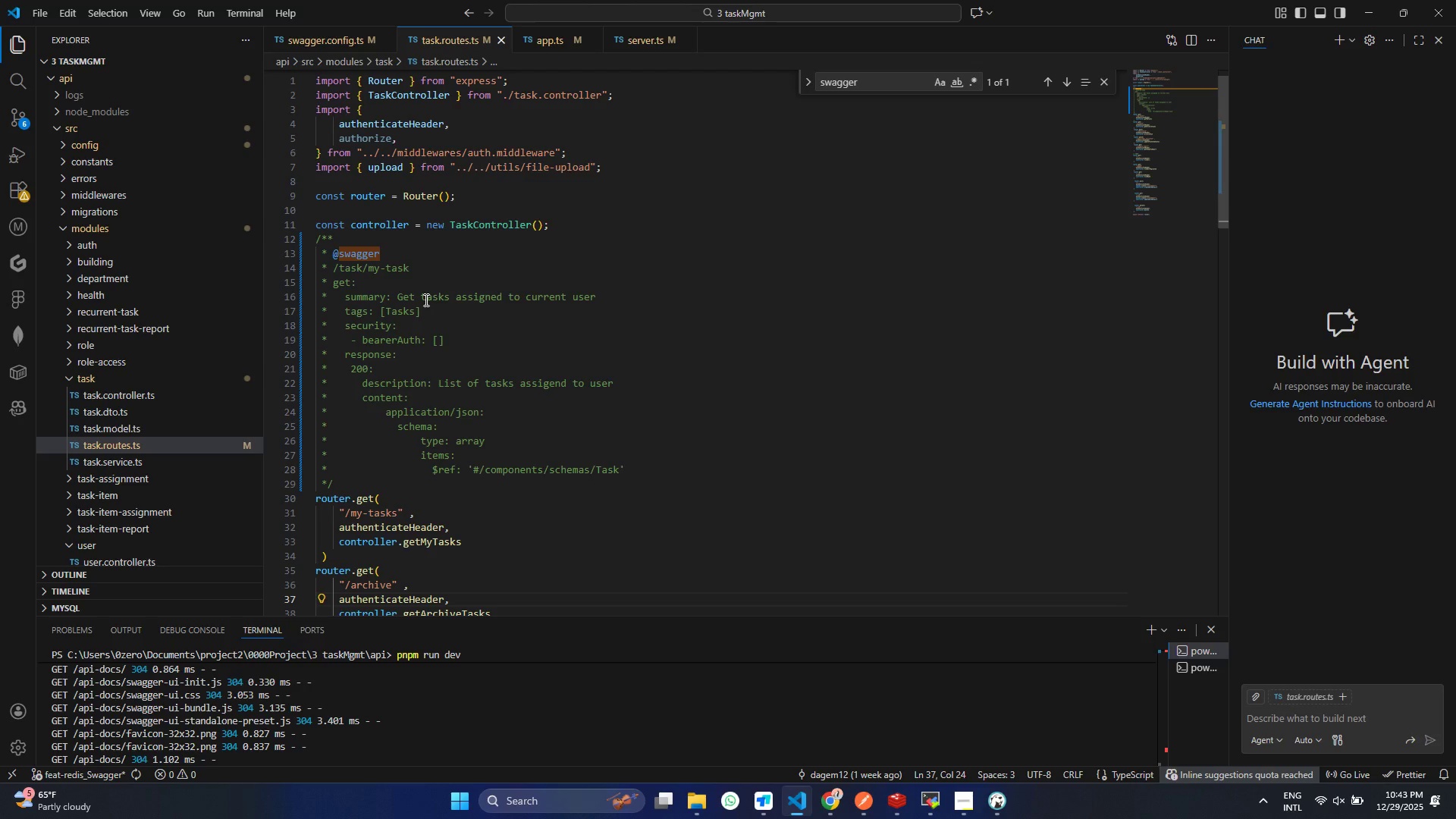 
left_click([393, 337])
 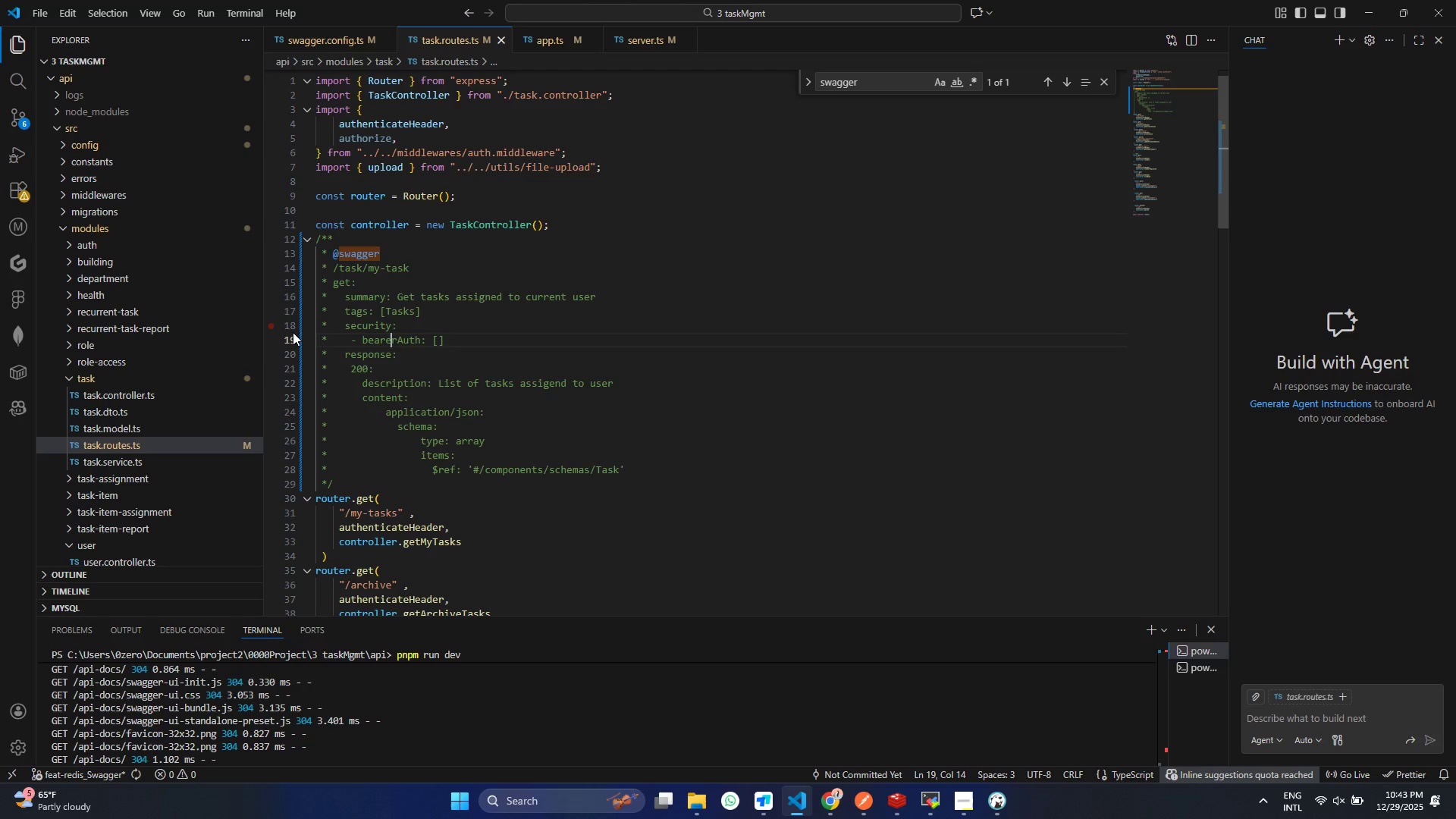 
wait(28.94)
 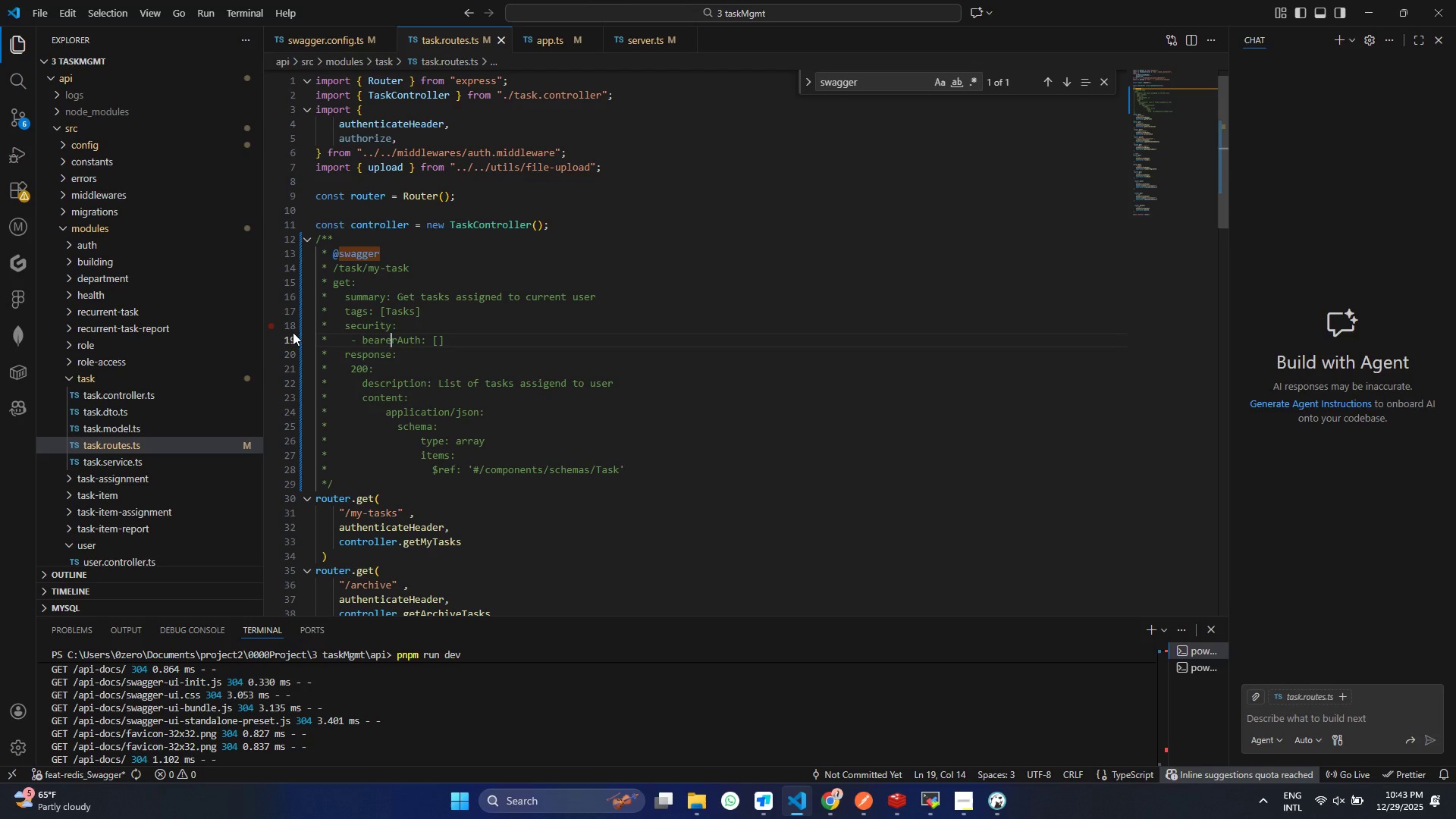 
mouse_move([197, 108])
 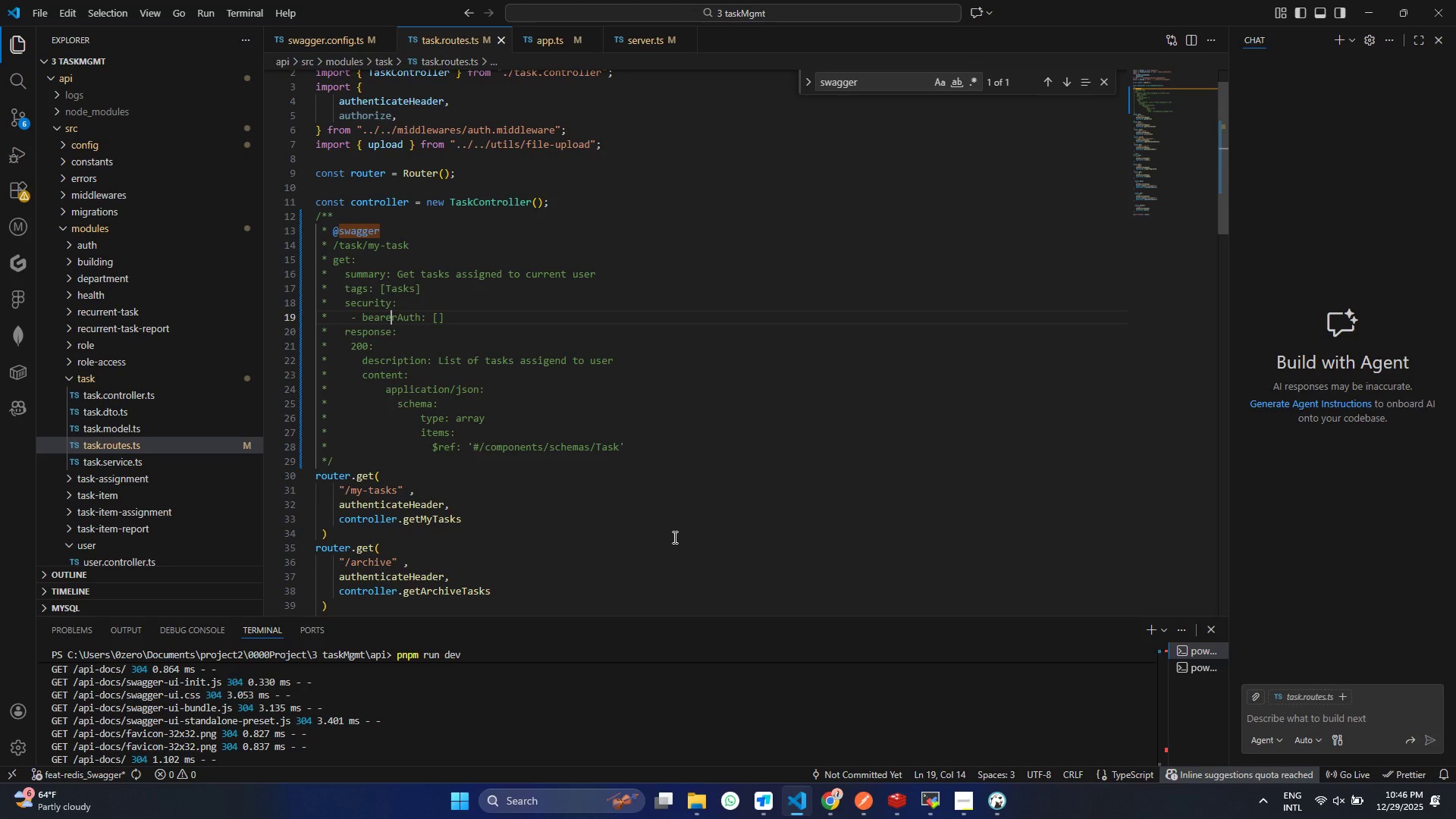 
wait(173.97)
 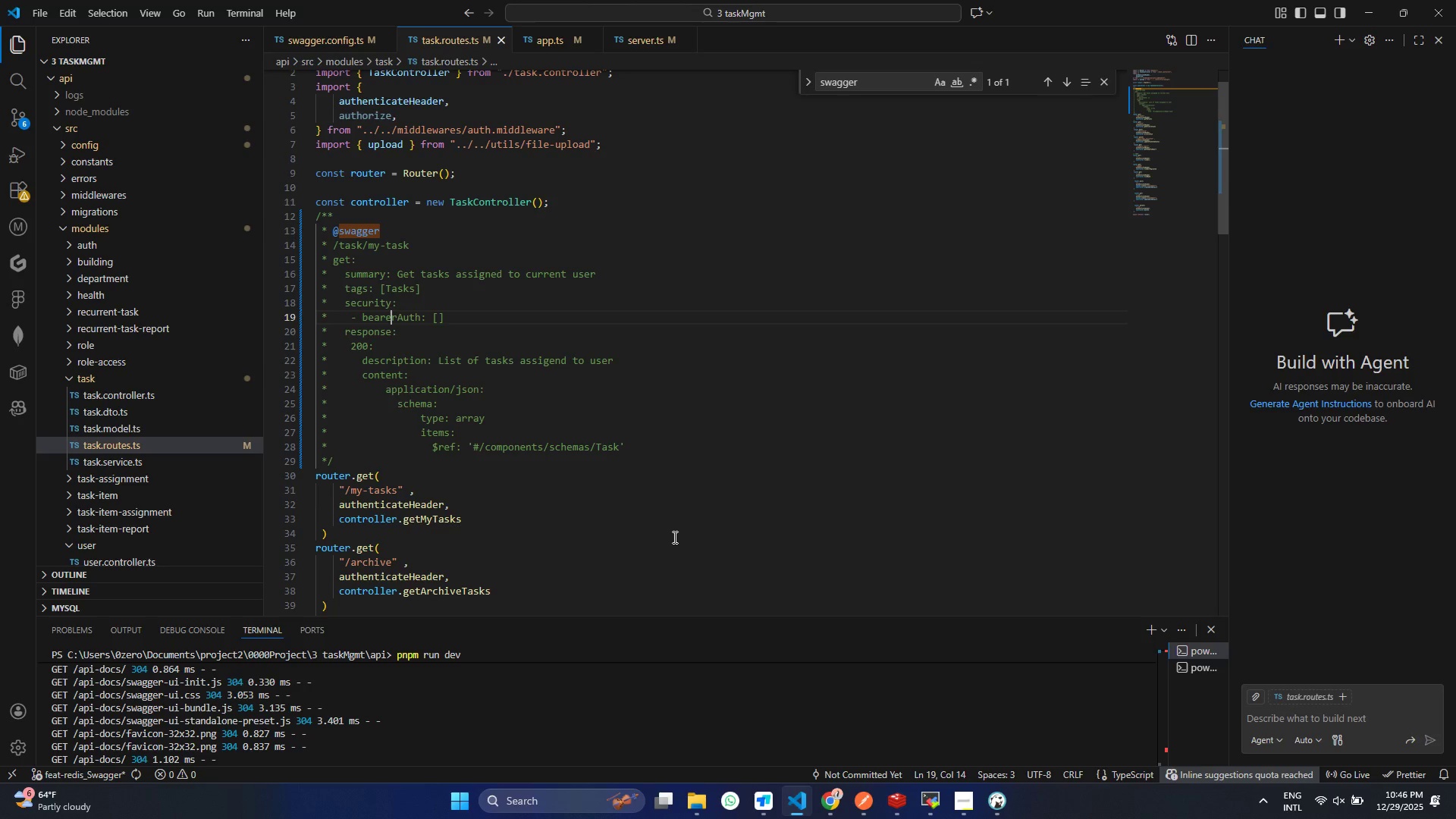 
left_click([331, 263])
 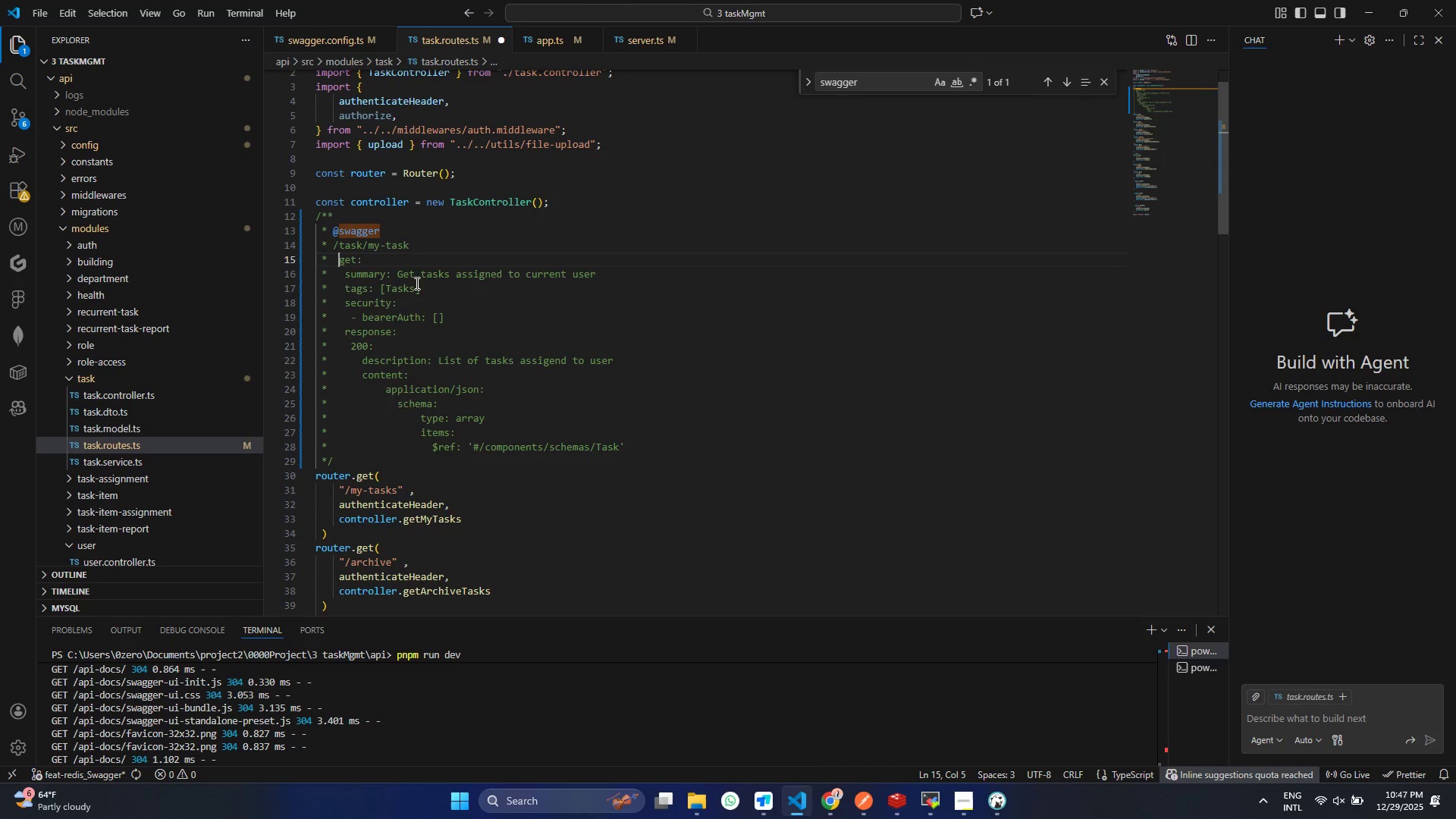 
key(Space)
 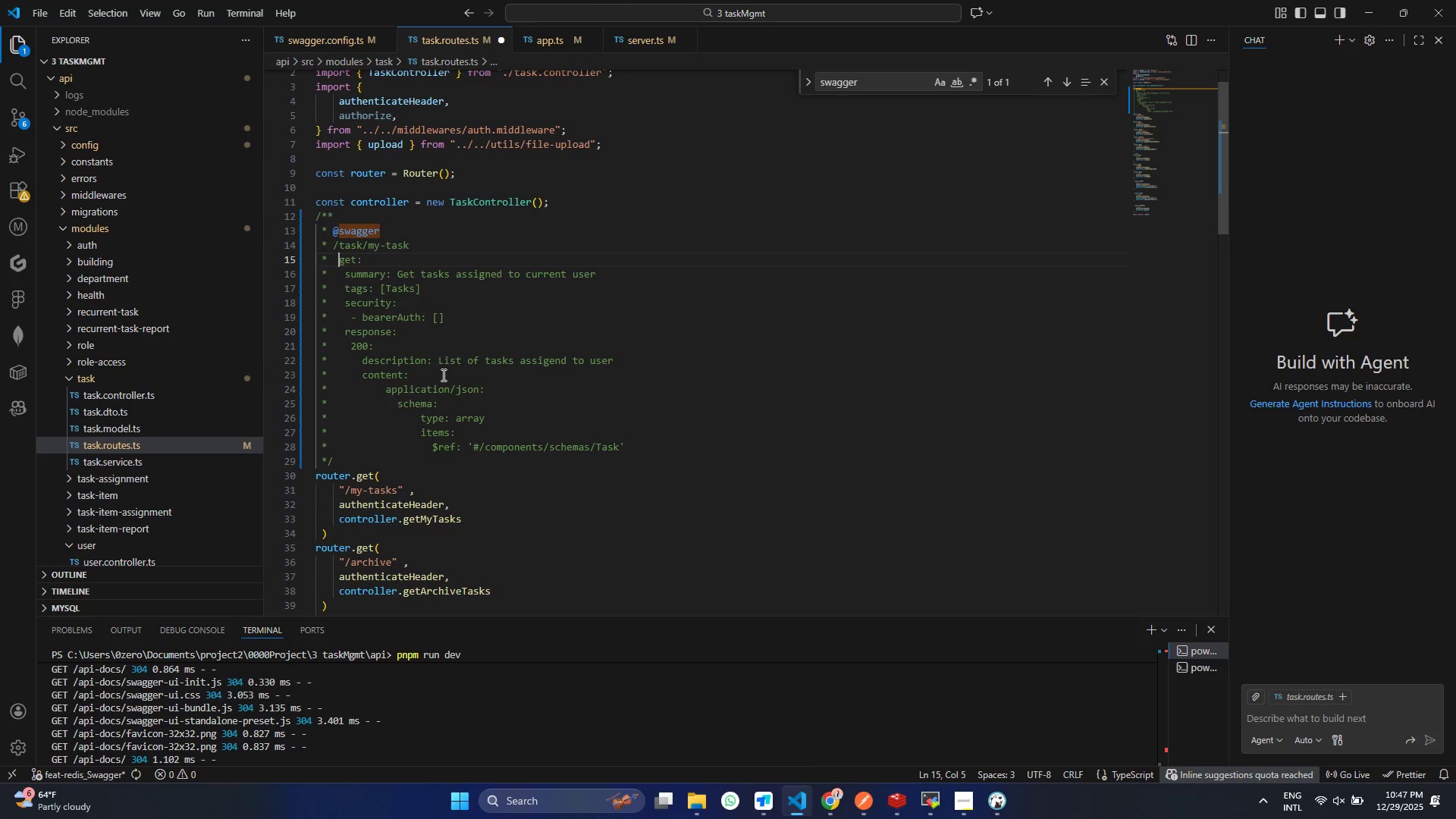 
hold_key(key=ControlLeft, duration=0.55)
 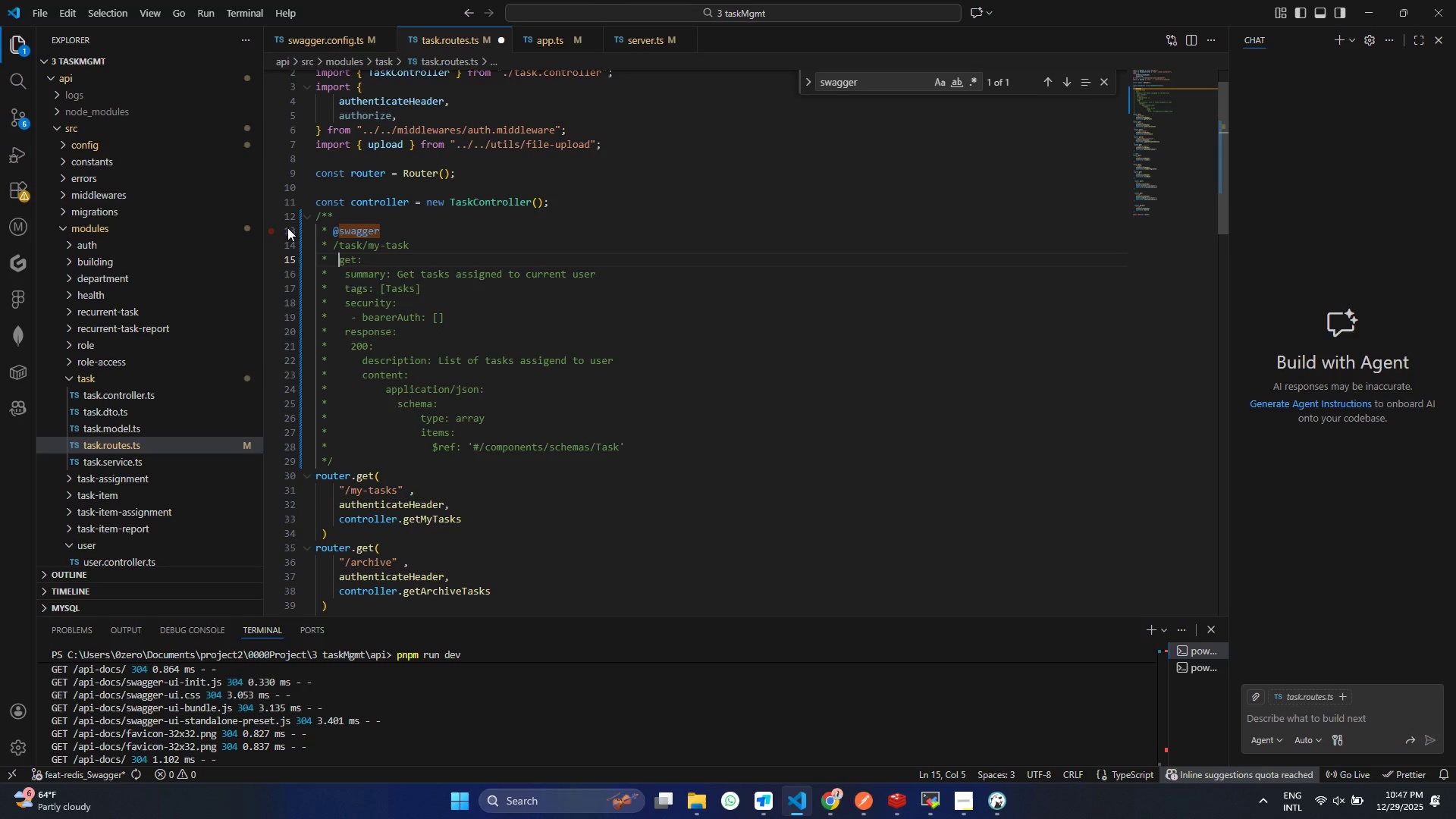 
key(Control+S)
 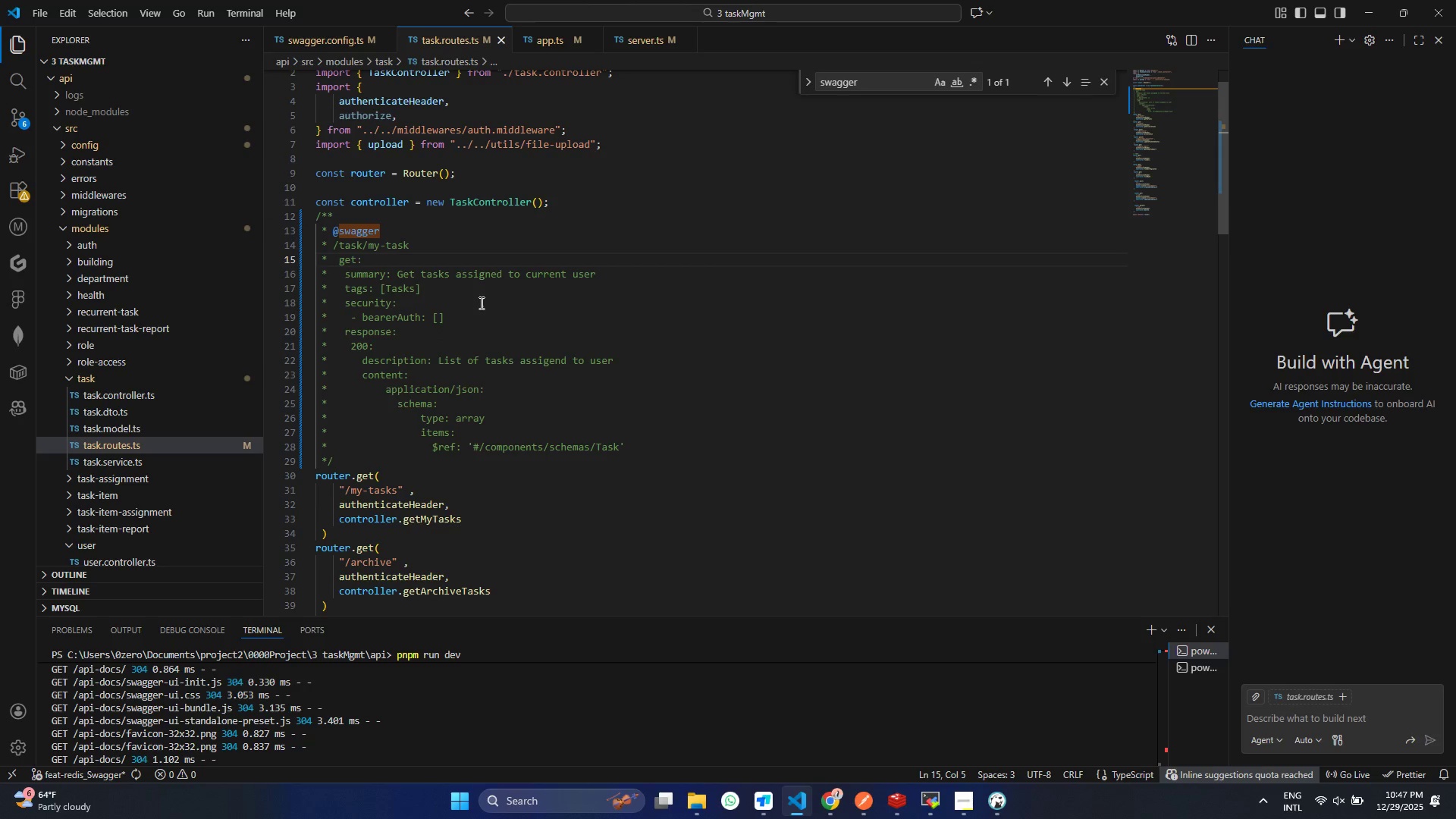 
wait(8.0)
 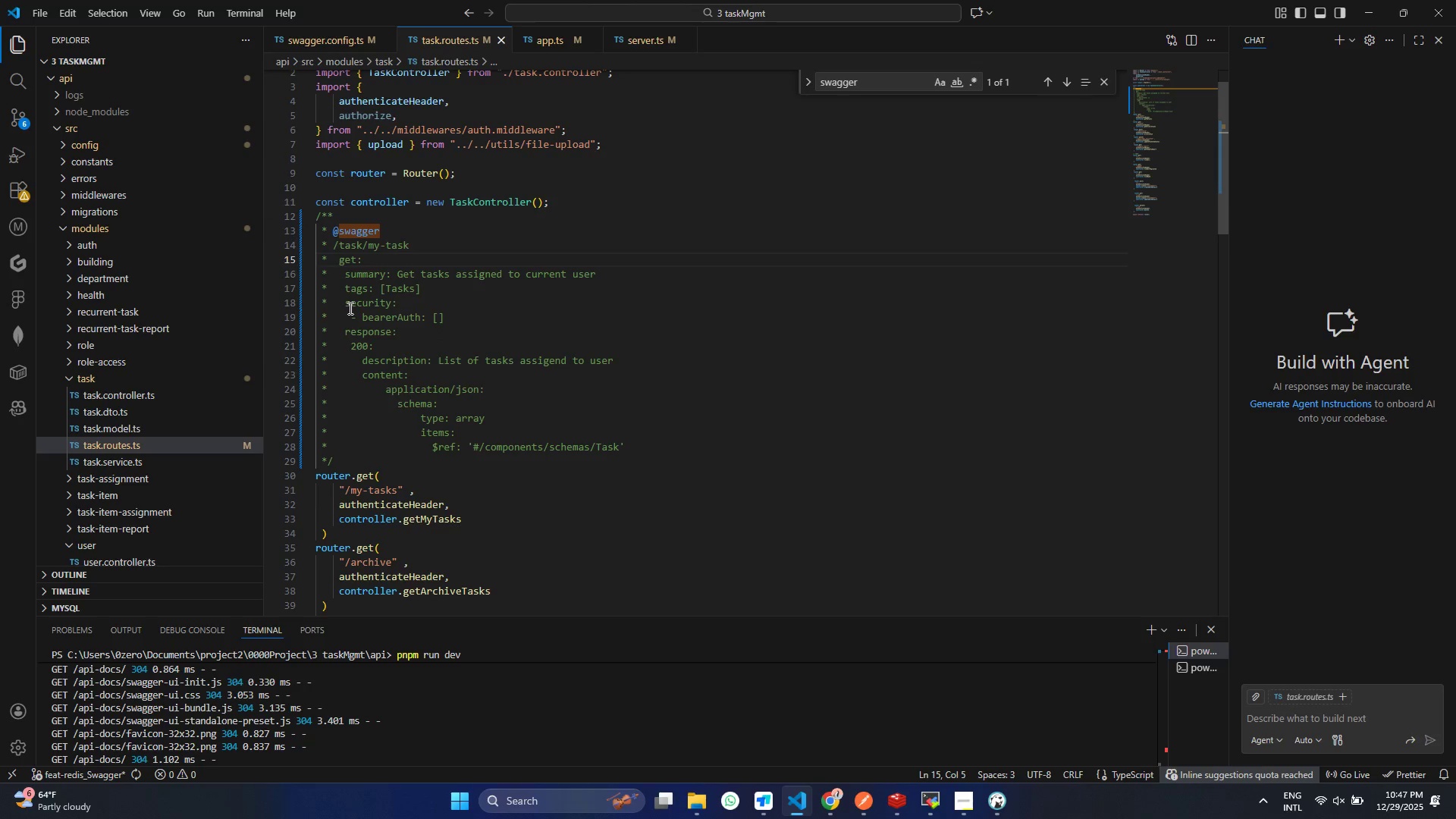 
left_click([355, 319])
 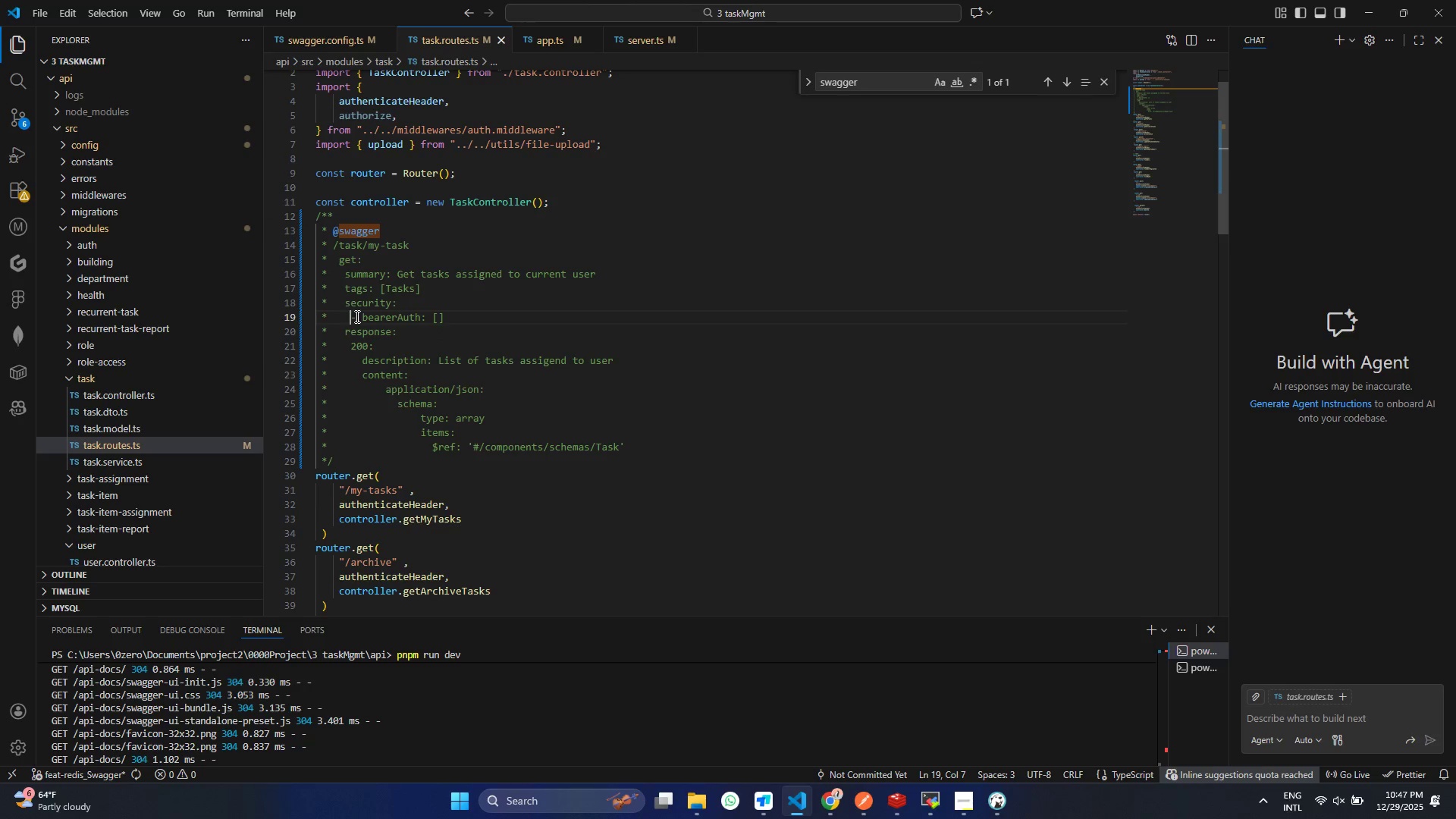 
left_click([350, 316])
 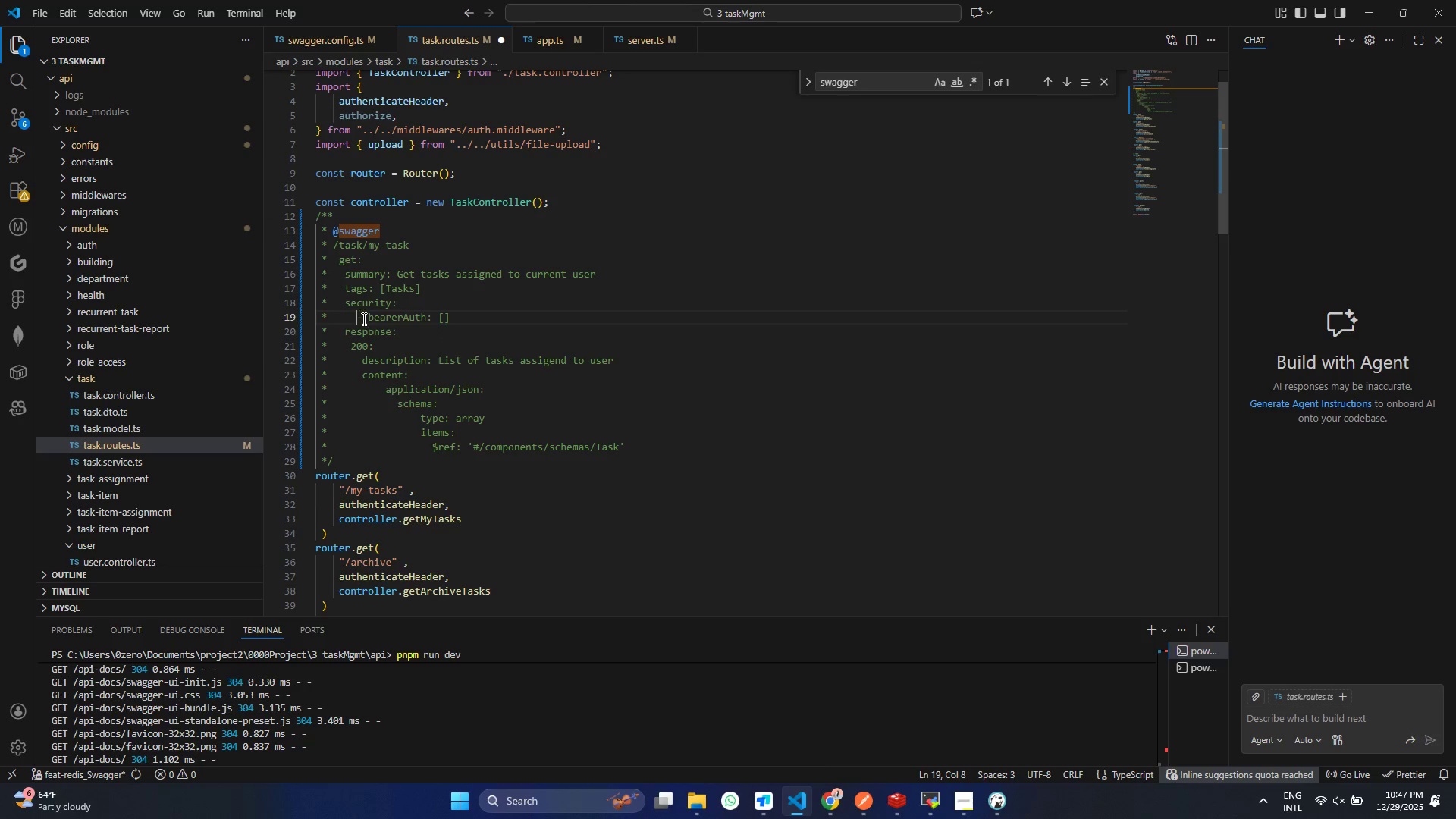 
key(Space)
 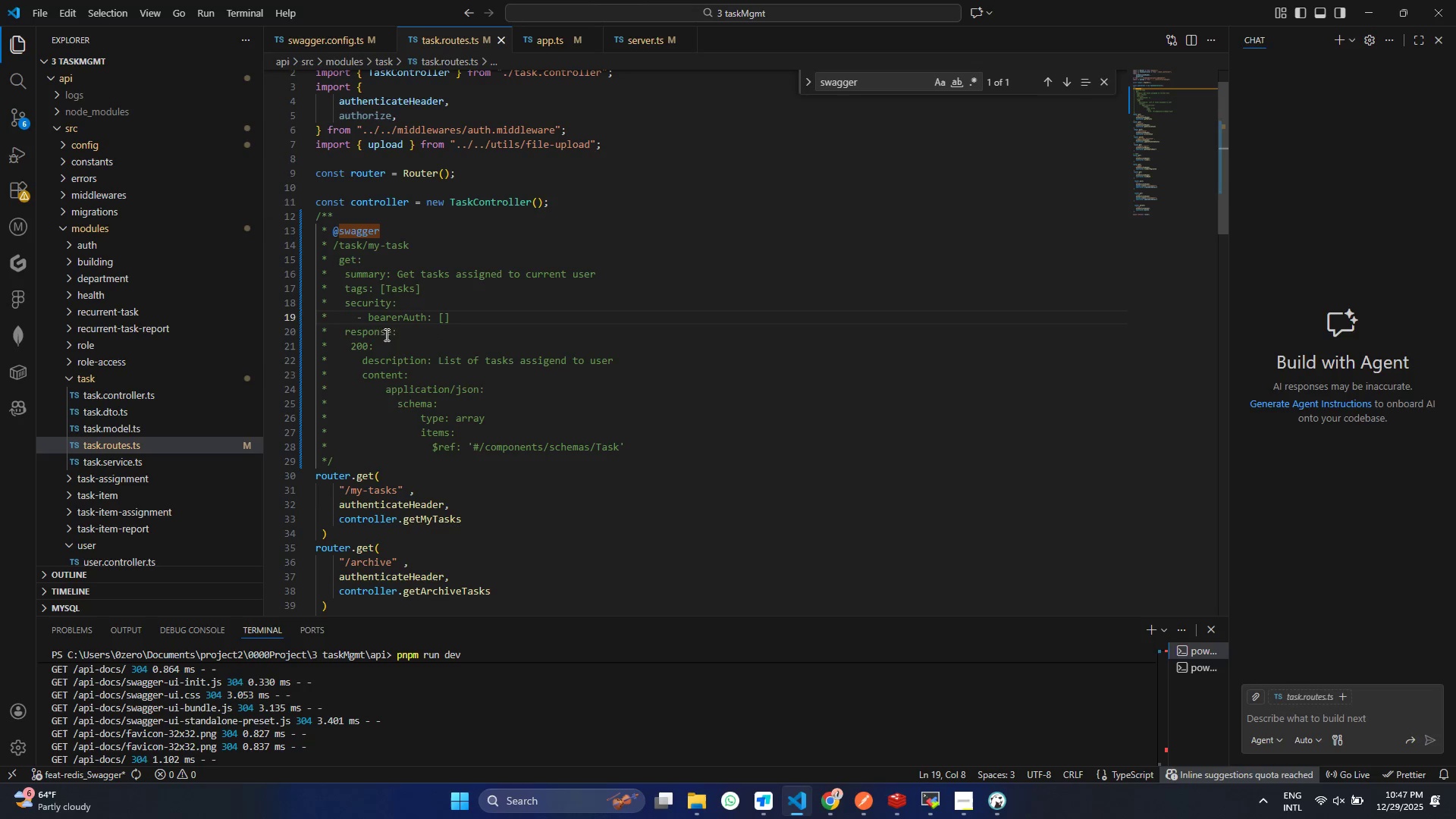 
key(Control+ControlLeft)
 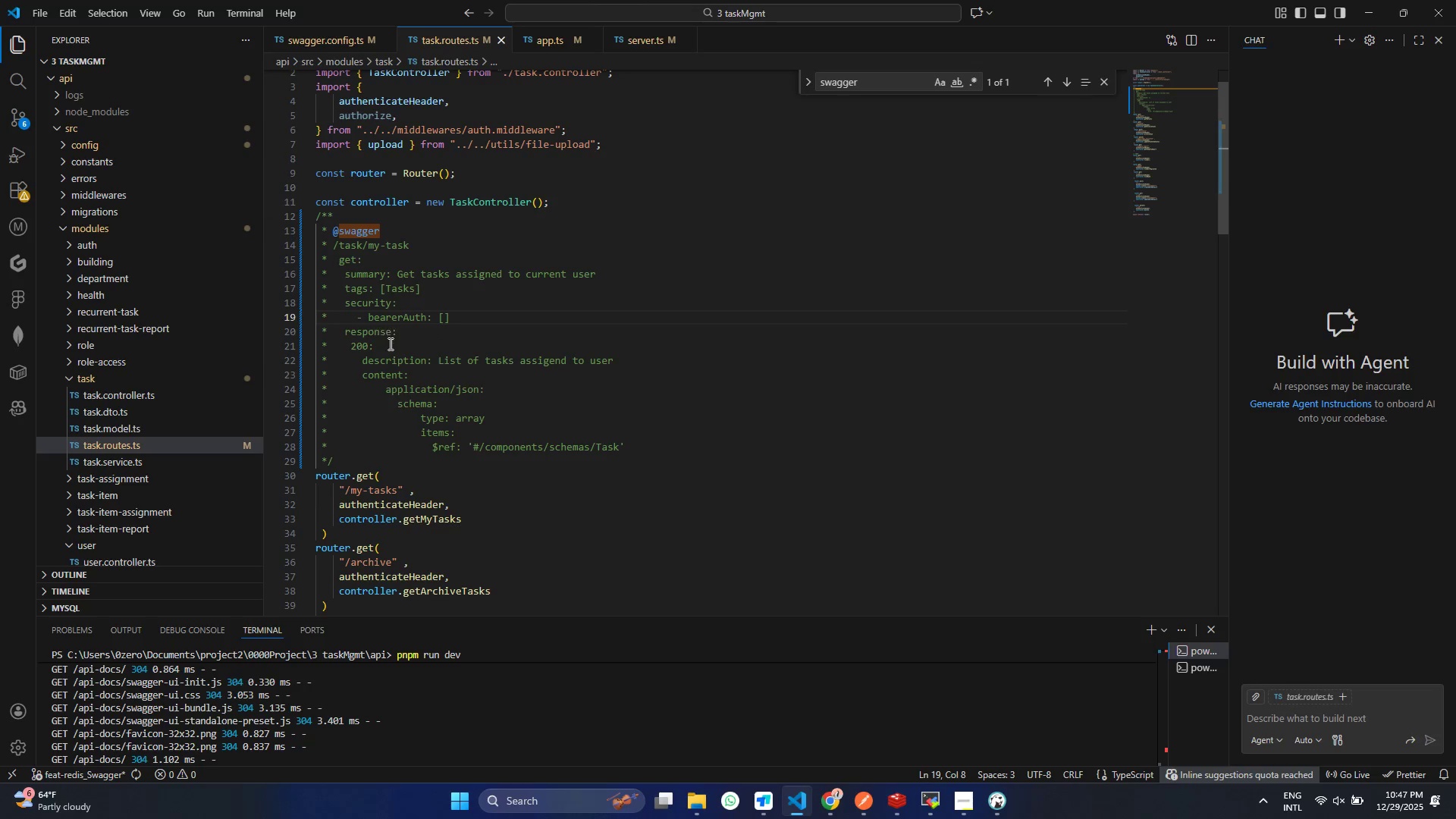 
key(Control+S)
 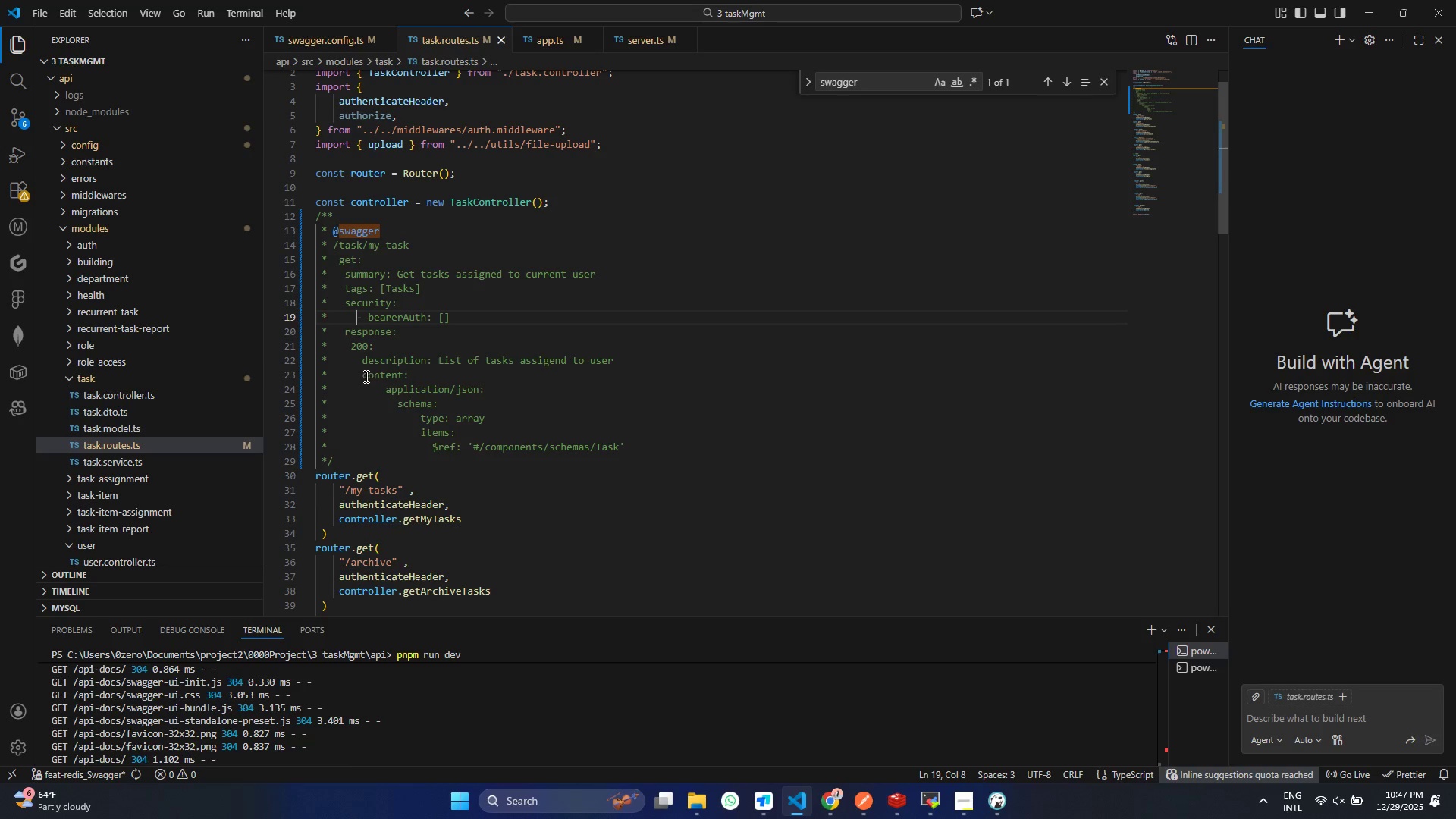 
wait(16.17)
 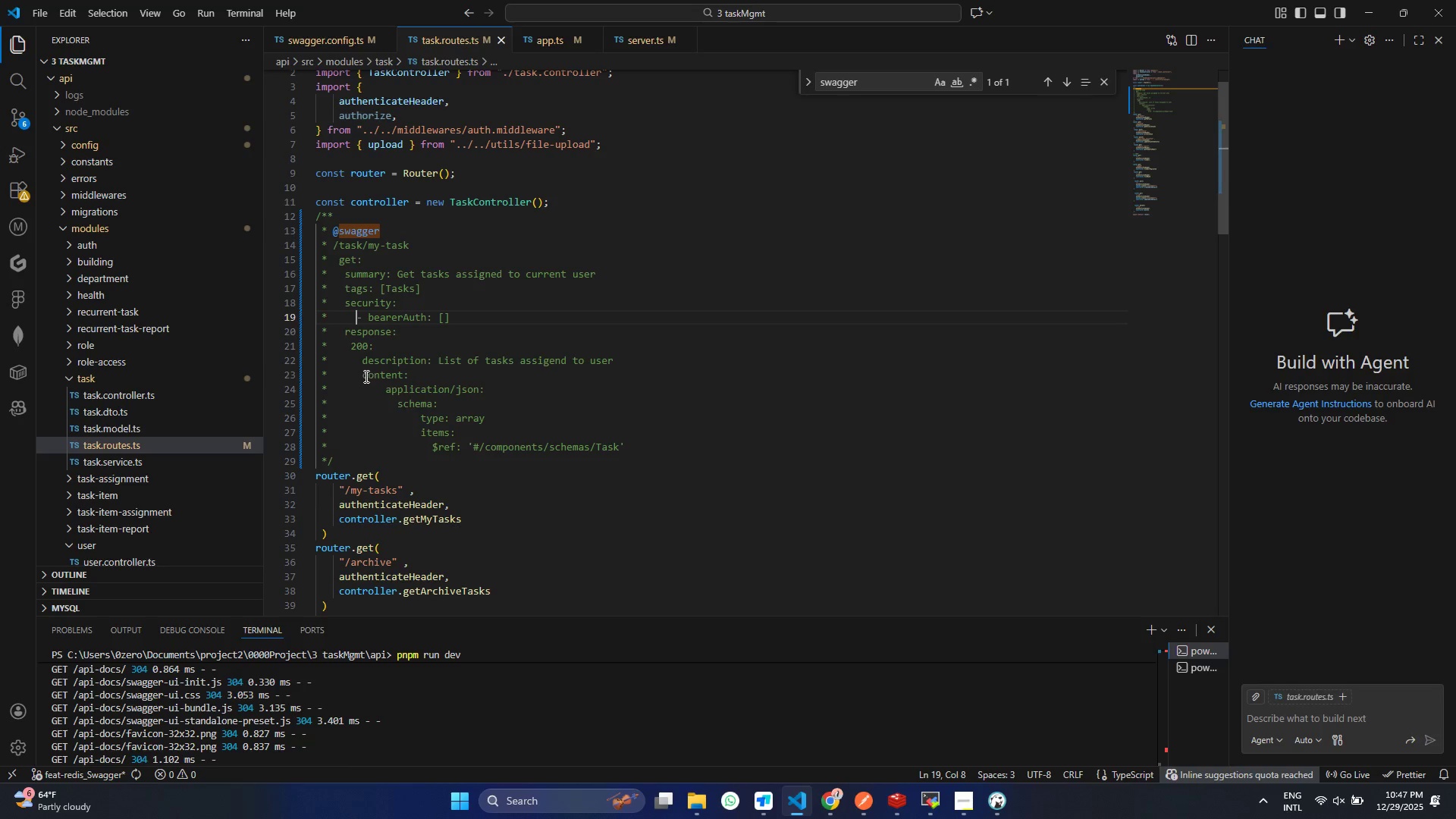 
left_click([384, 393])
 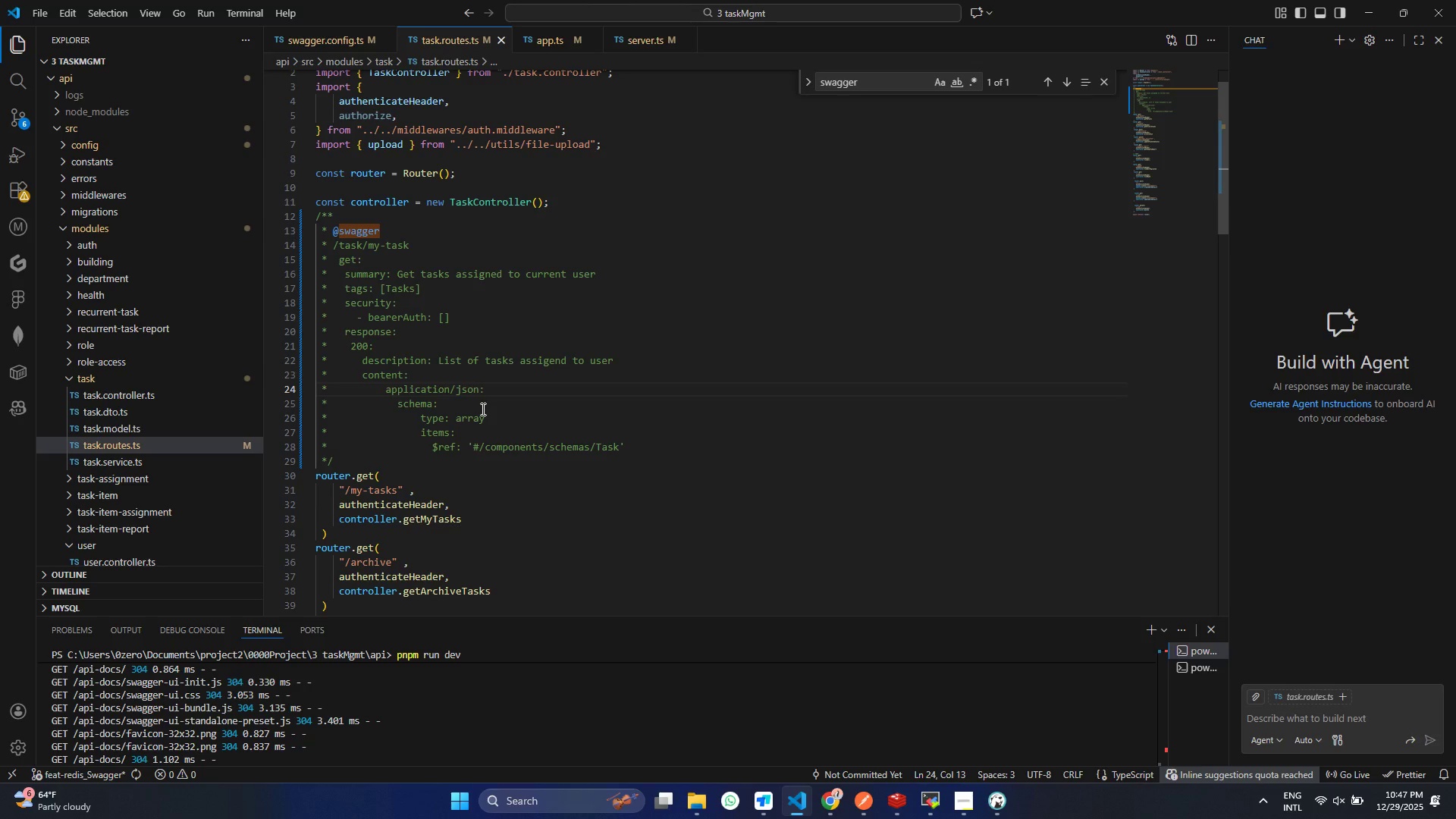 
key(Backspace)
 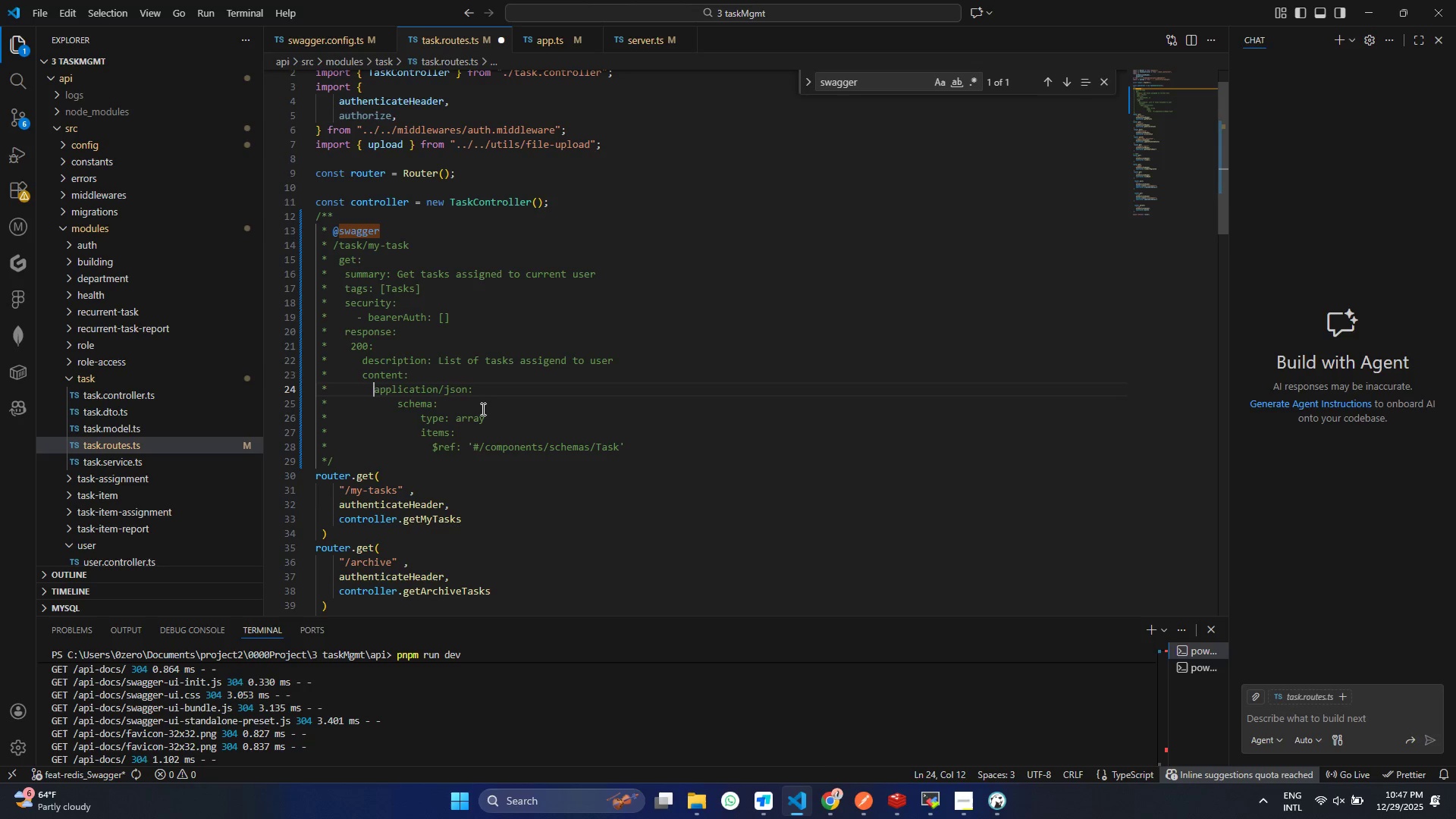 
key(Backspace)
 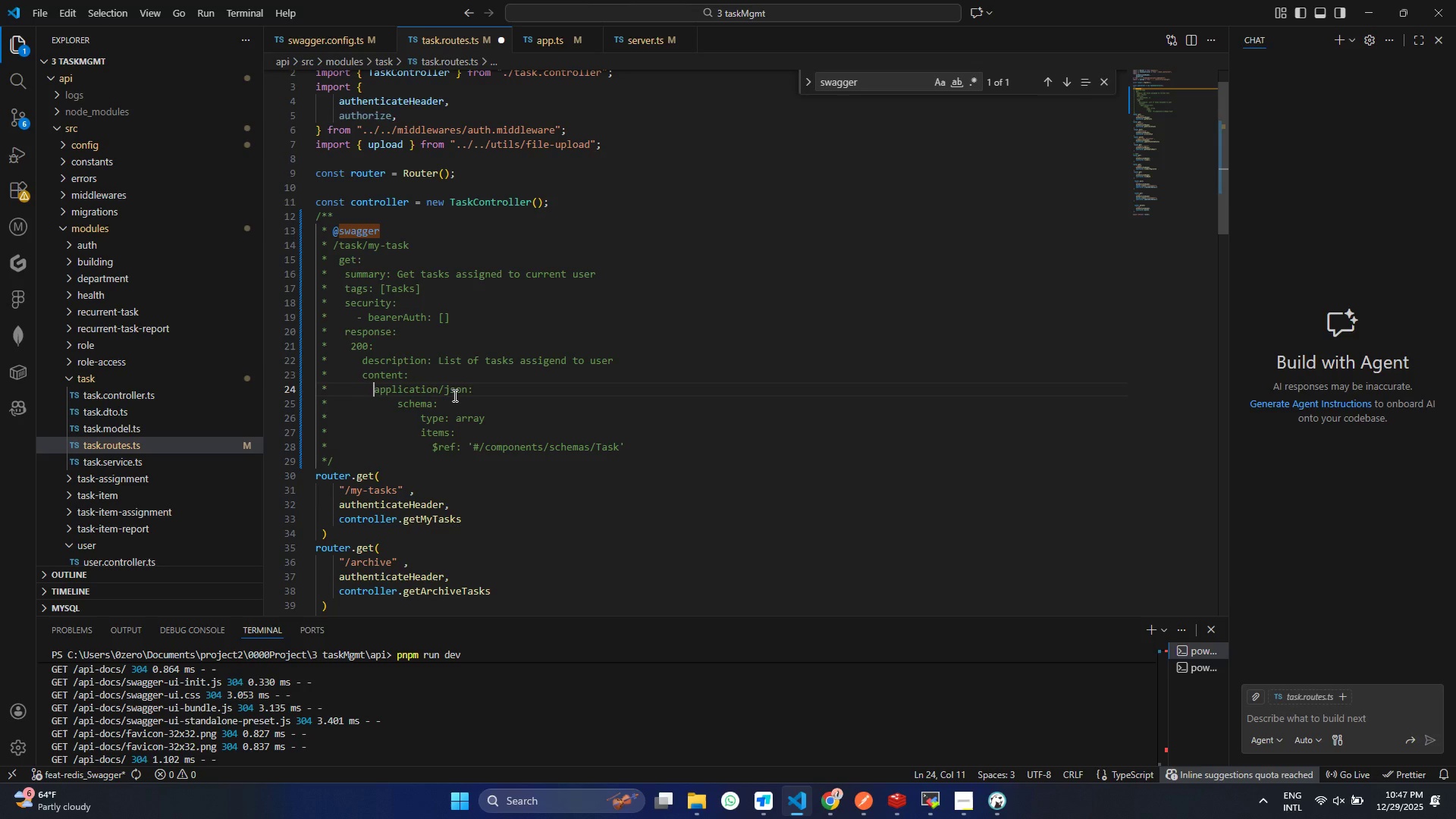 
key(Control+S)
 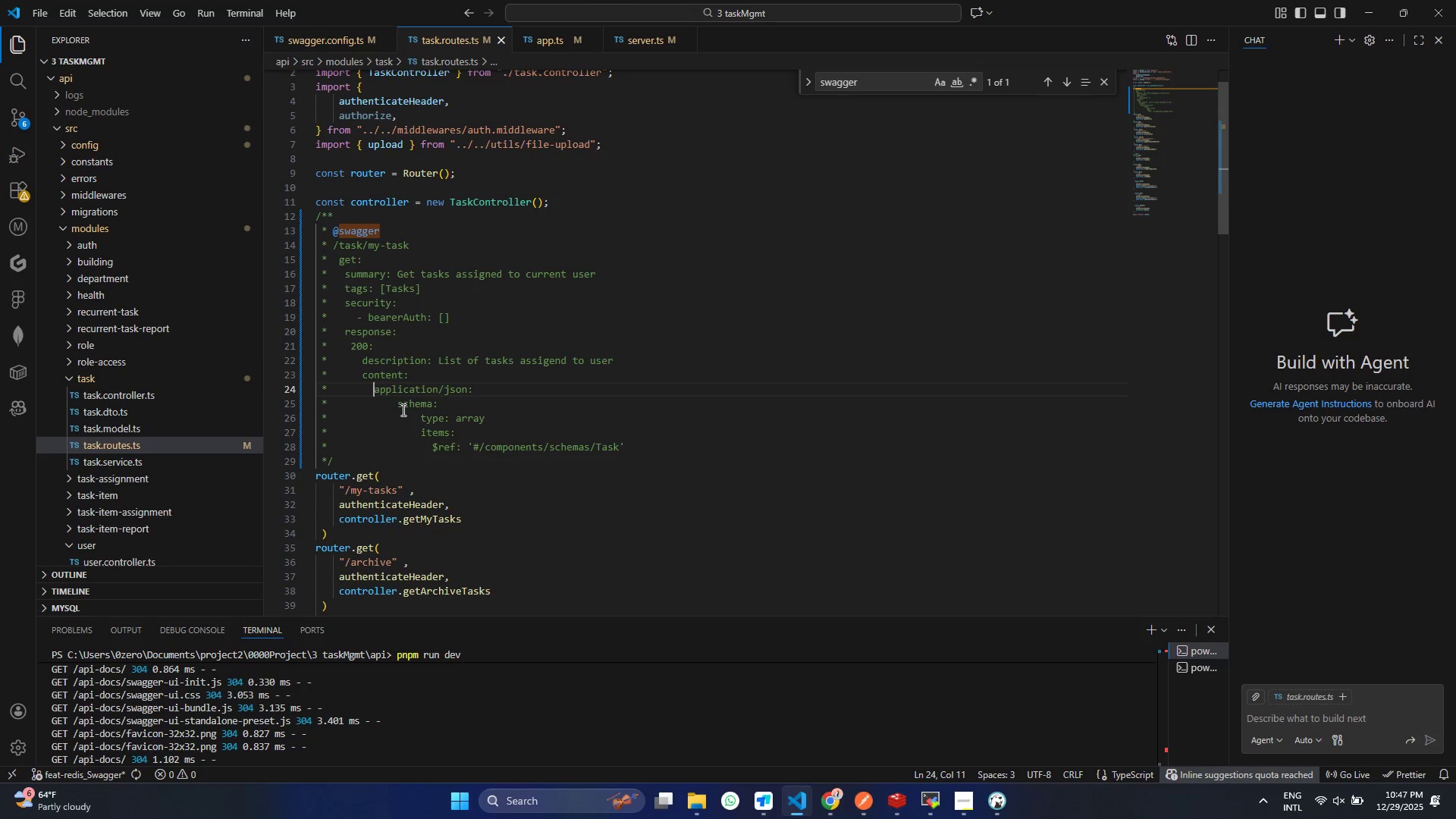 
left_click([398, 405])
 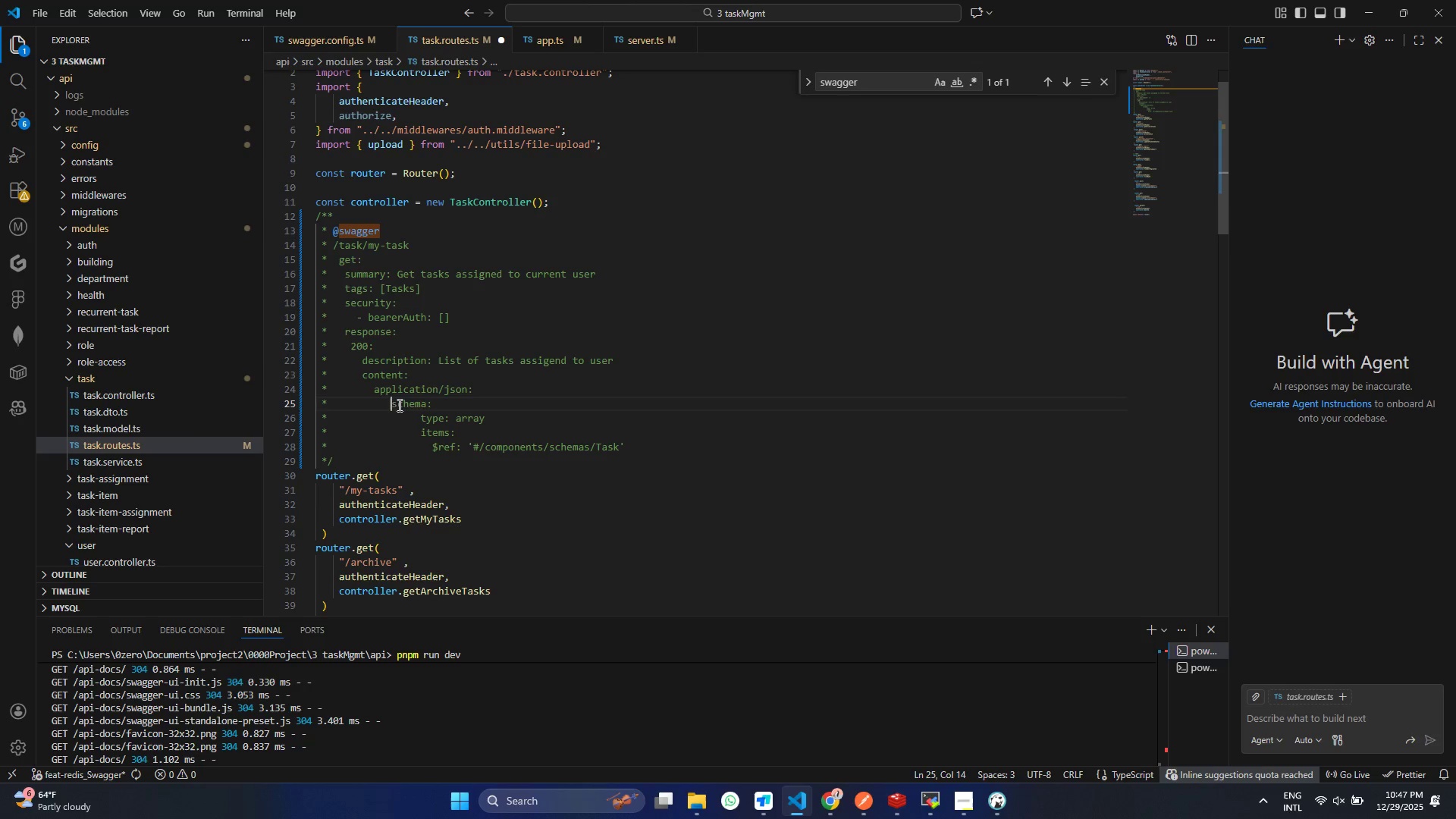 
key(Backspace)
 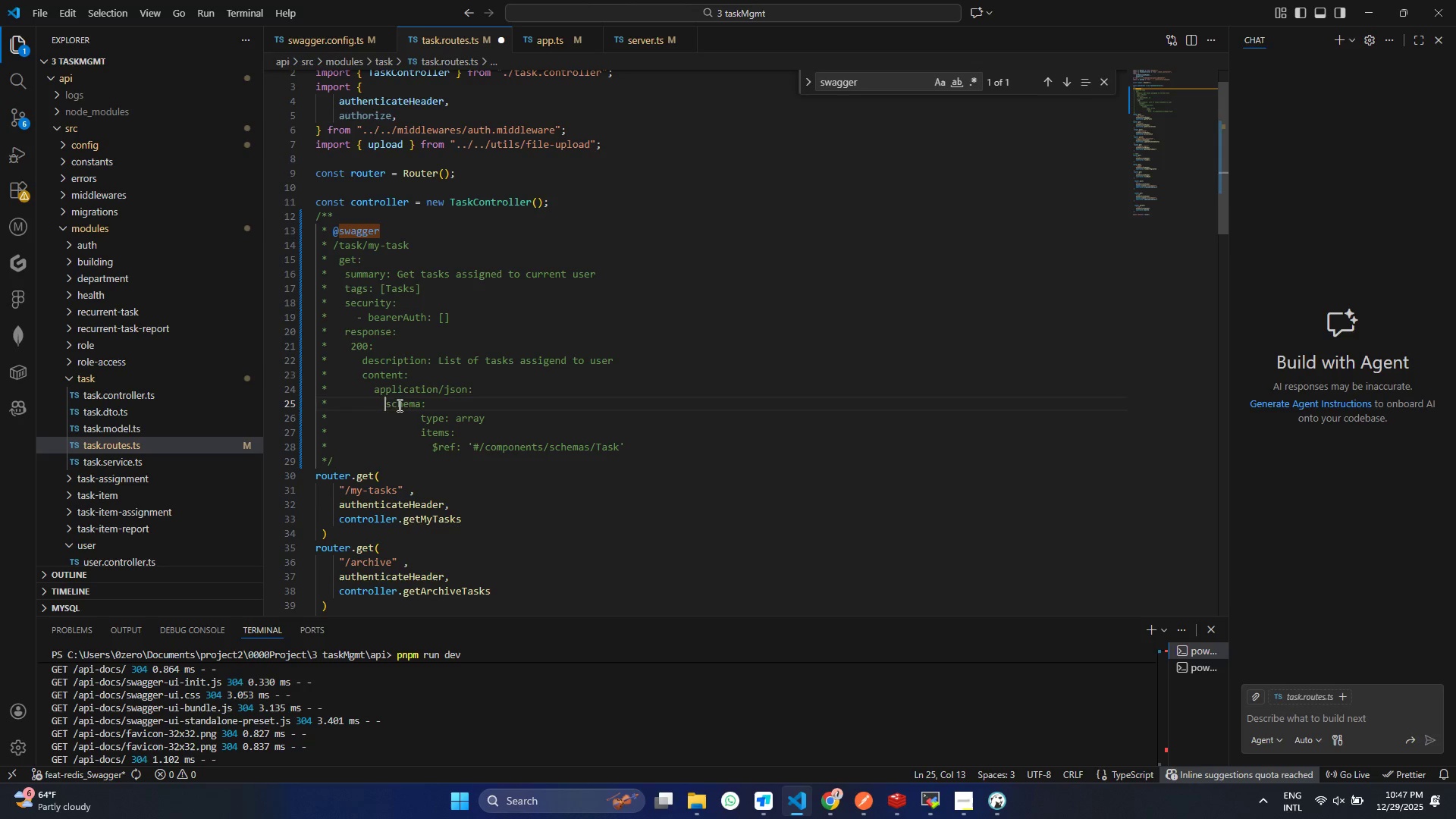 
key(Backspace)
 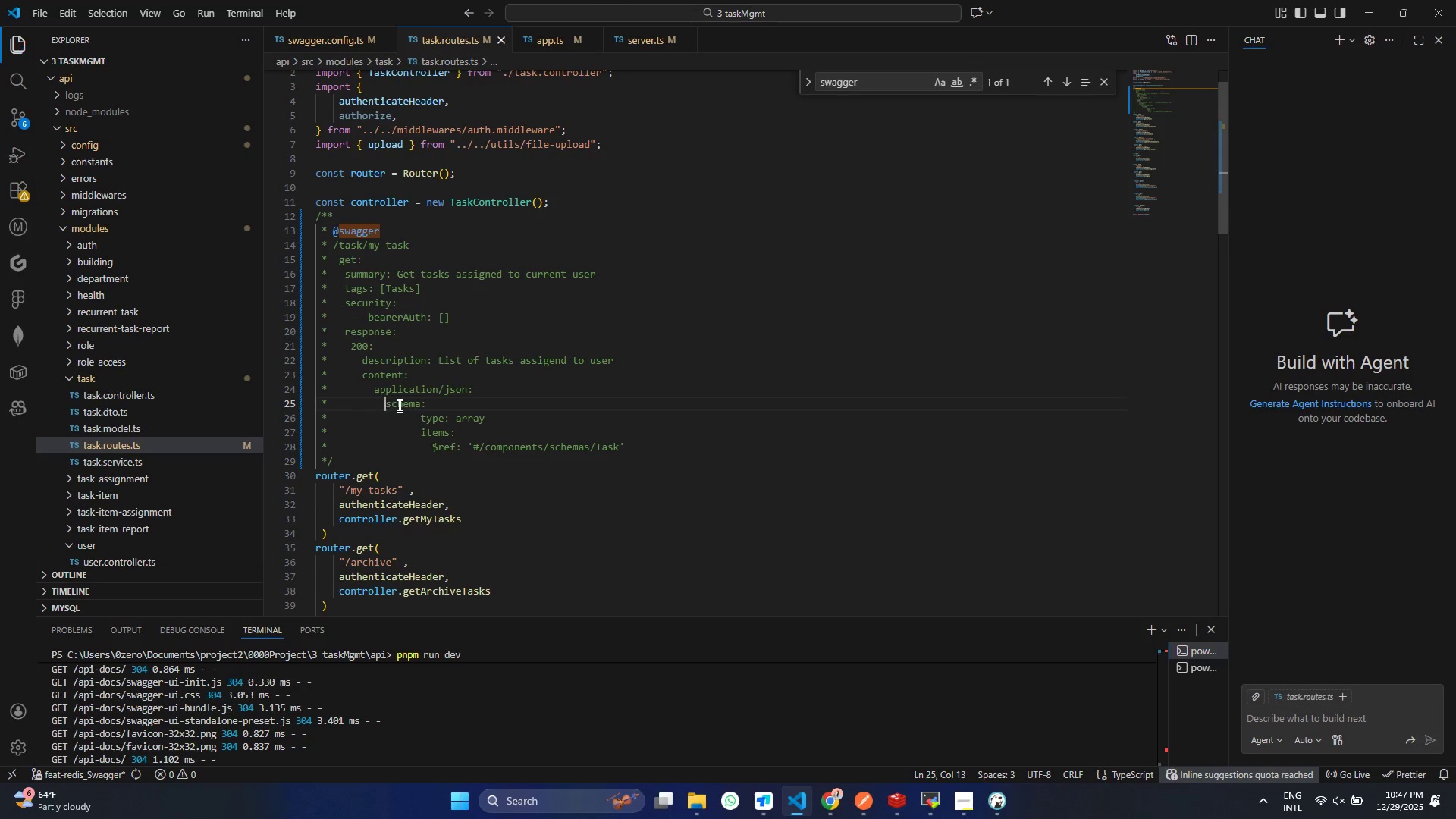 
key(Control+ControlLeft)
 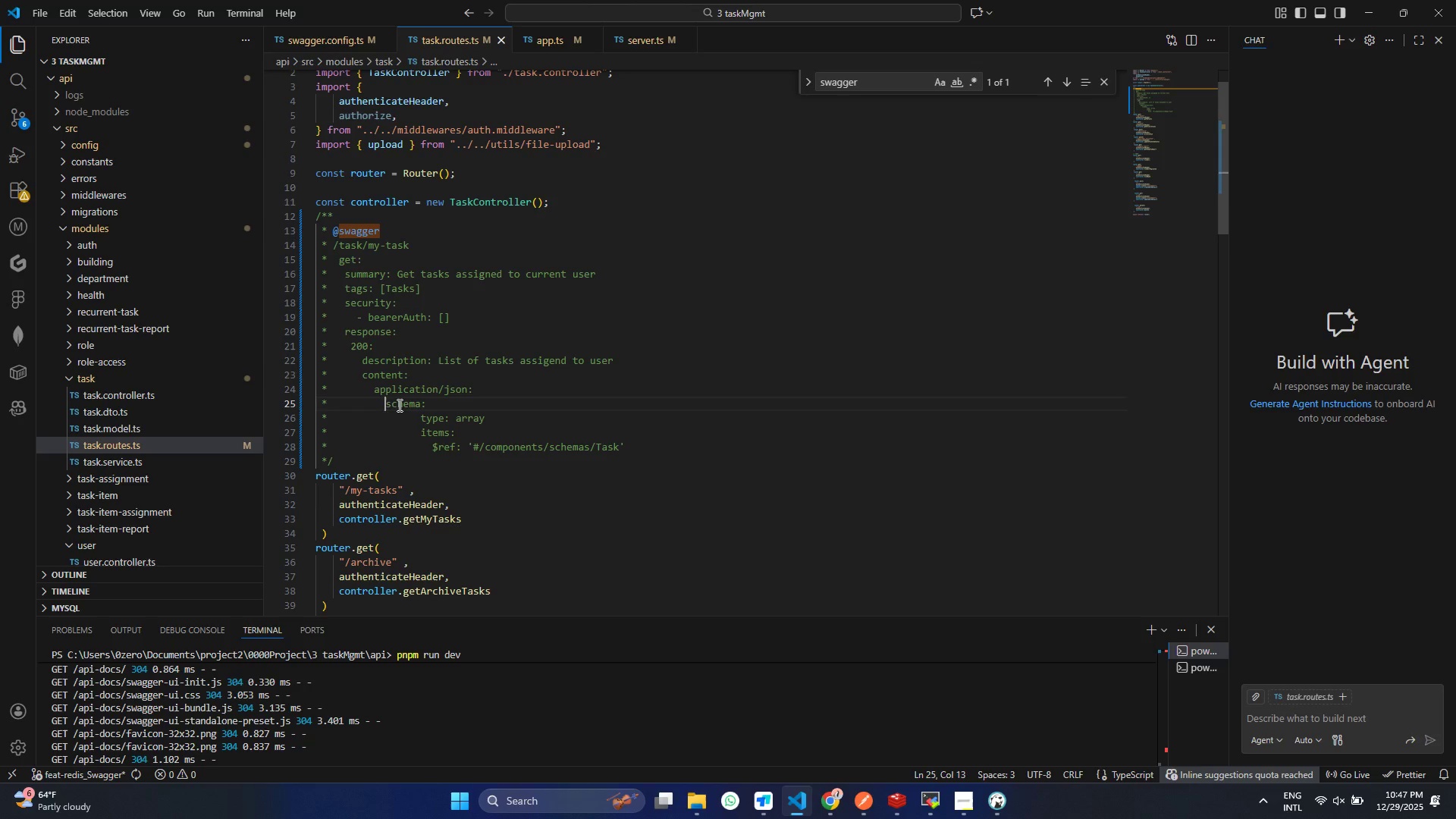 
key(Control+S)
 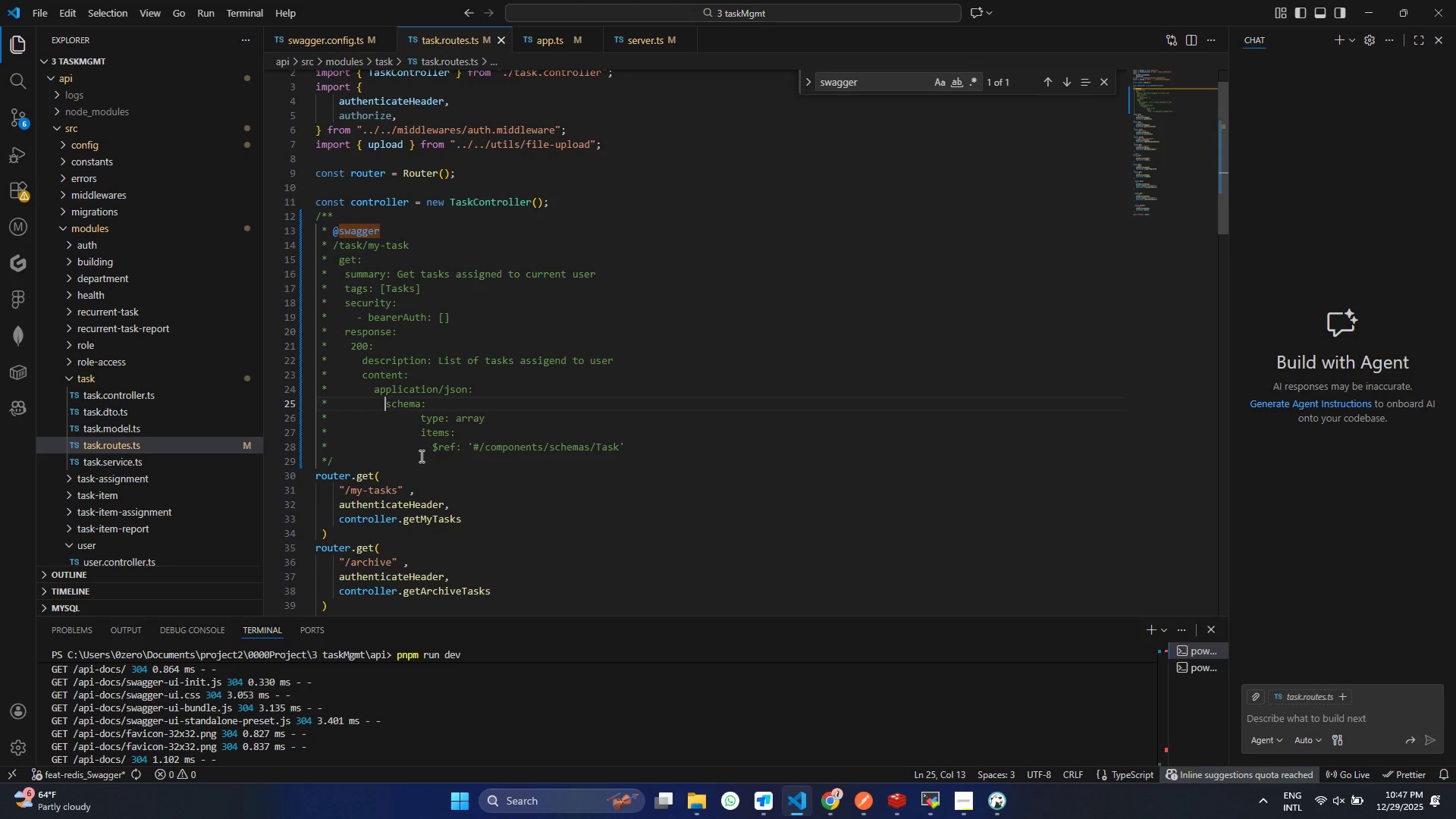 
left_click([421, 422])
 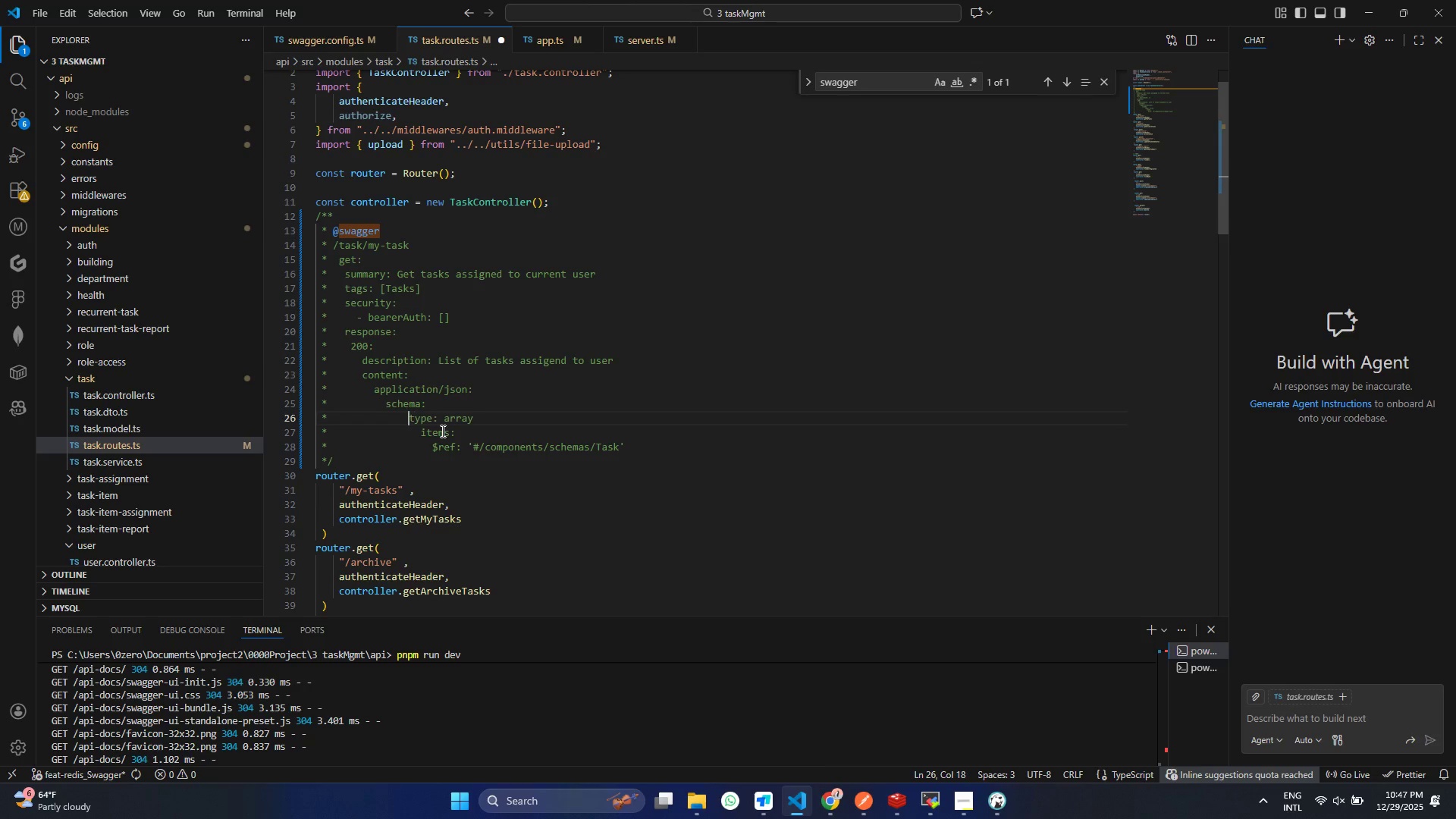 
key(Backspace)
 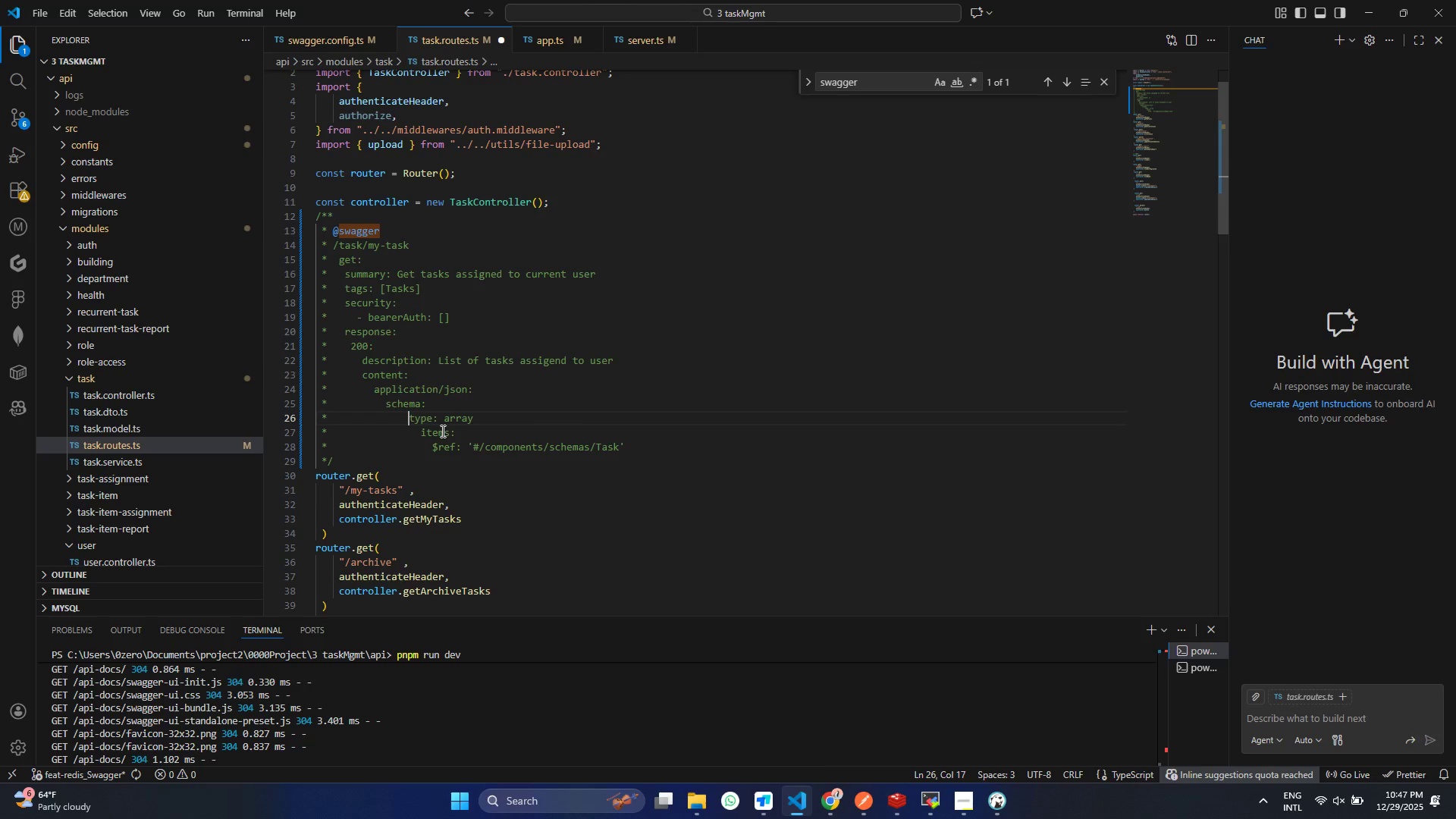 
key(Backspace)
 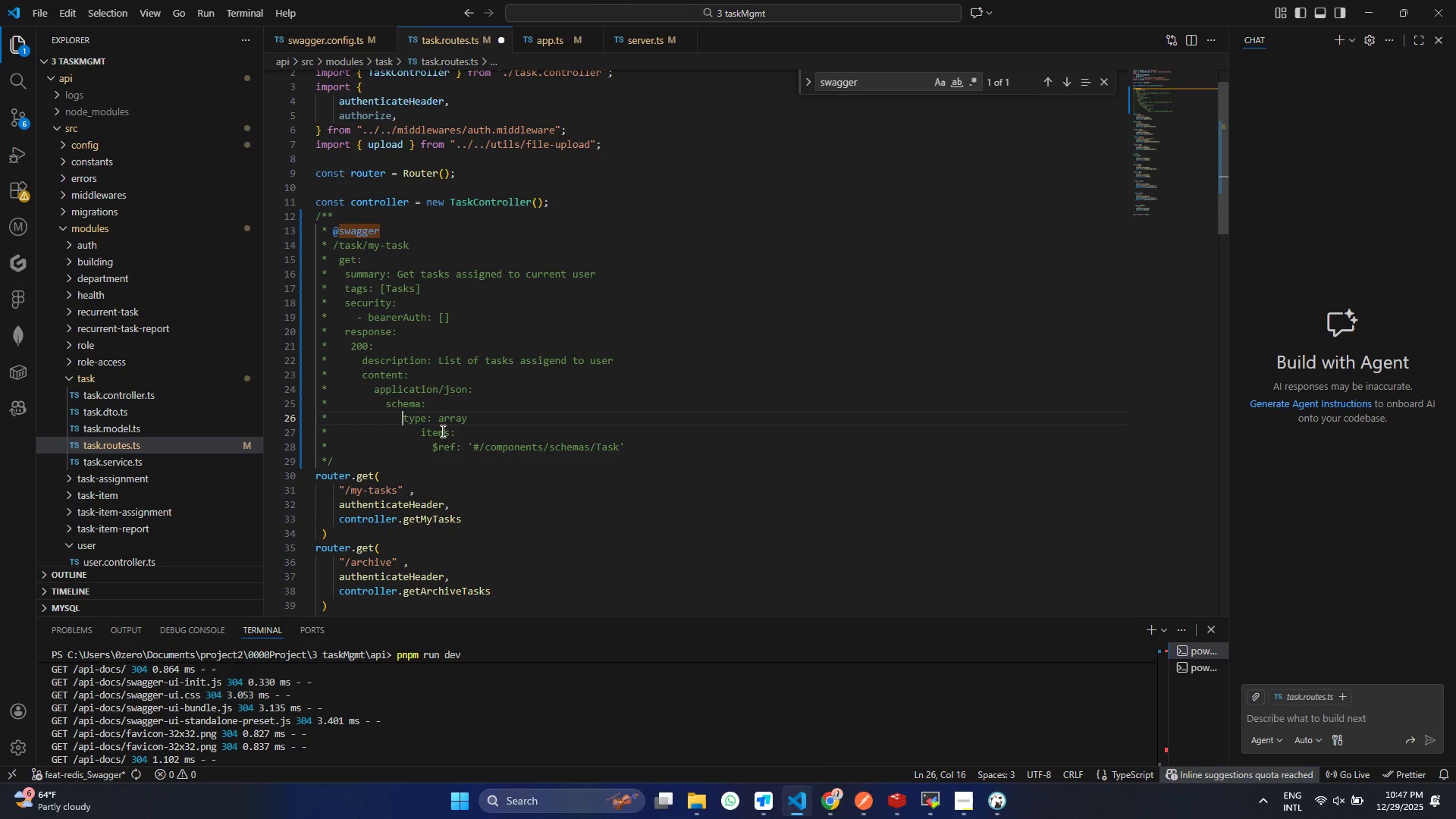 
key(Backspace)
 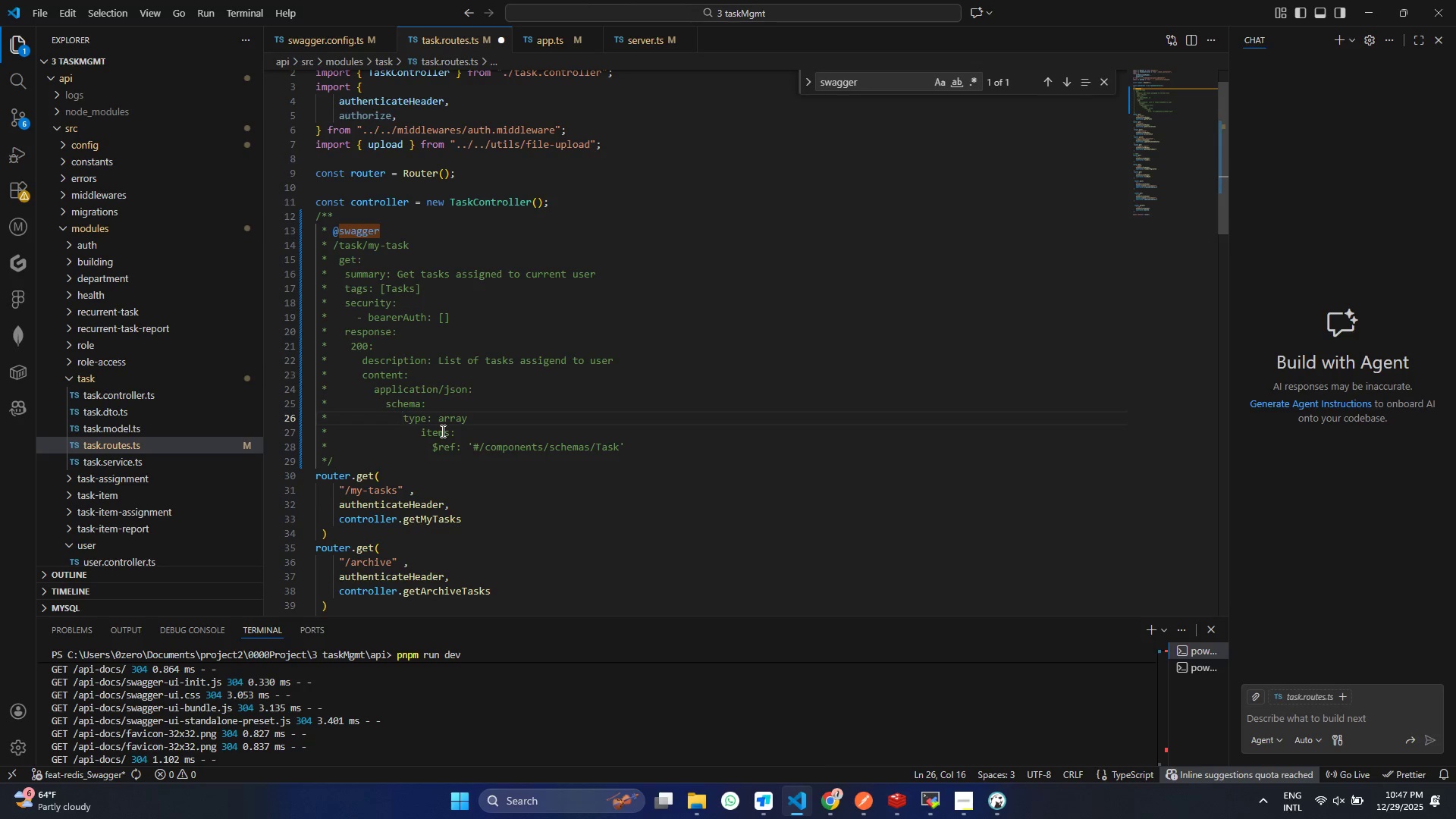 
key(Control+ControlLeft)
 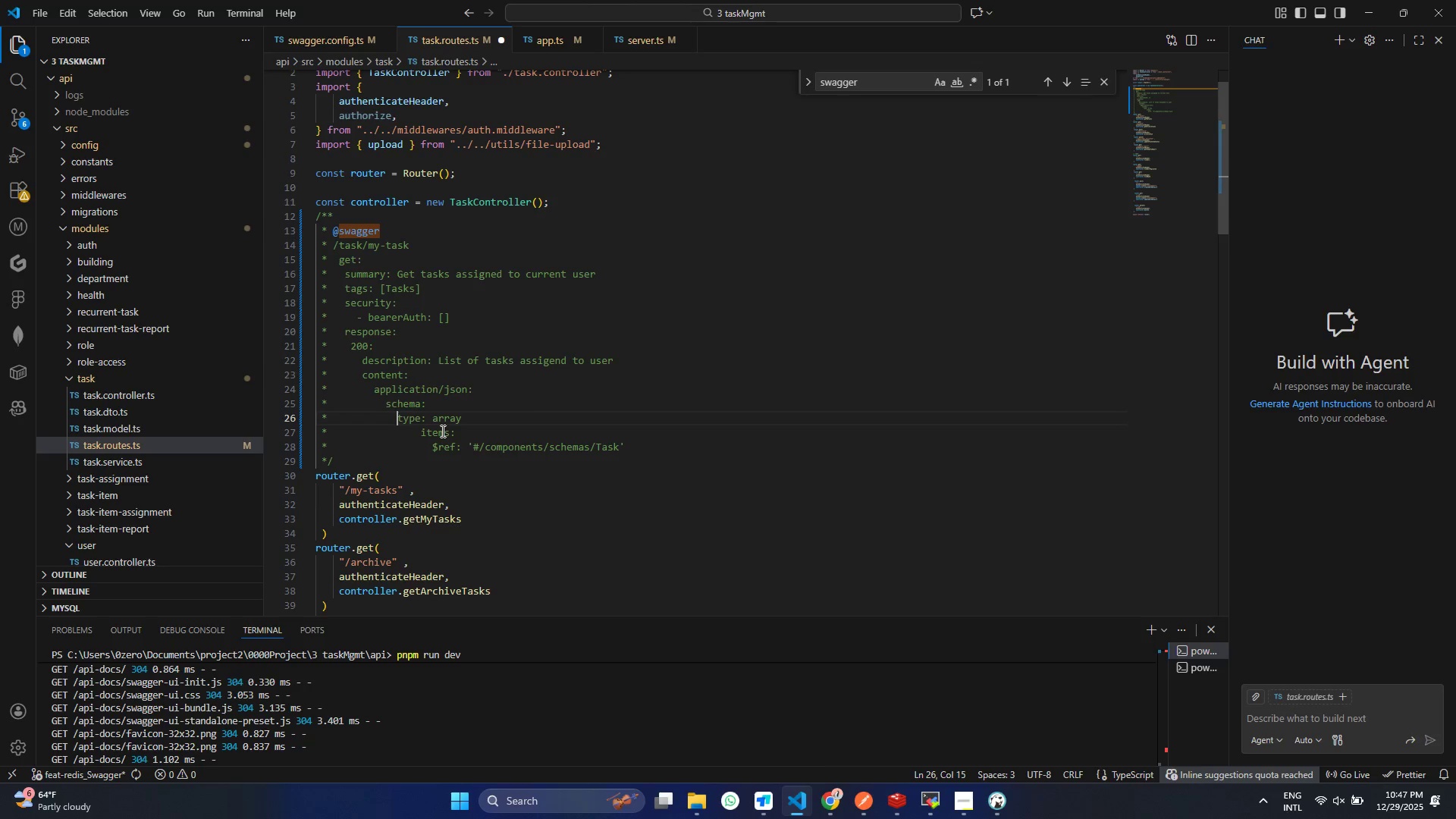 
key(Backspace)
 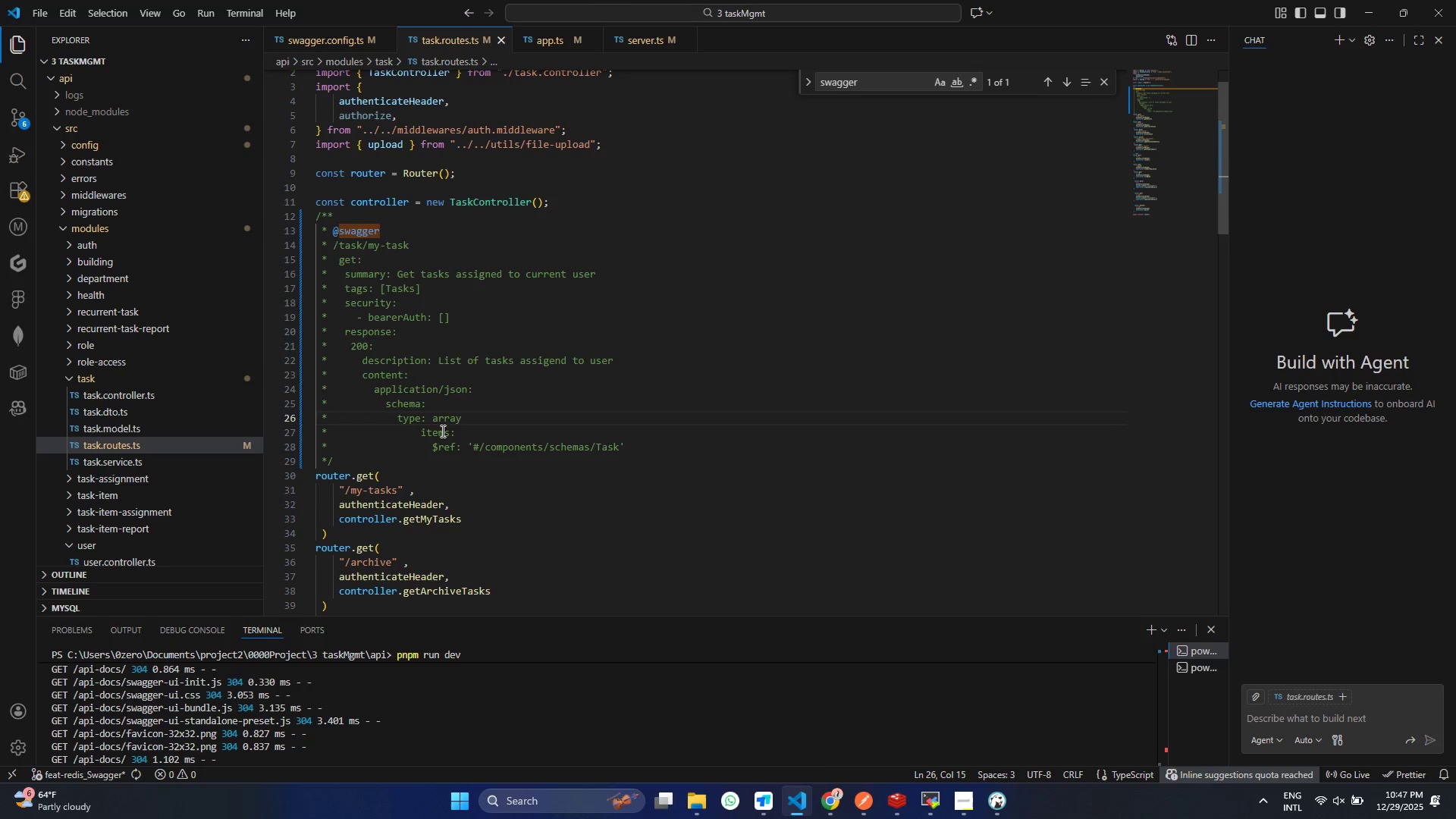 
key(Control+ControlLeft)
 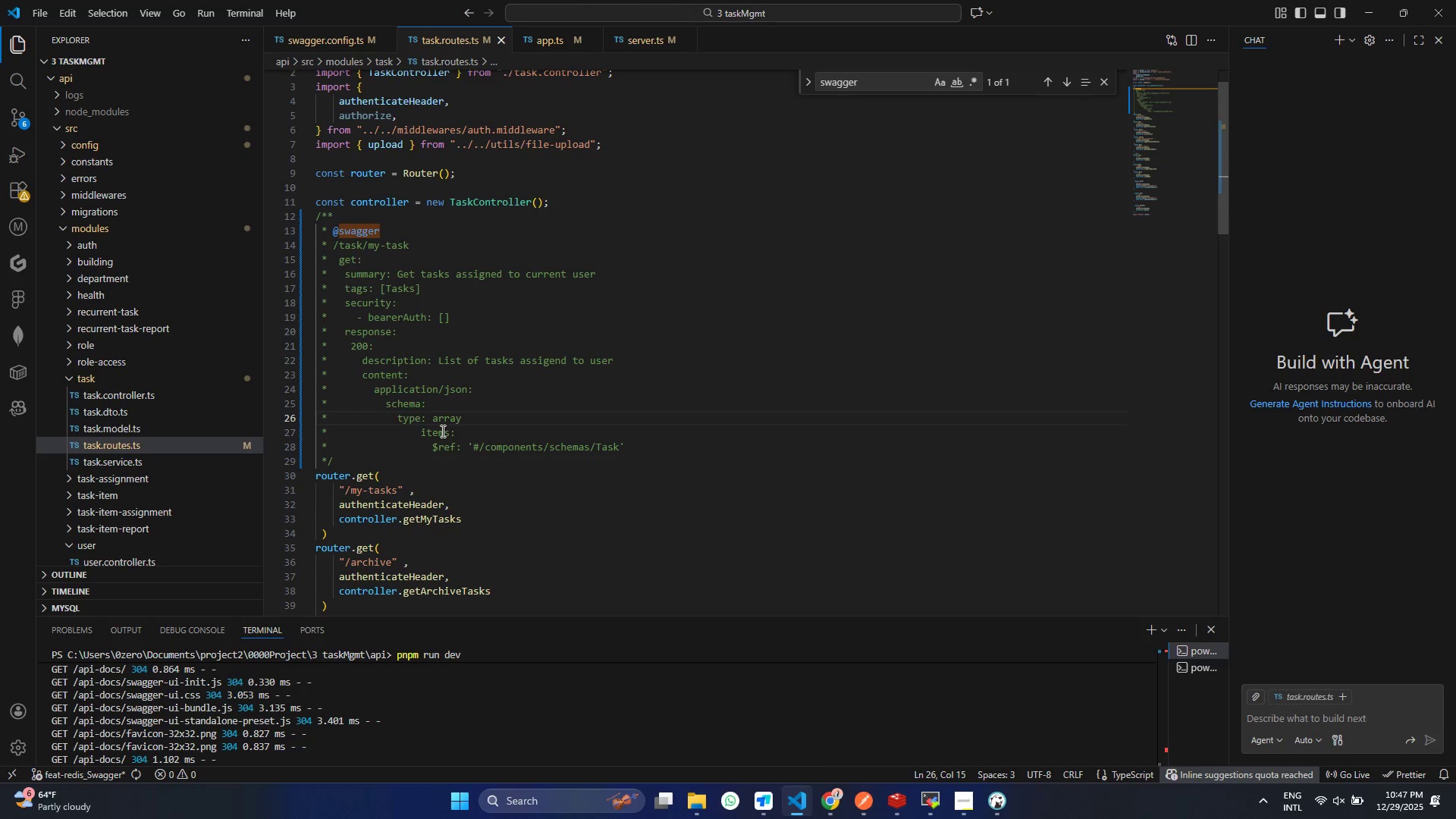 
key(Control+S)
 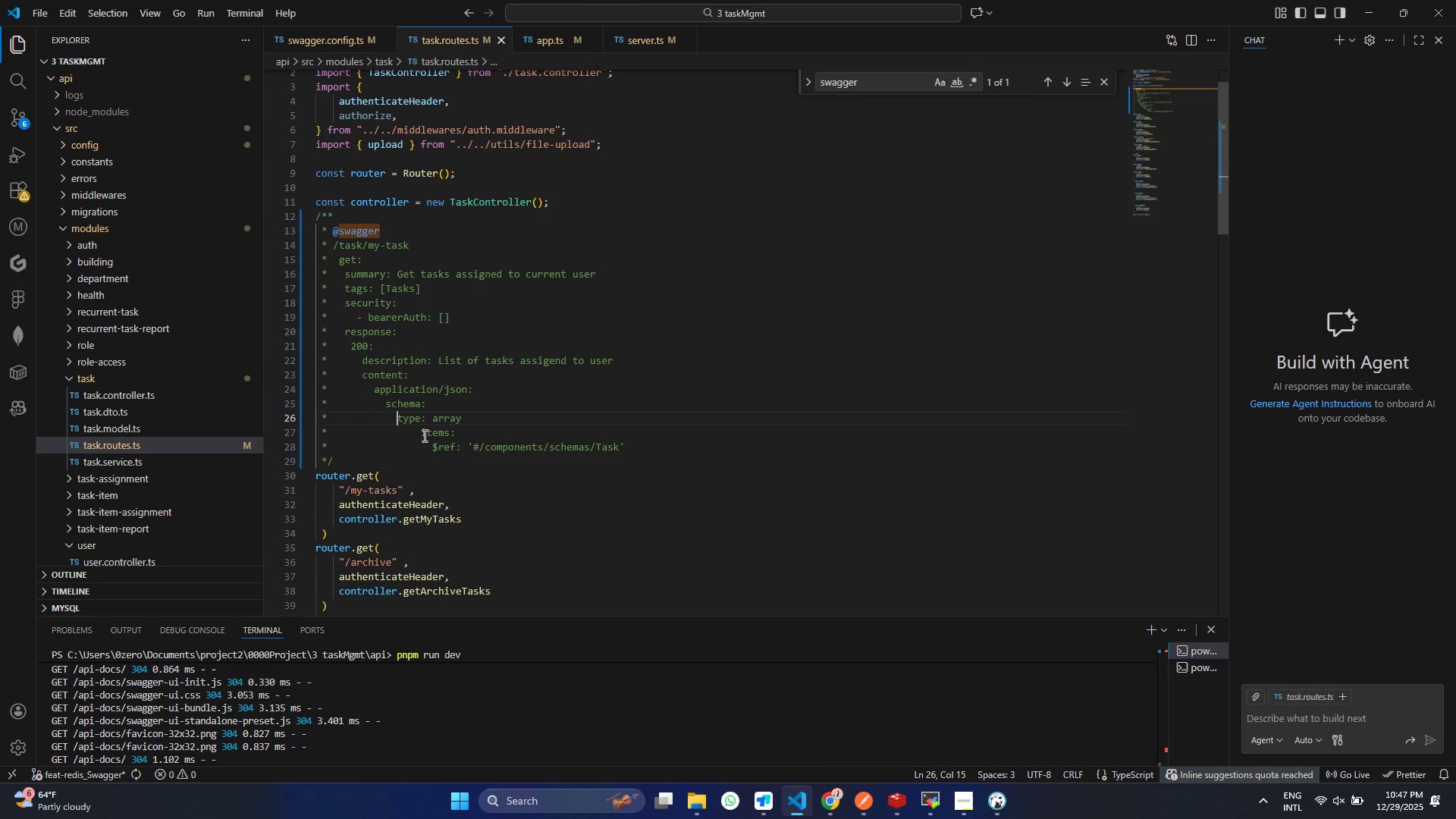 
left_click([423, 435])
 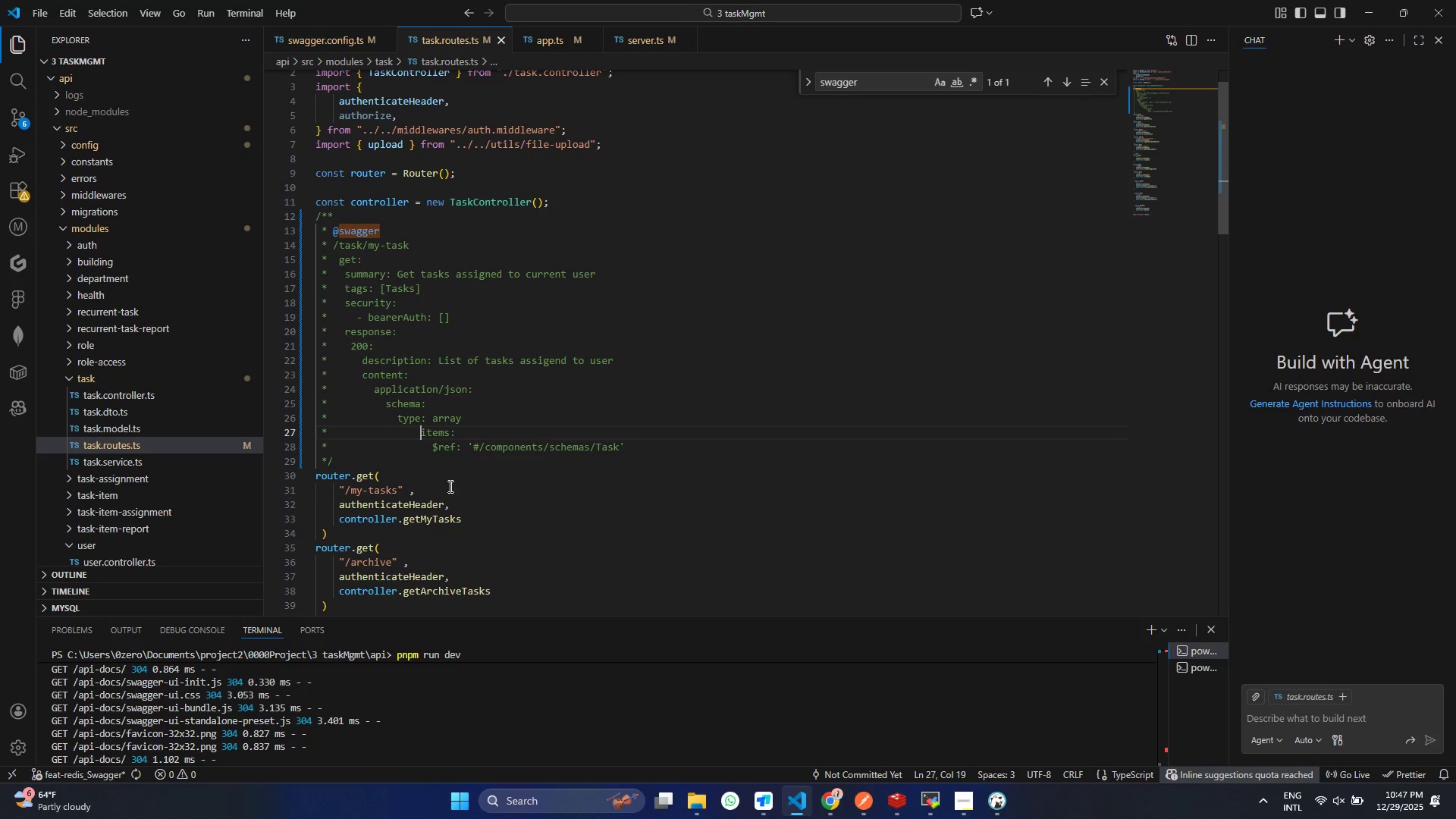 
key(Backspace)
 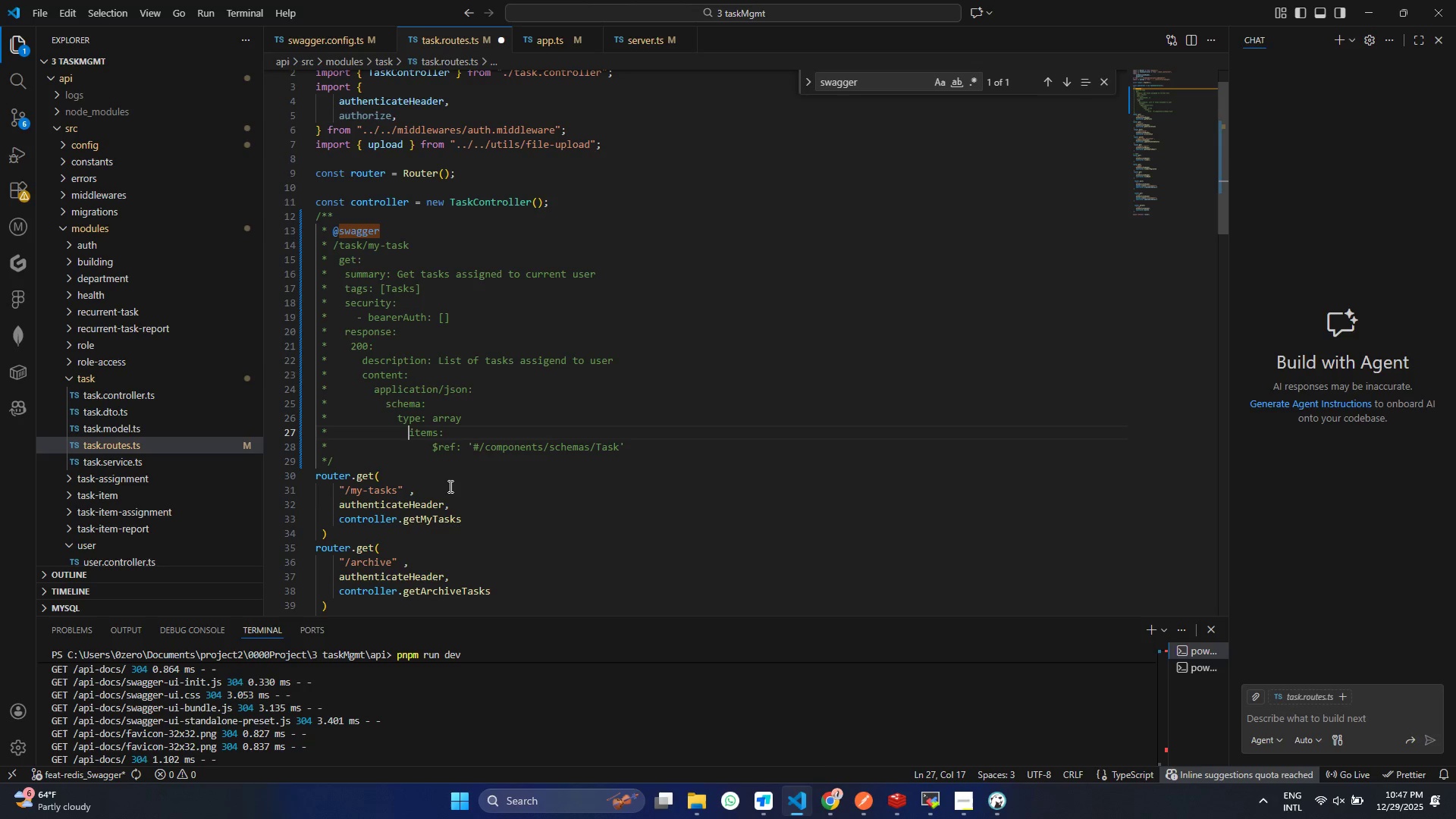 
key(Backspace)
 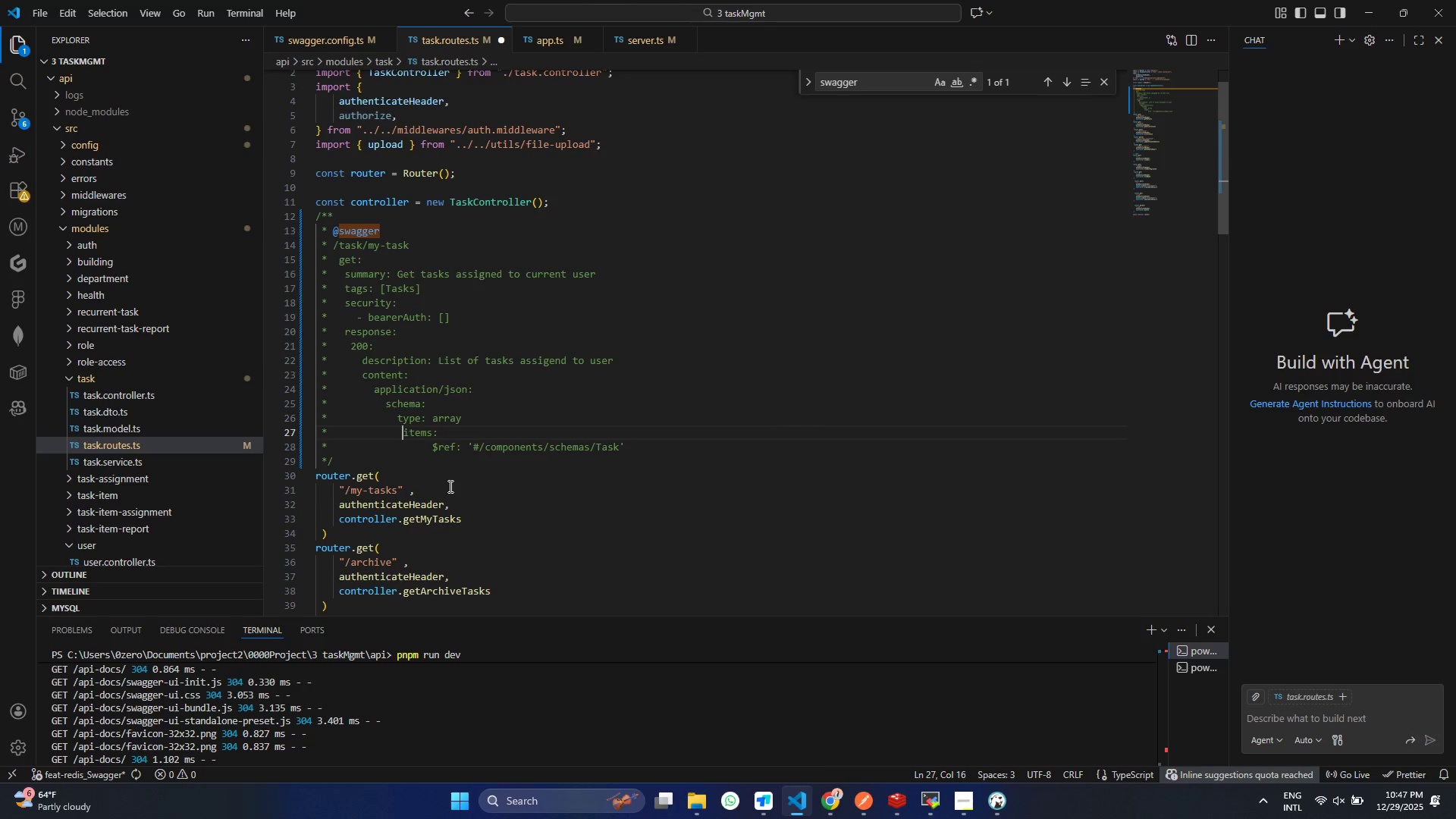 
key(Backspace)
 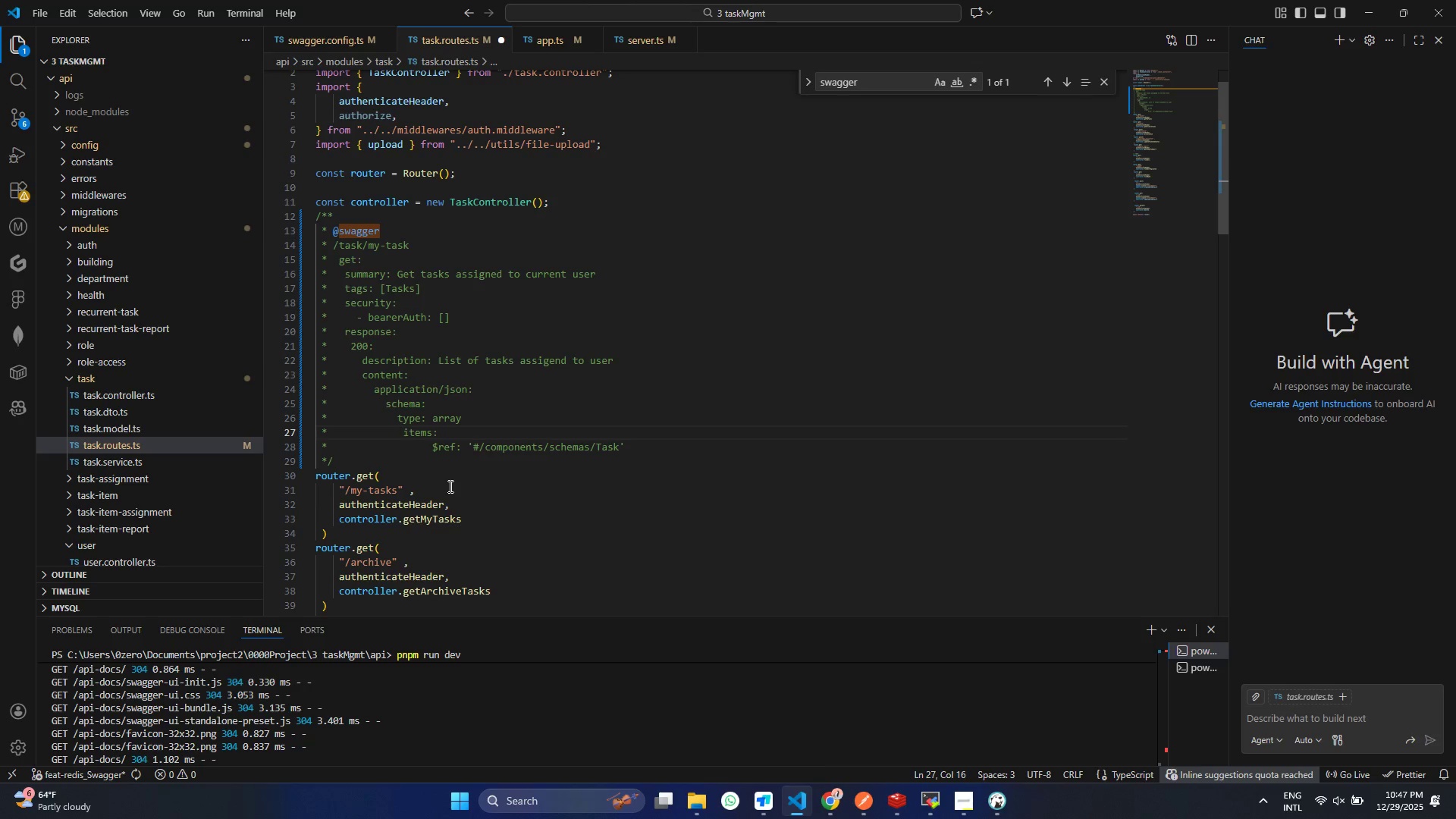 
key(Control+ControlLeft)
 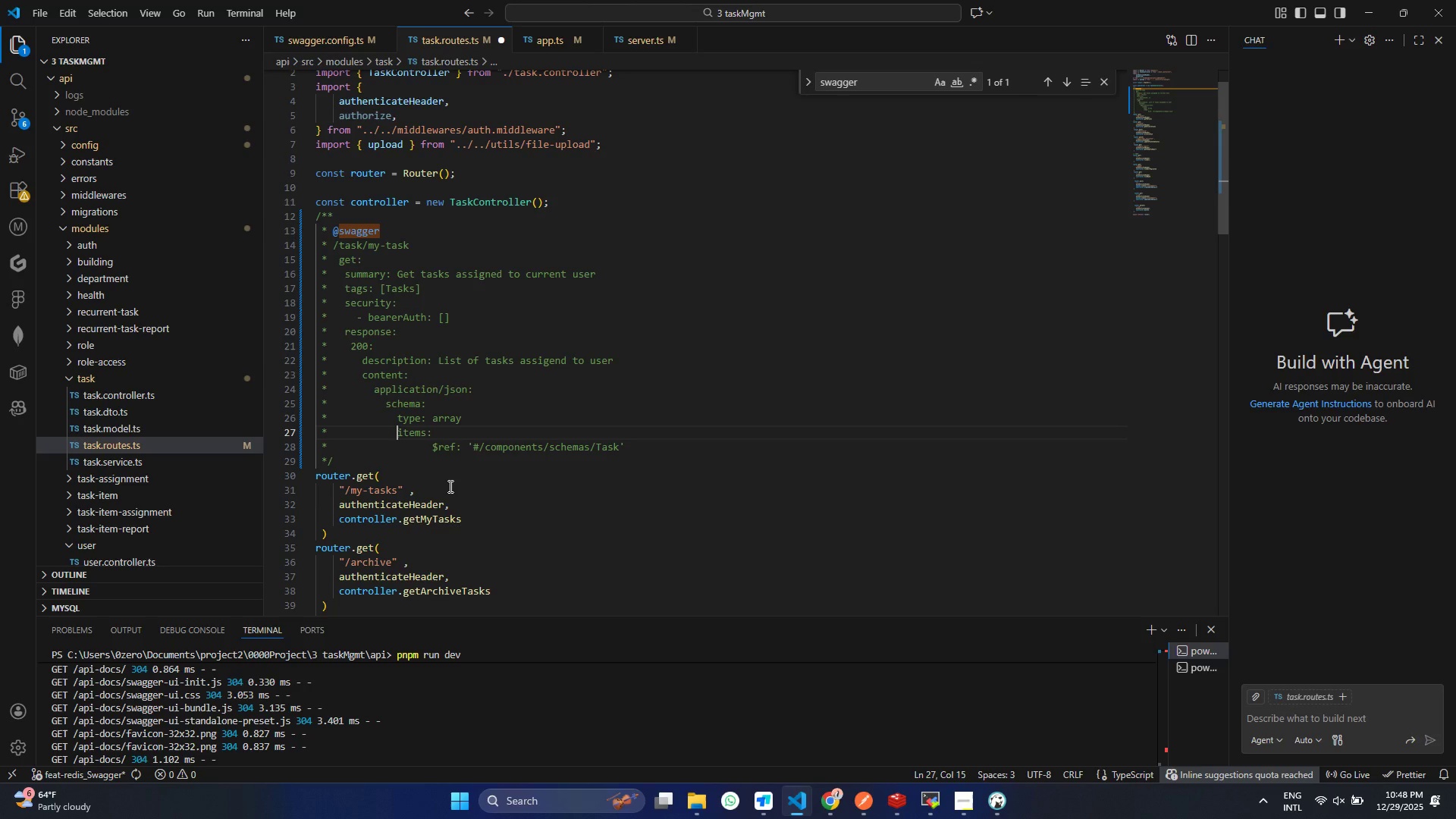 
key(Backspace)
 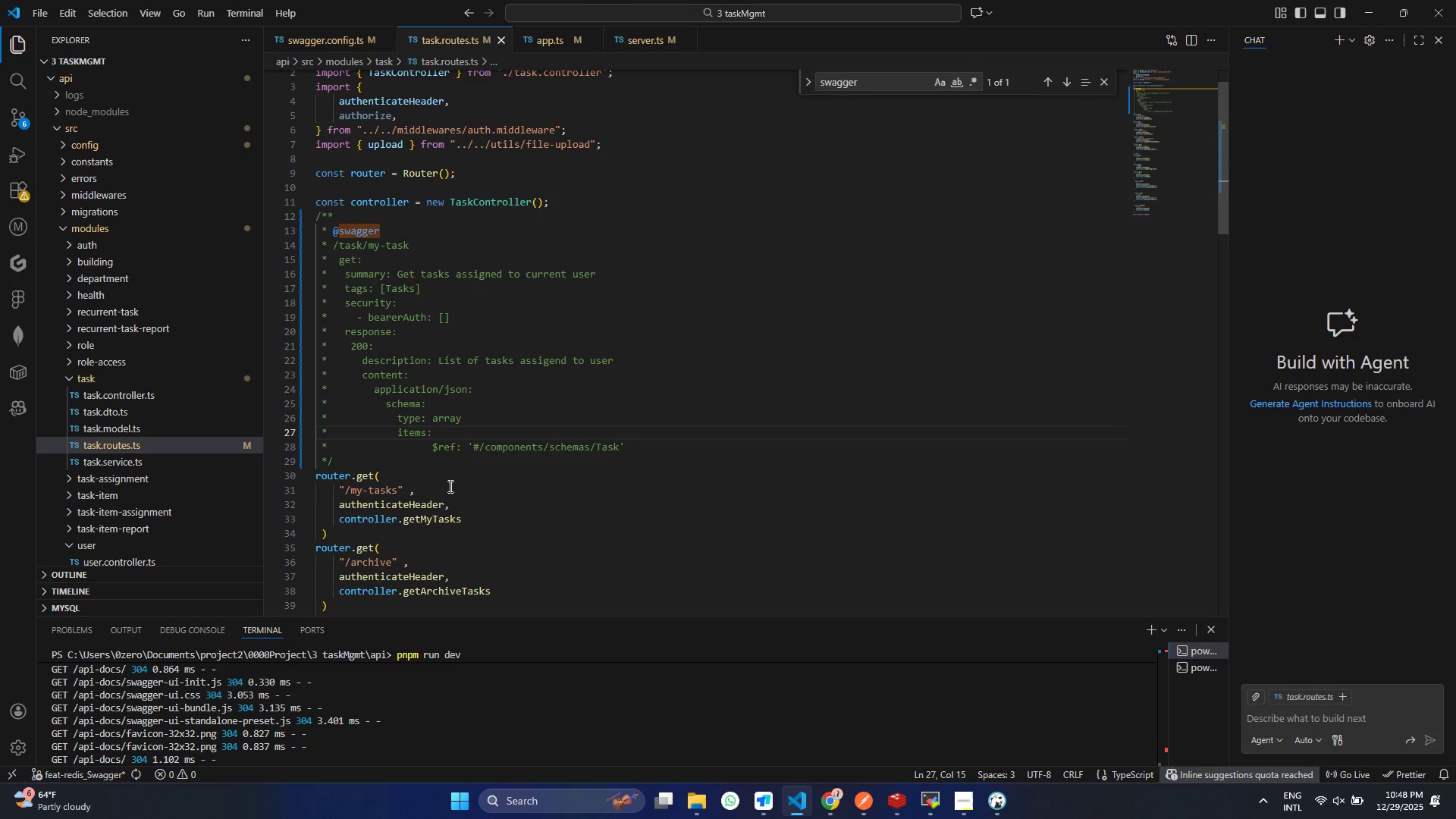 
key(Control+ControlLeft)
 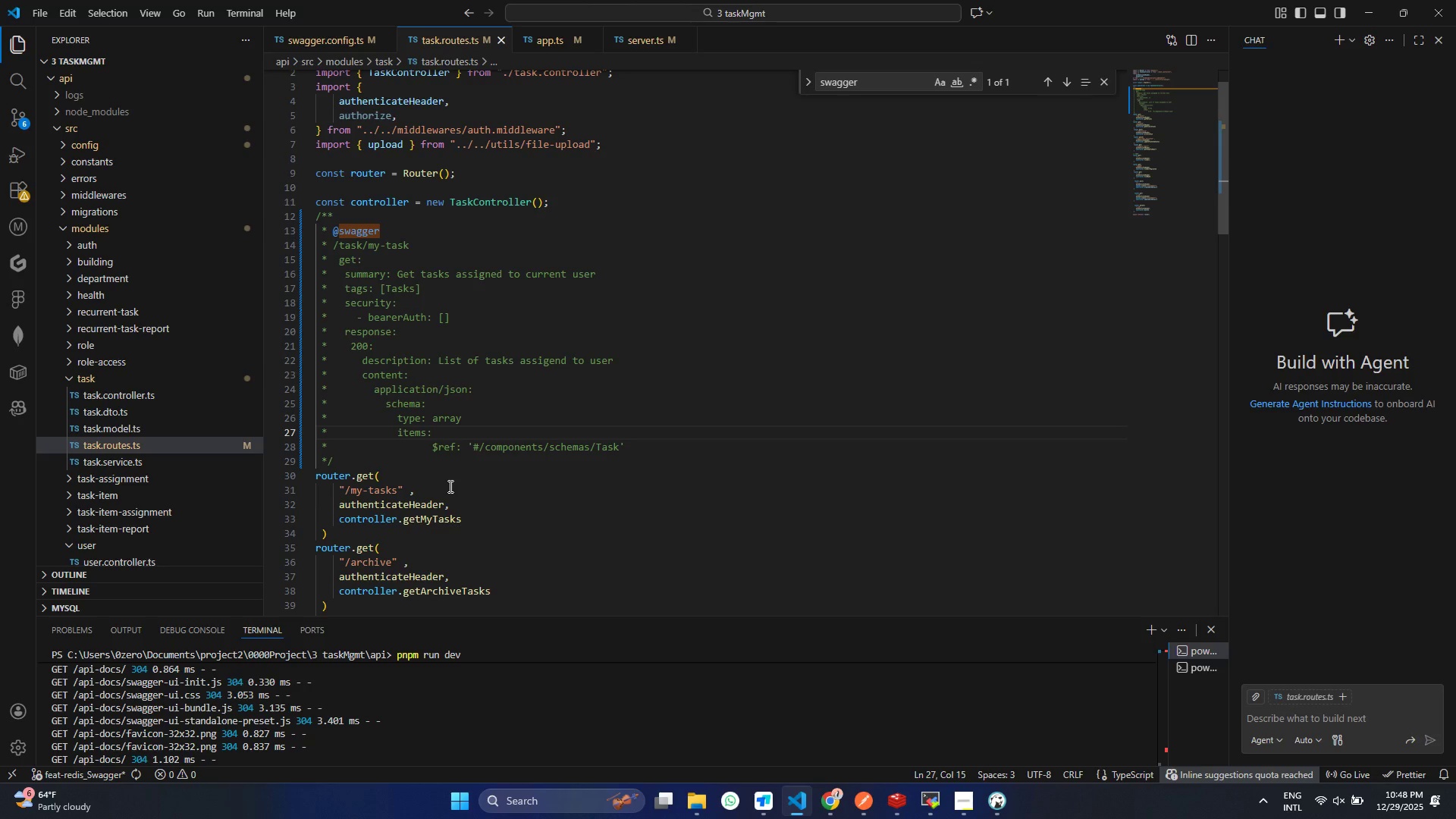 
key(Control+S)
 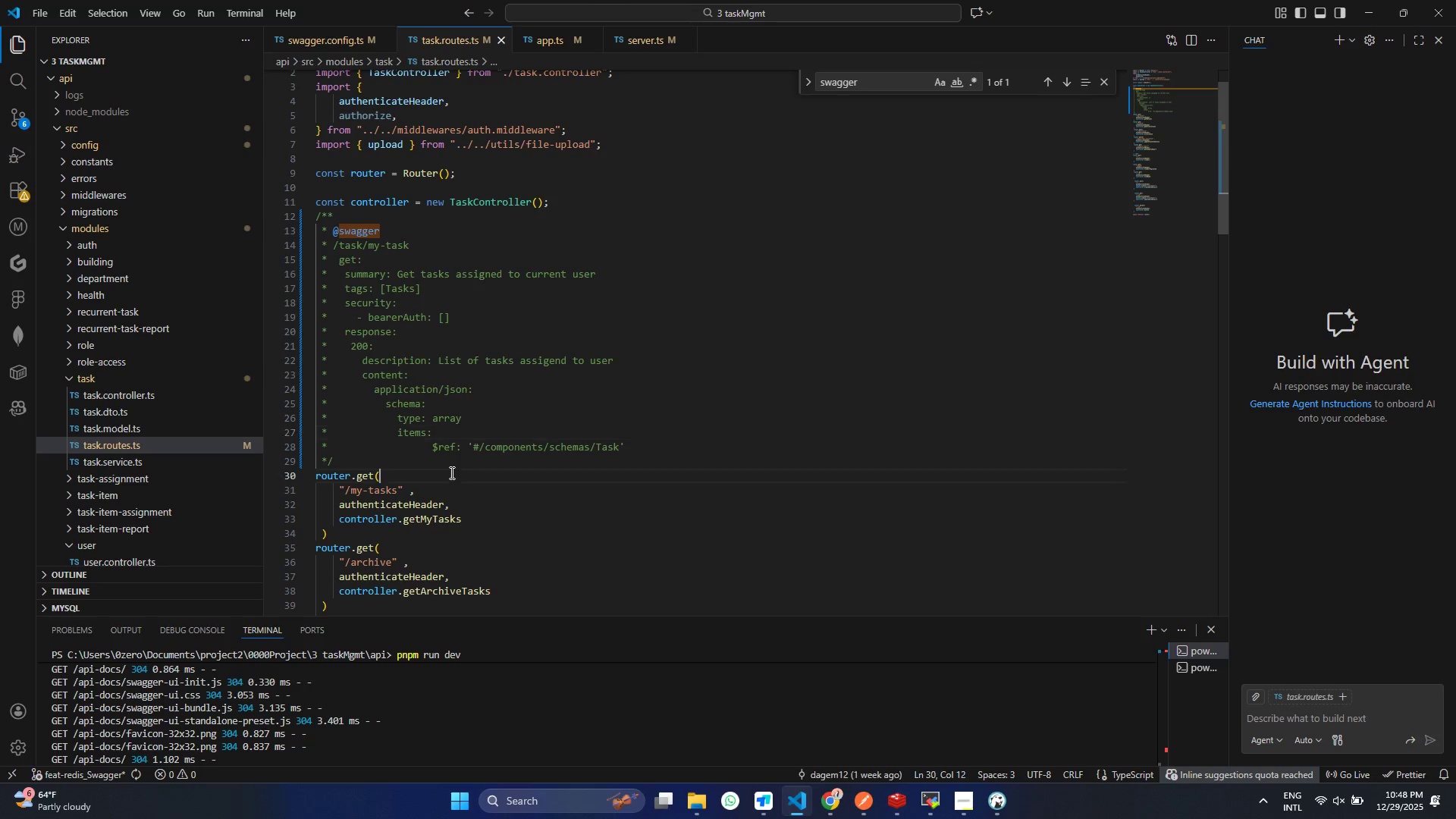 
left_click([450, 472])
 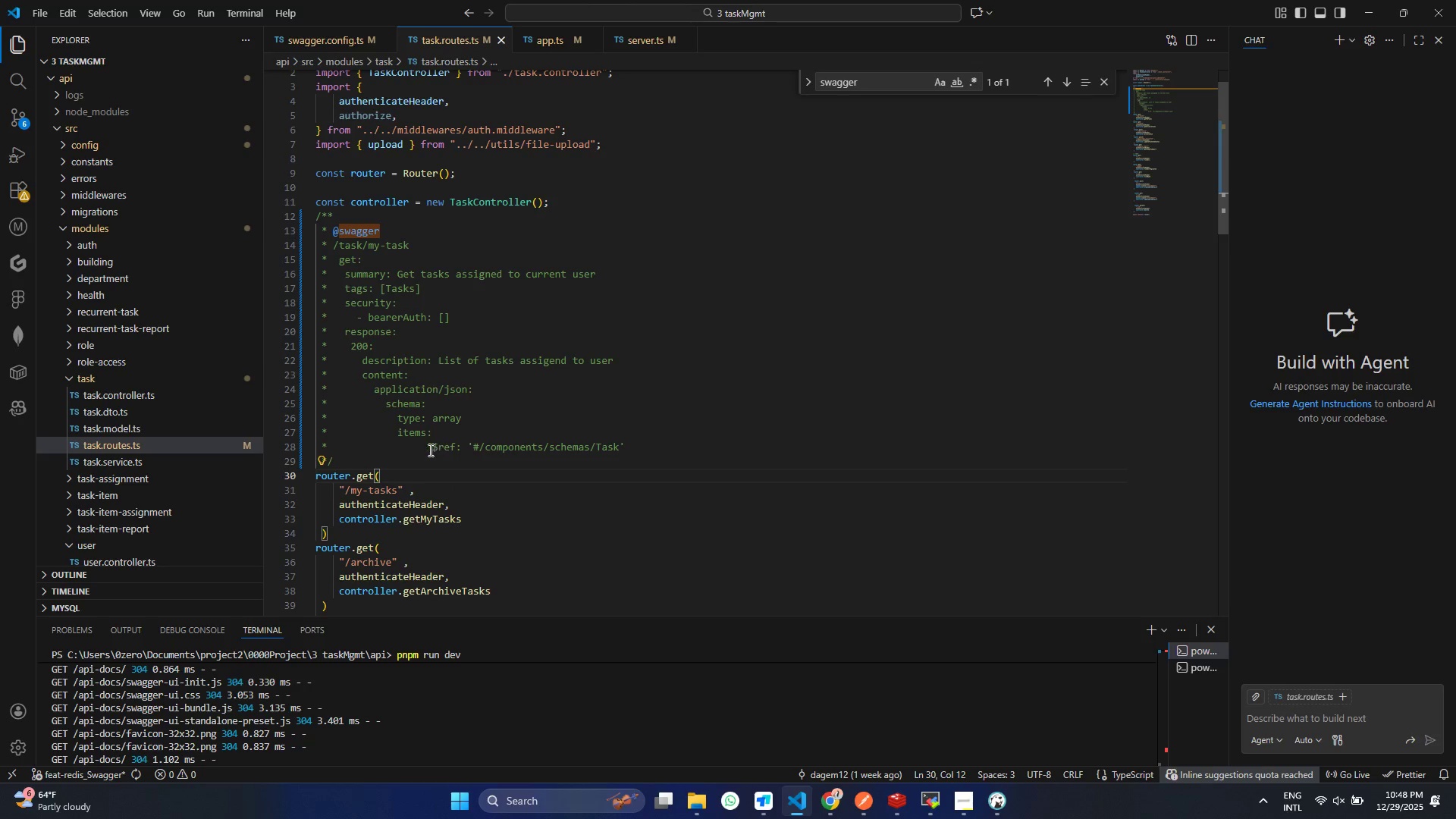 
left_click([429, 450])
 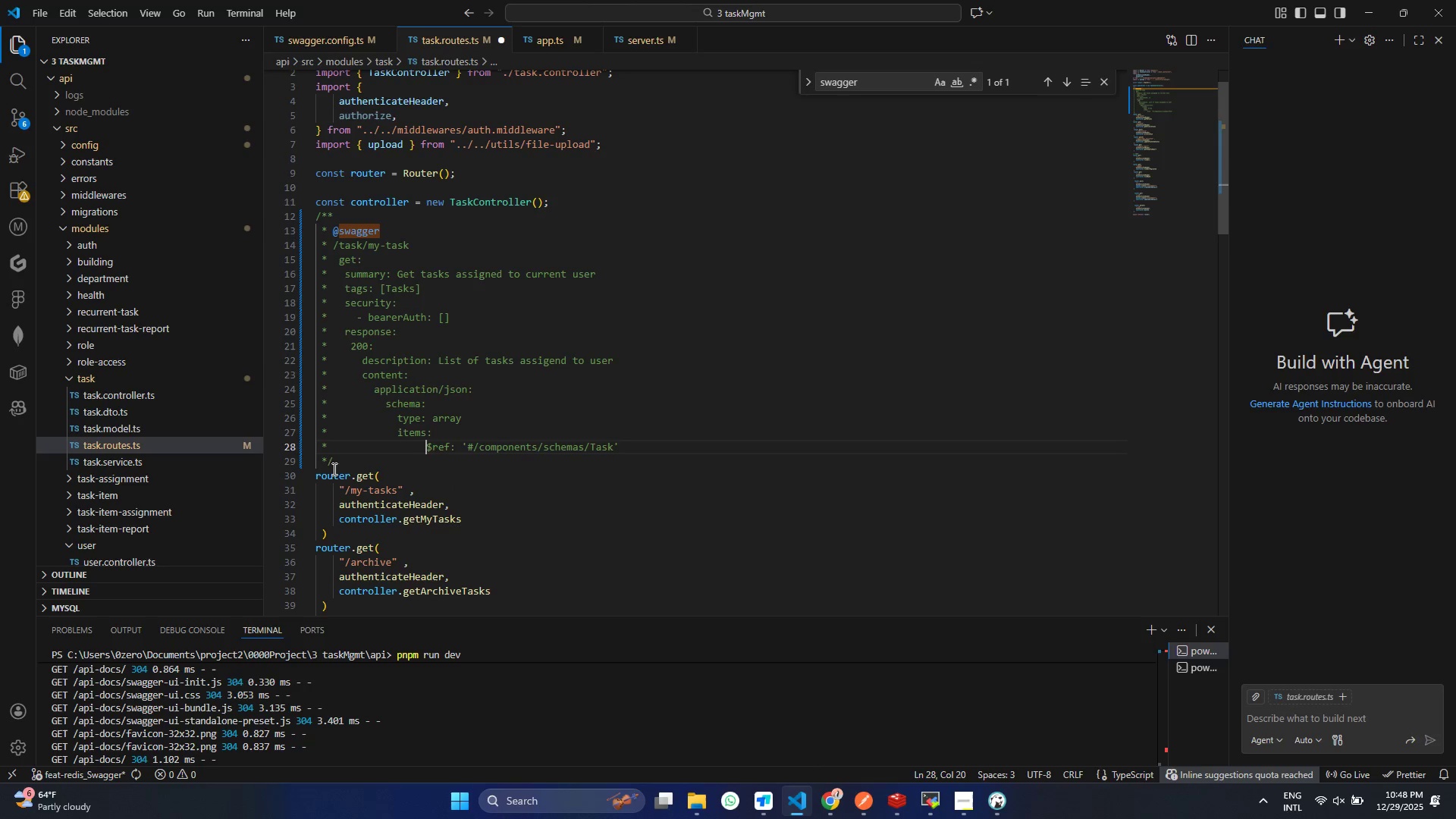 
key(Backspace)
 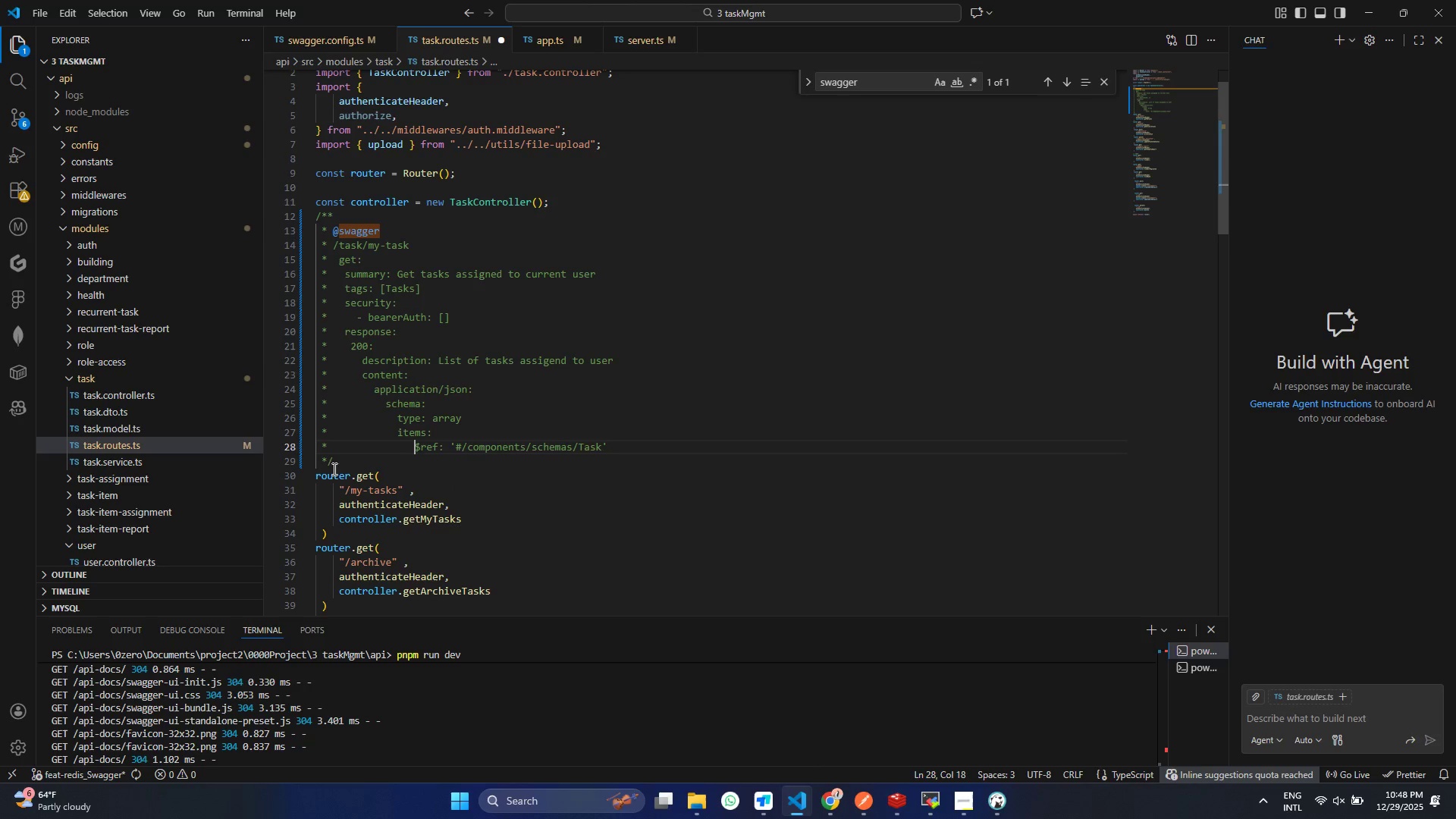 
key(Backspace)
 